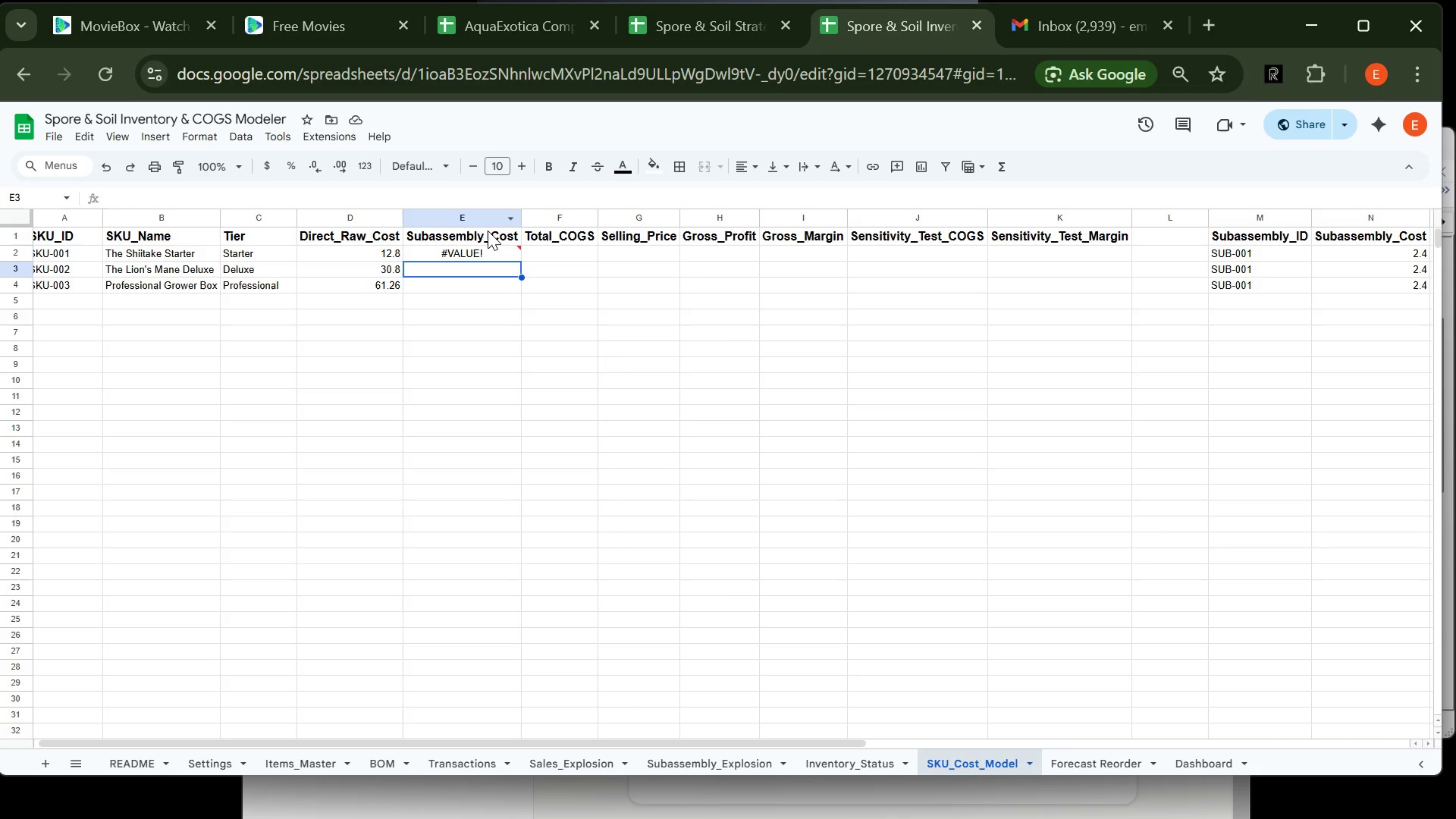 
double_click([473, 249])
 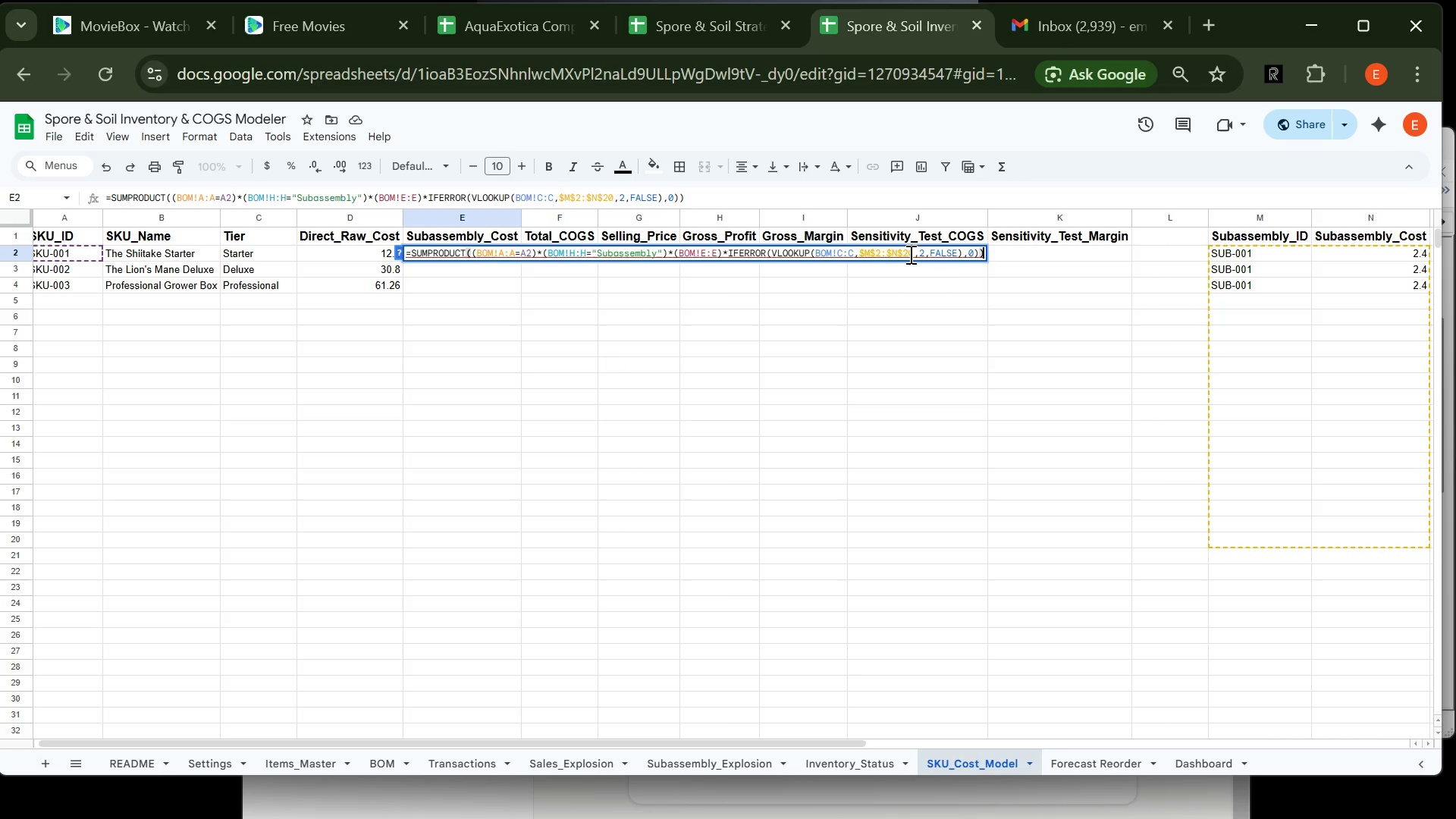 
left_click([913, 253])
 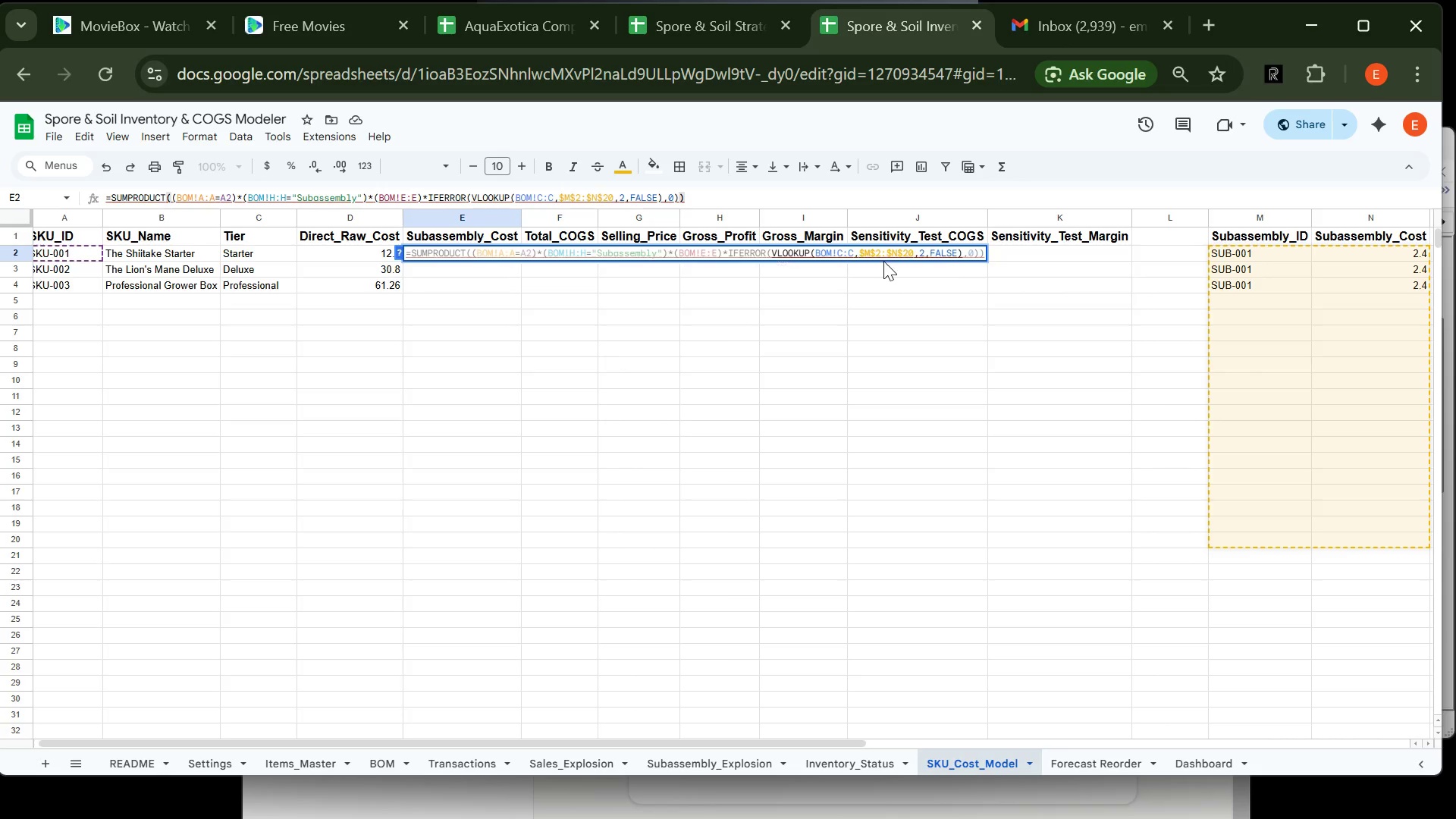 
wait(14.55)
 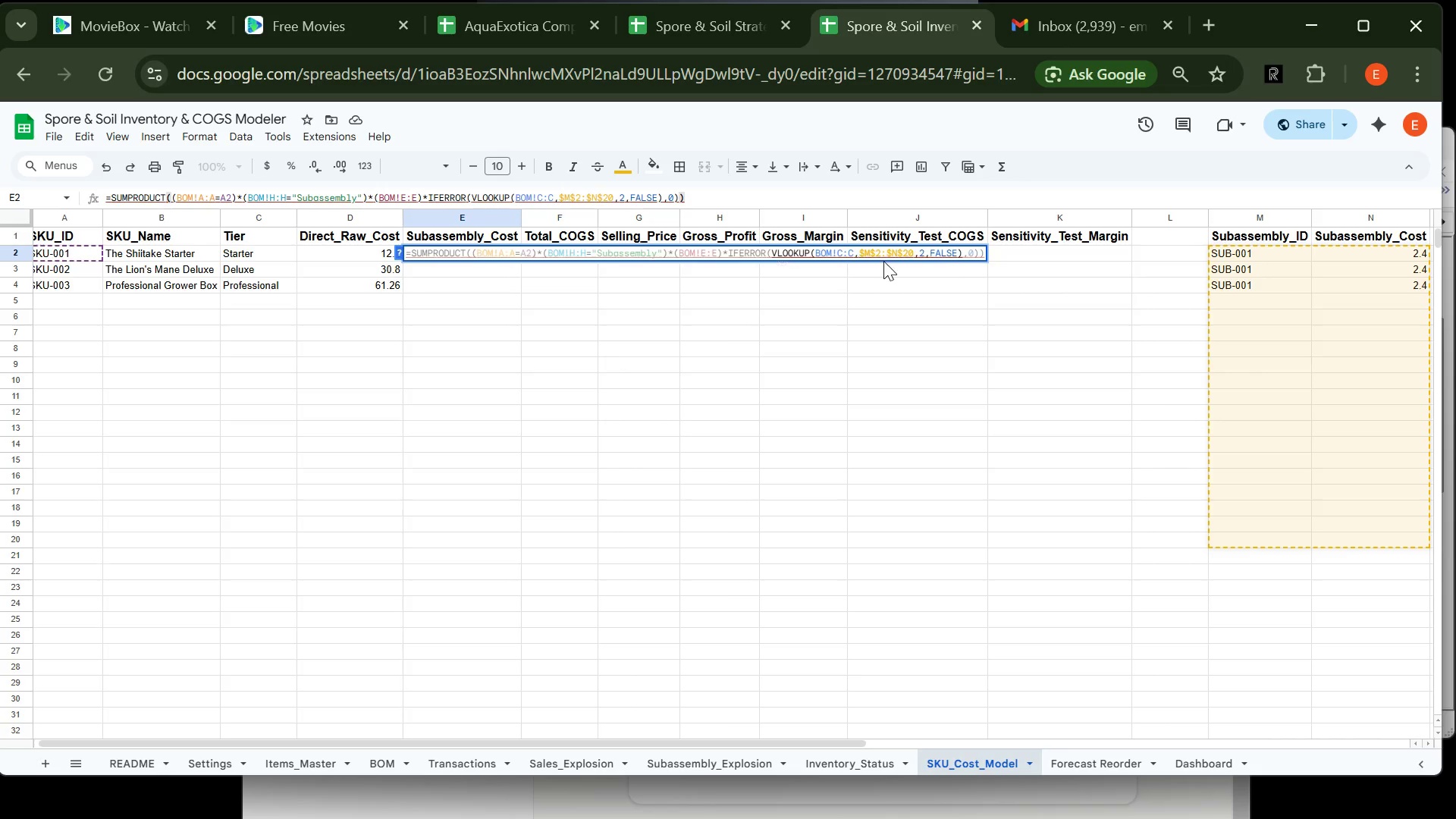 
left_click_drag(start_coordinate=[889, 256], to_coordinate=[924, 339])
 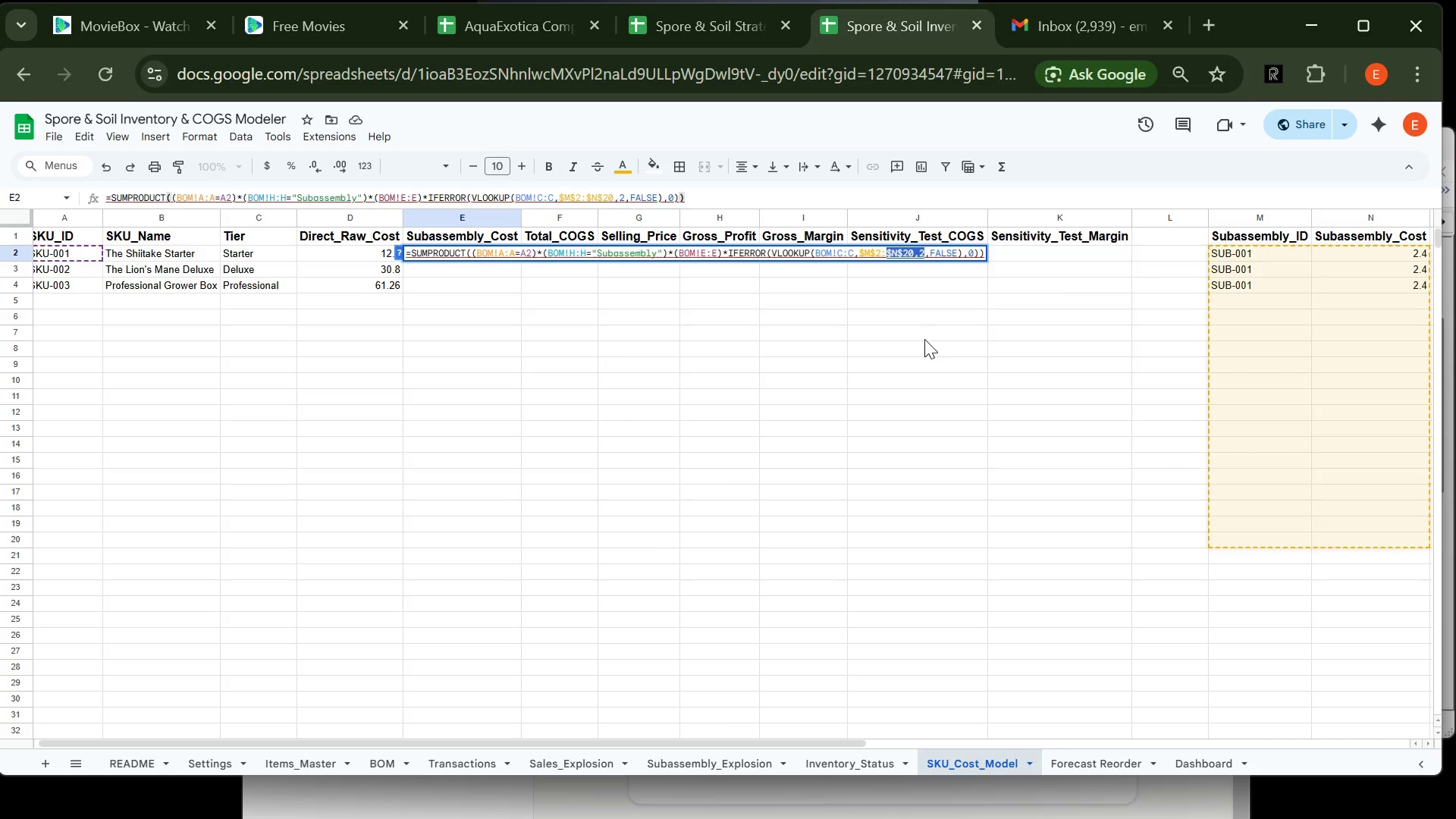 
left_click([924, 339])
 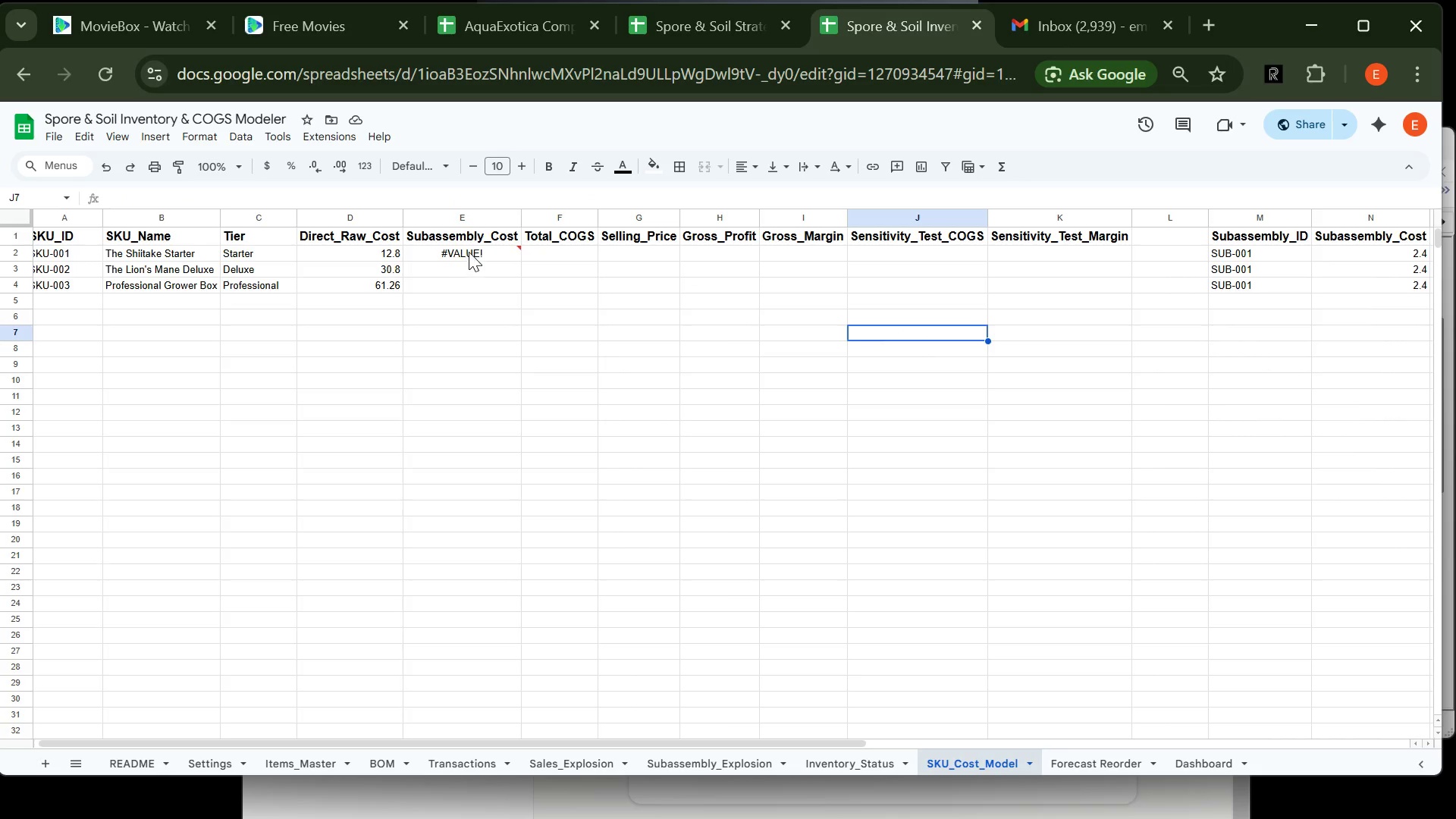 
double_click([469, 252])
 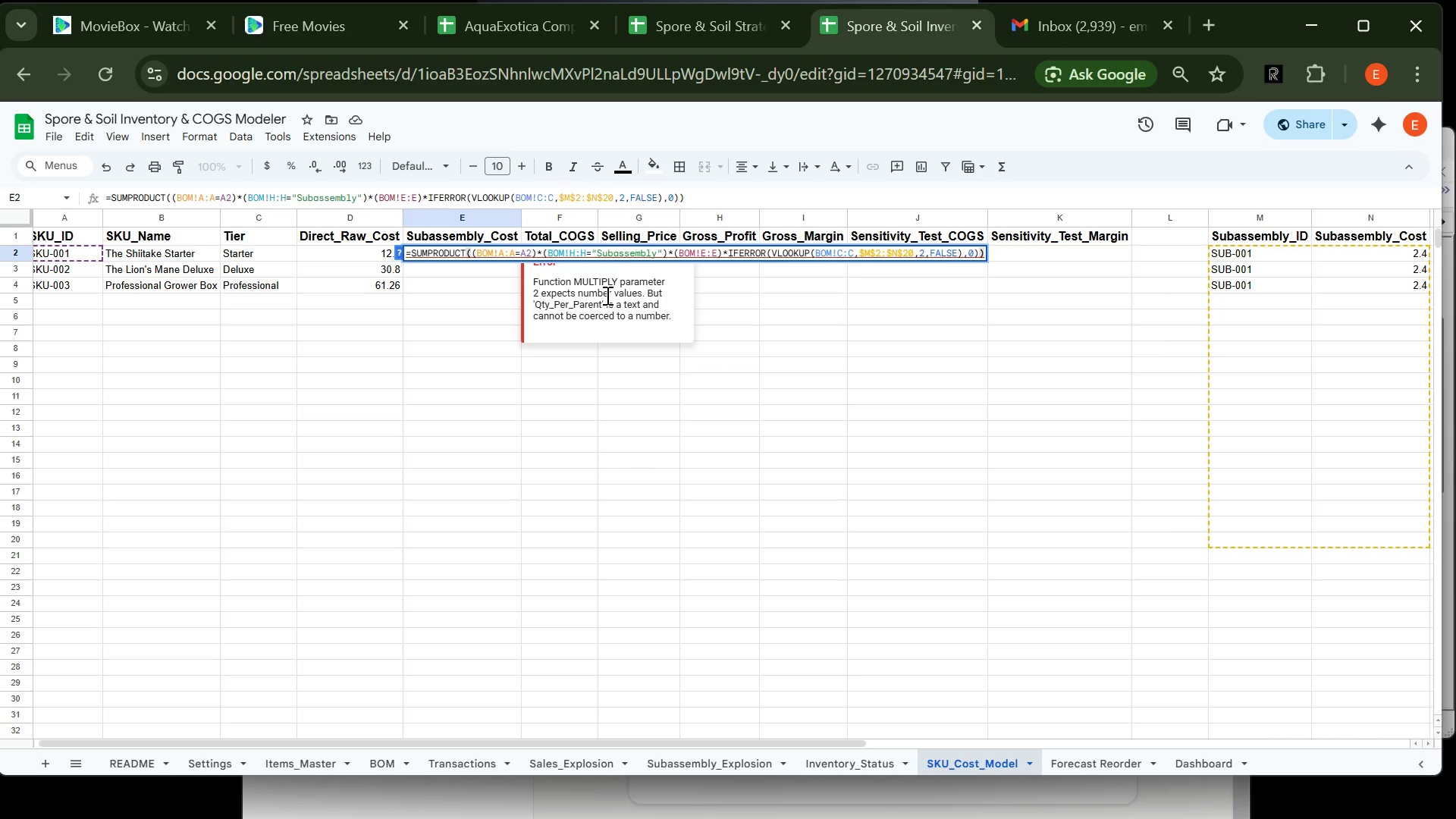 
wait(11.26)
 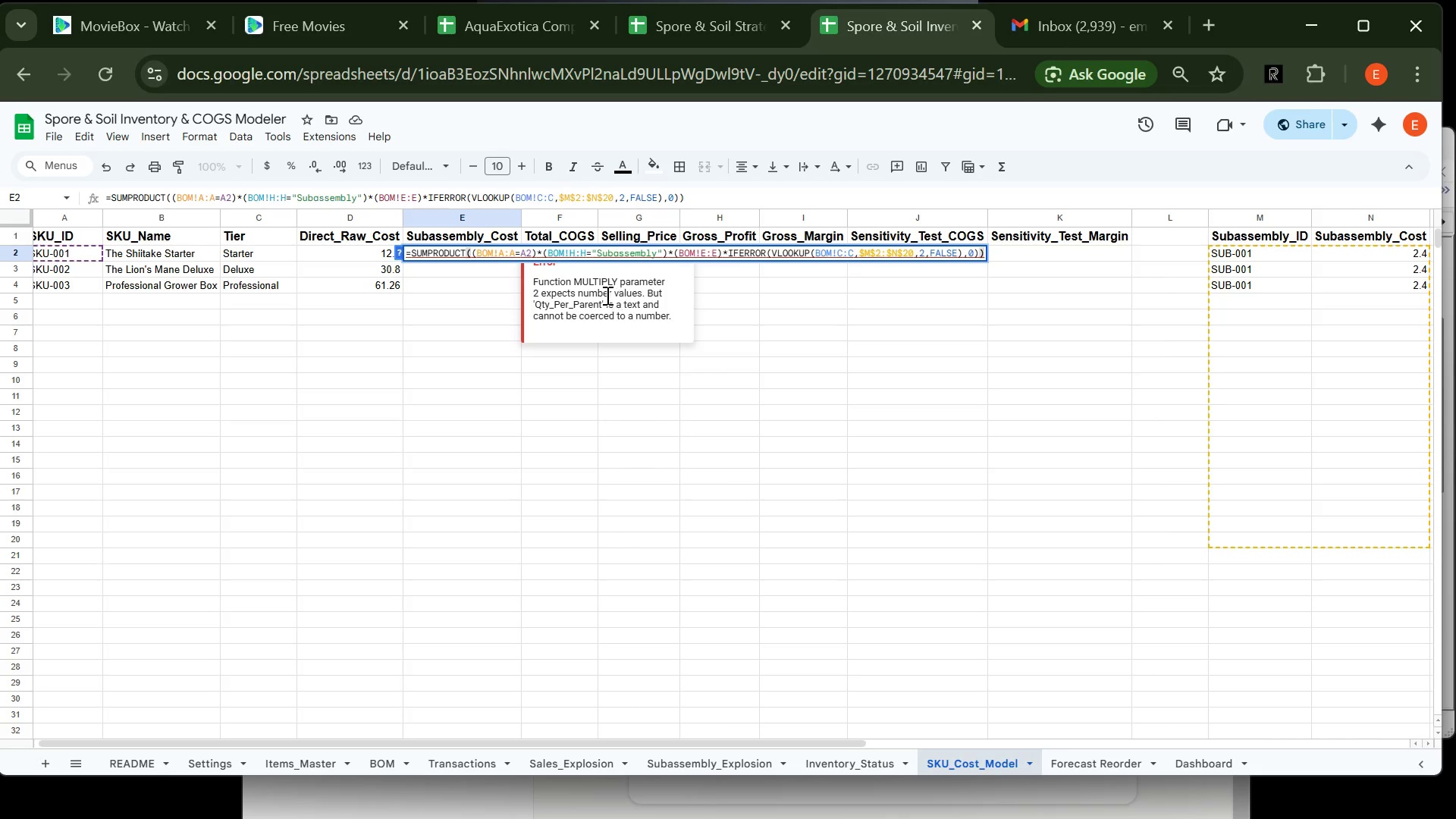 
left_click([383, 766])
 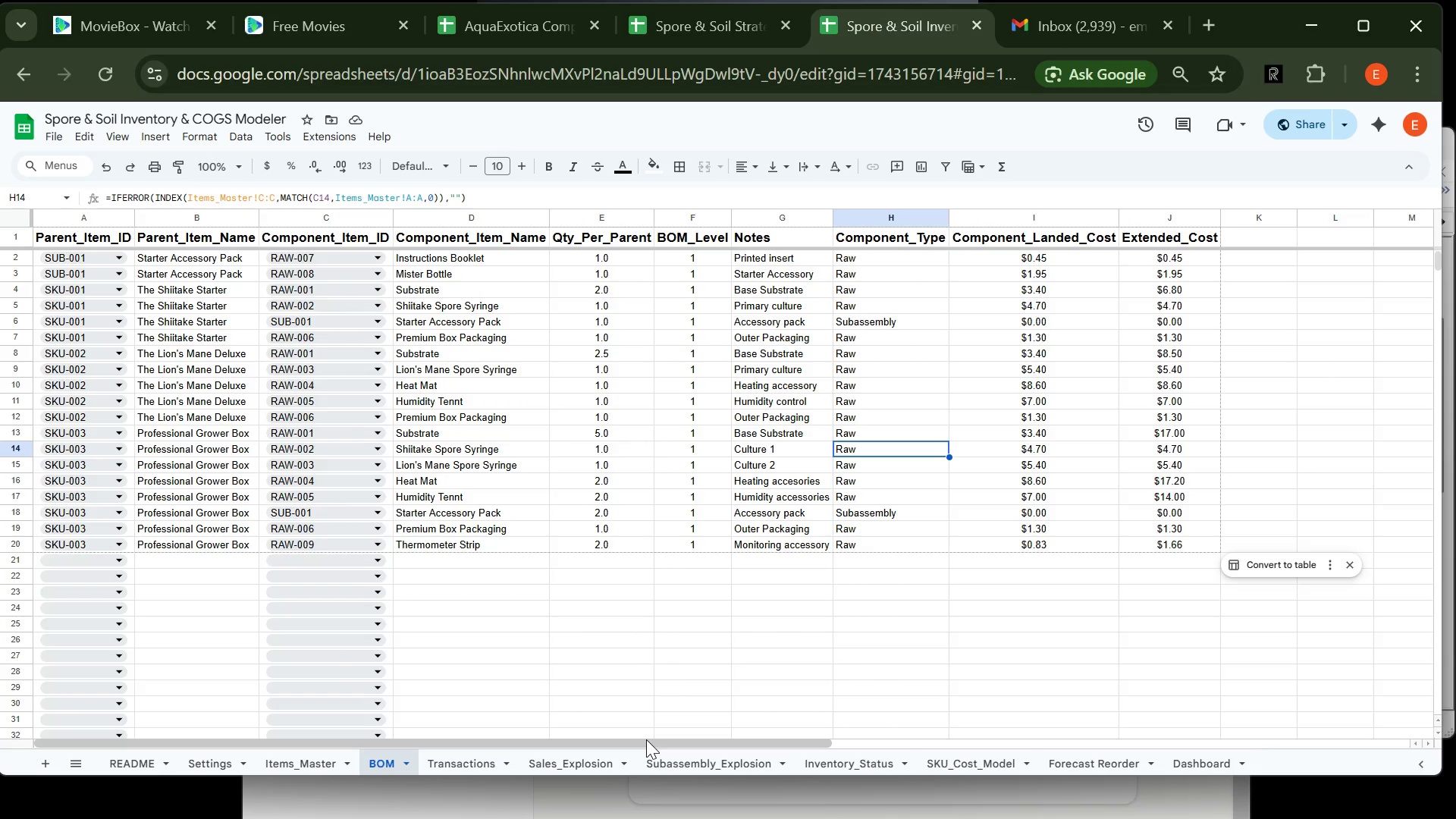 
wait(39.99)
 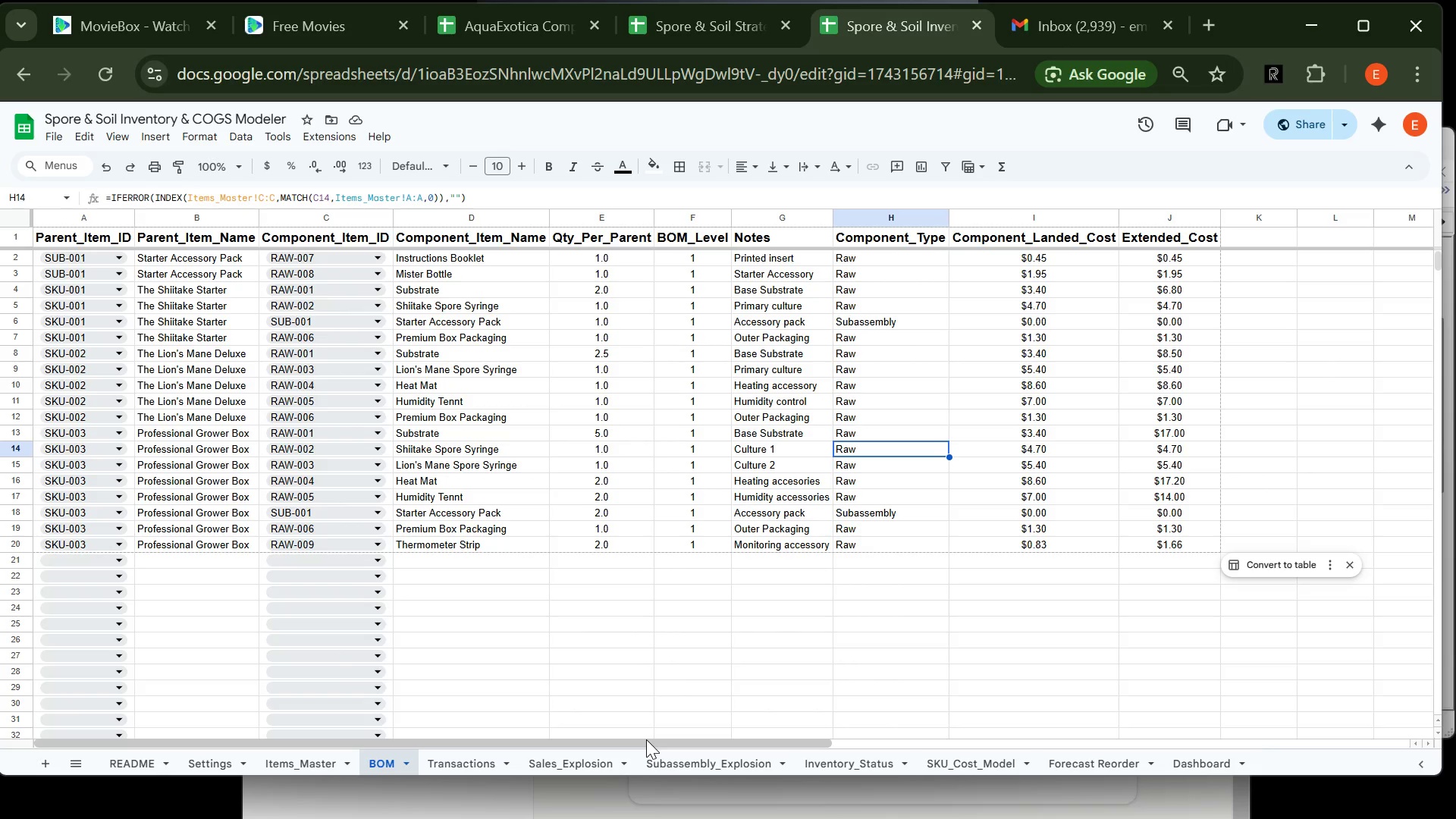 
left_click([955, 764])
 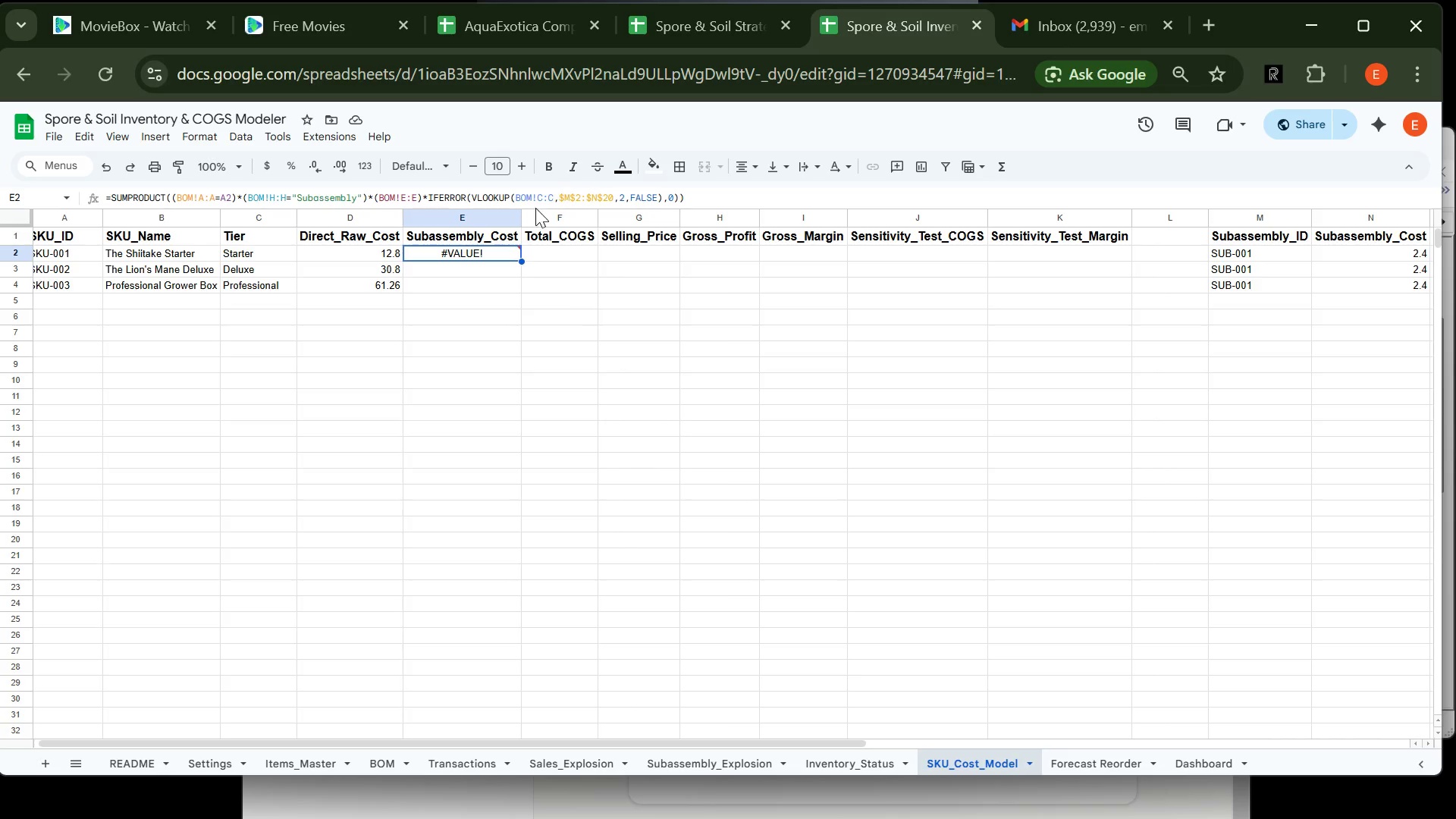 
wait(13.47)
 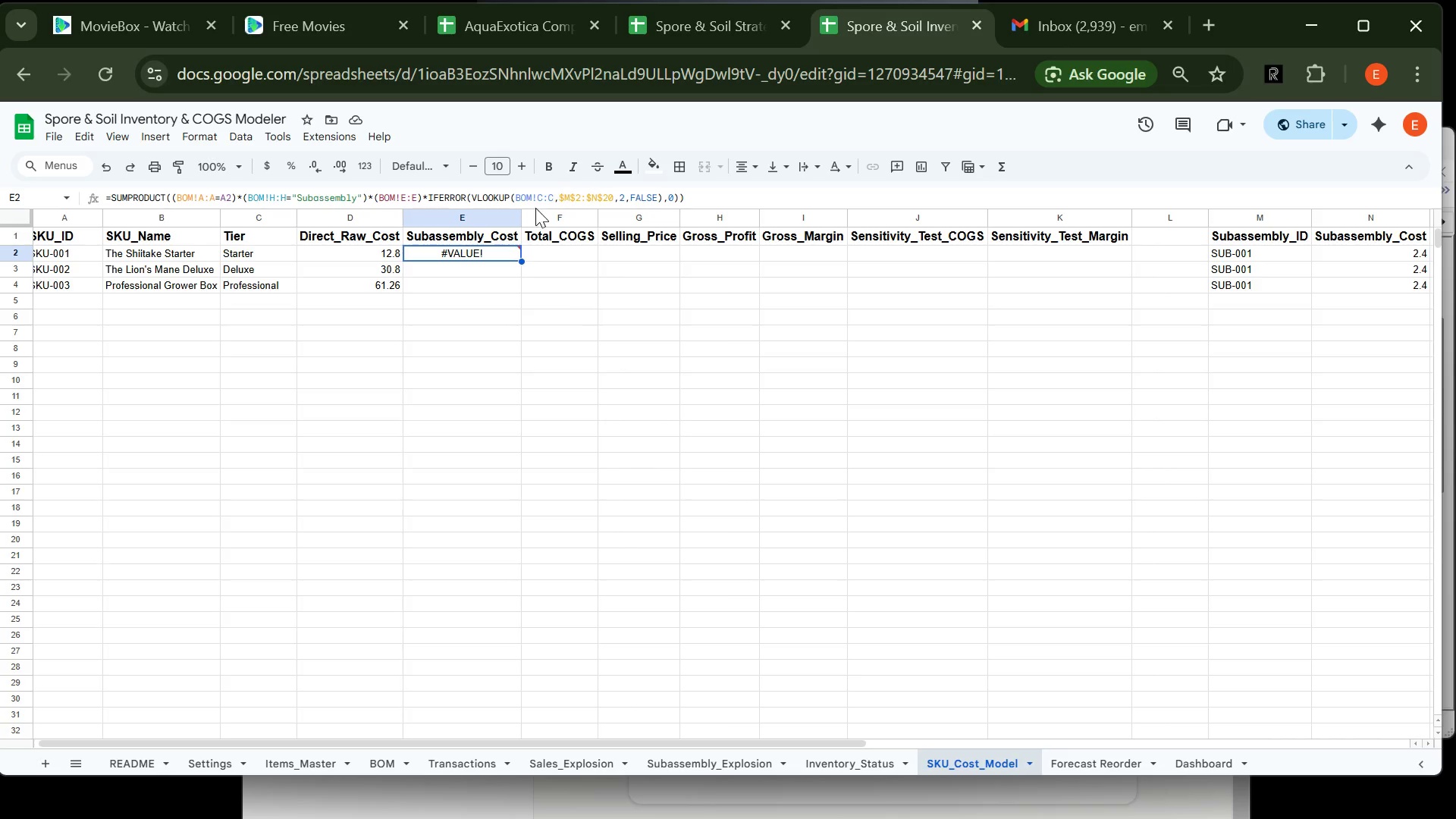 
double_click([519, 214])
 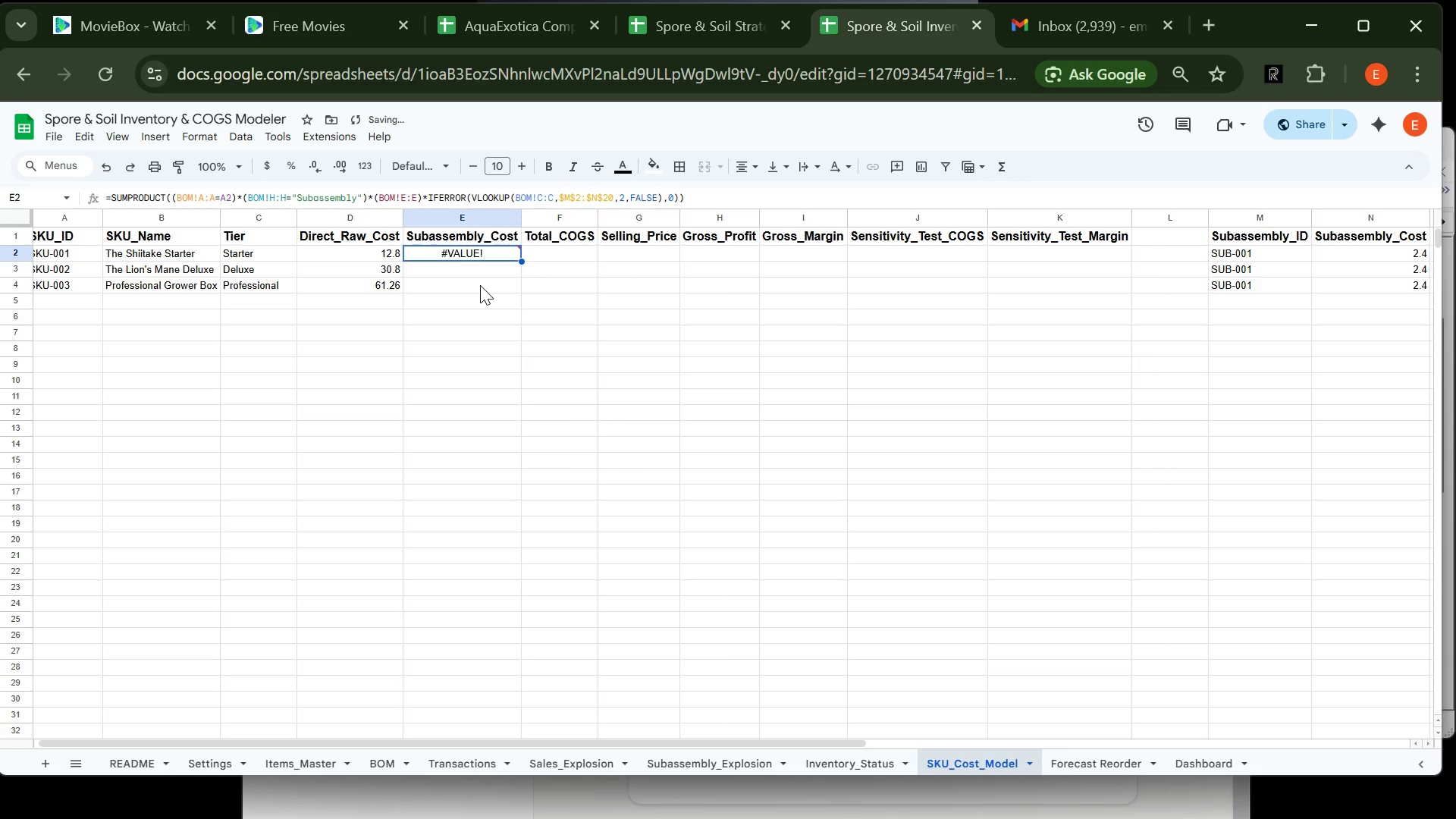 
left_click([472, 282])
 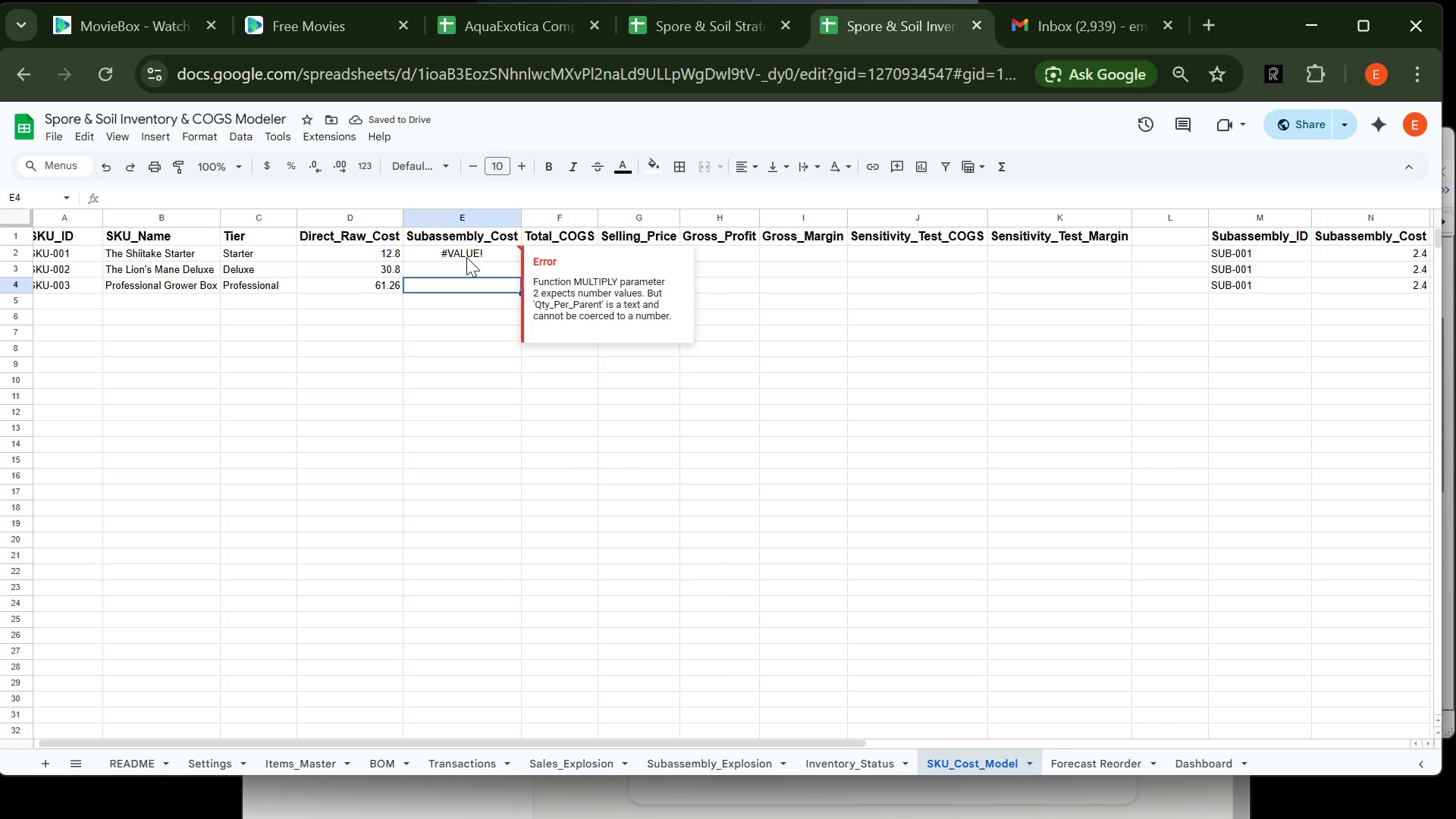 
left_click([467, 256])
 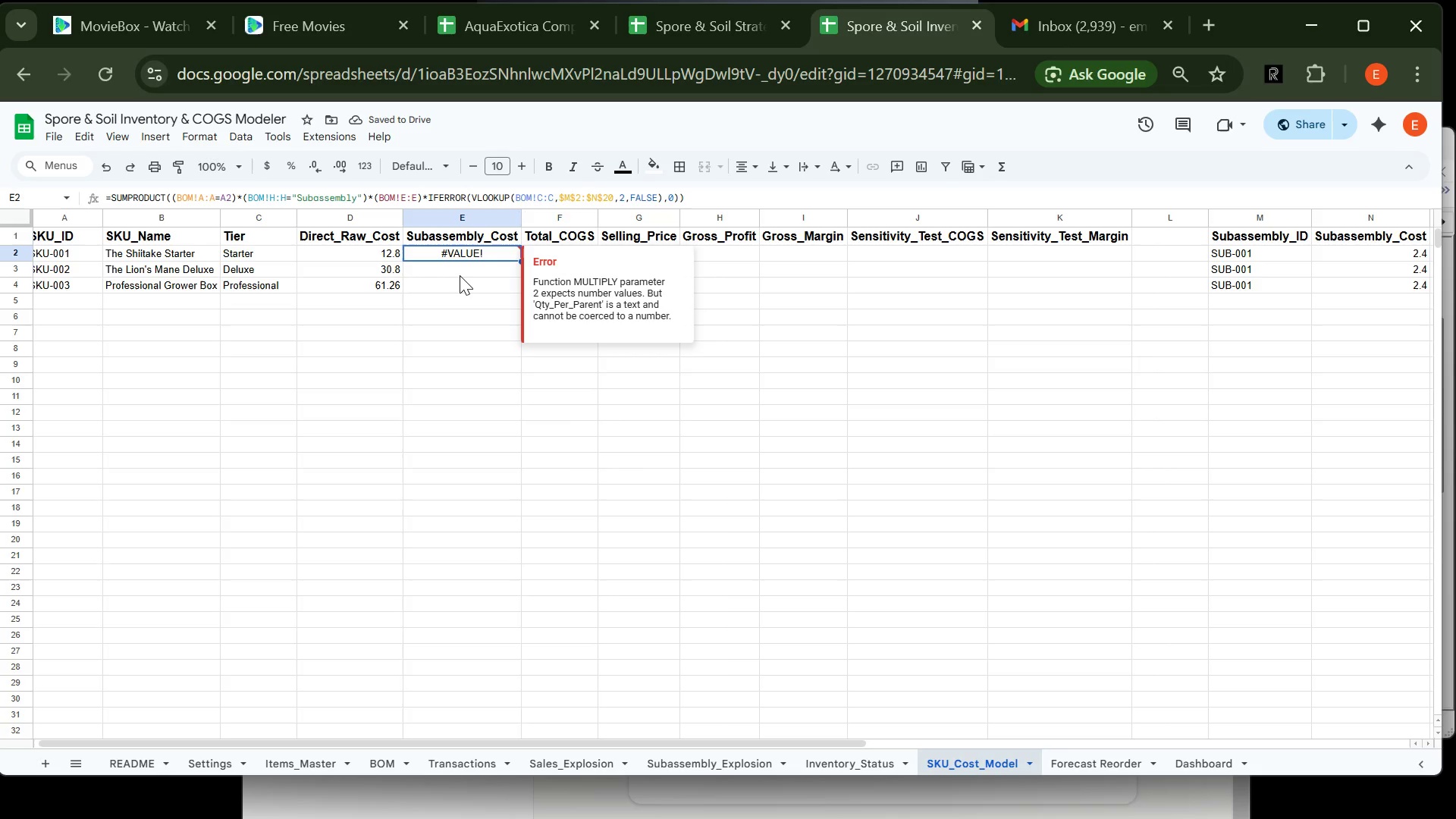 
left_click([460, 275])
 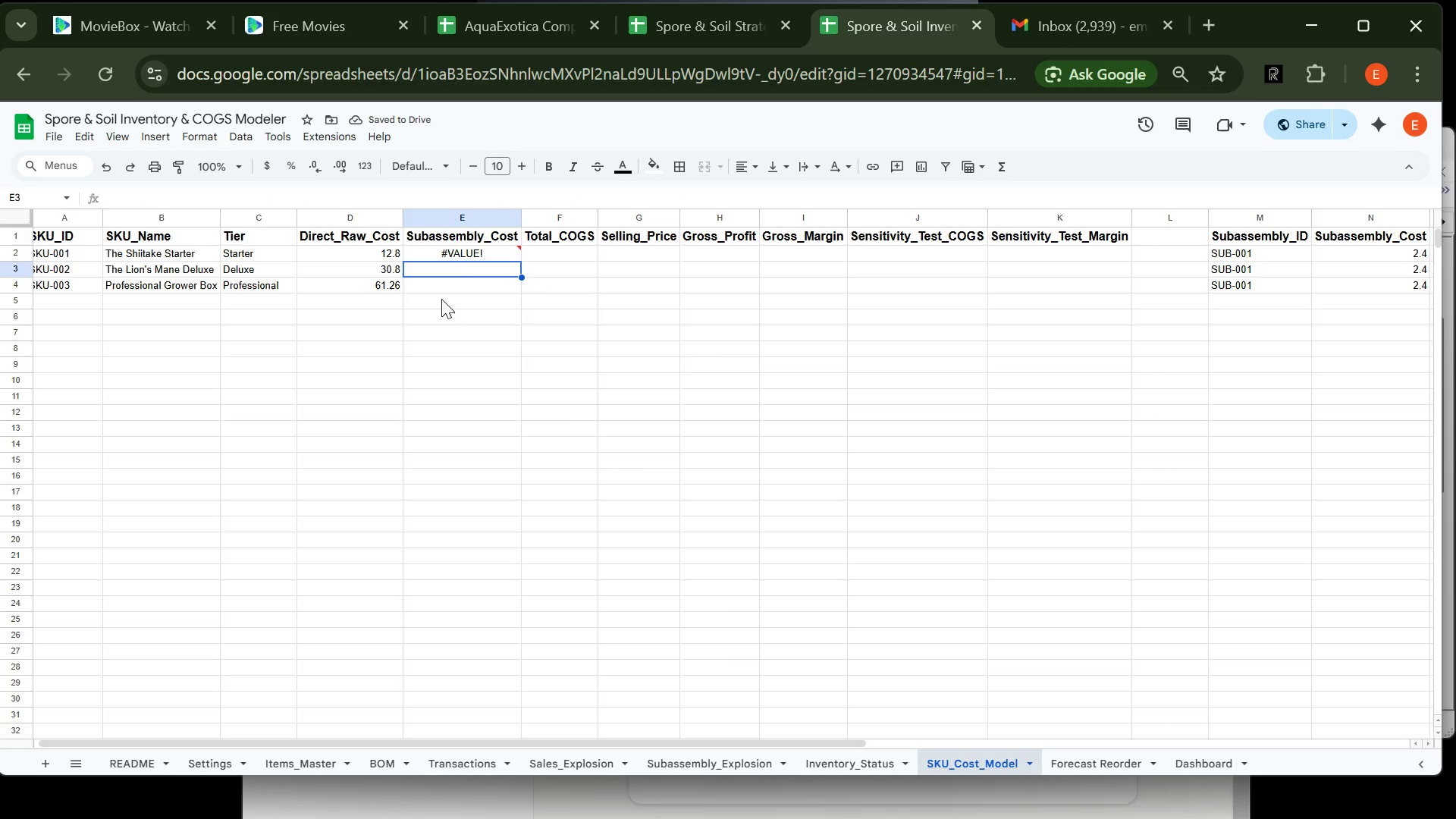 
left_click([441, 299])
 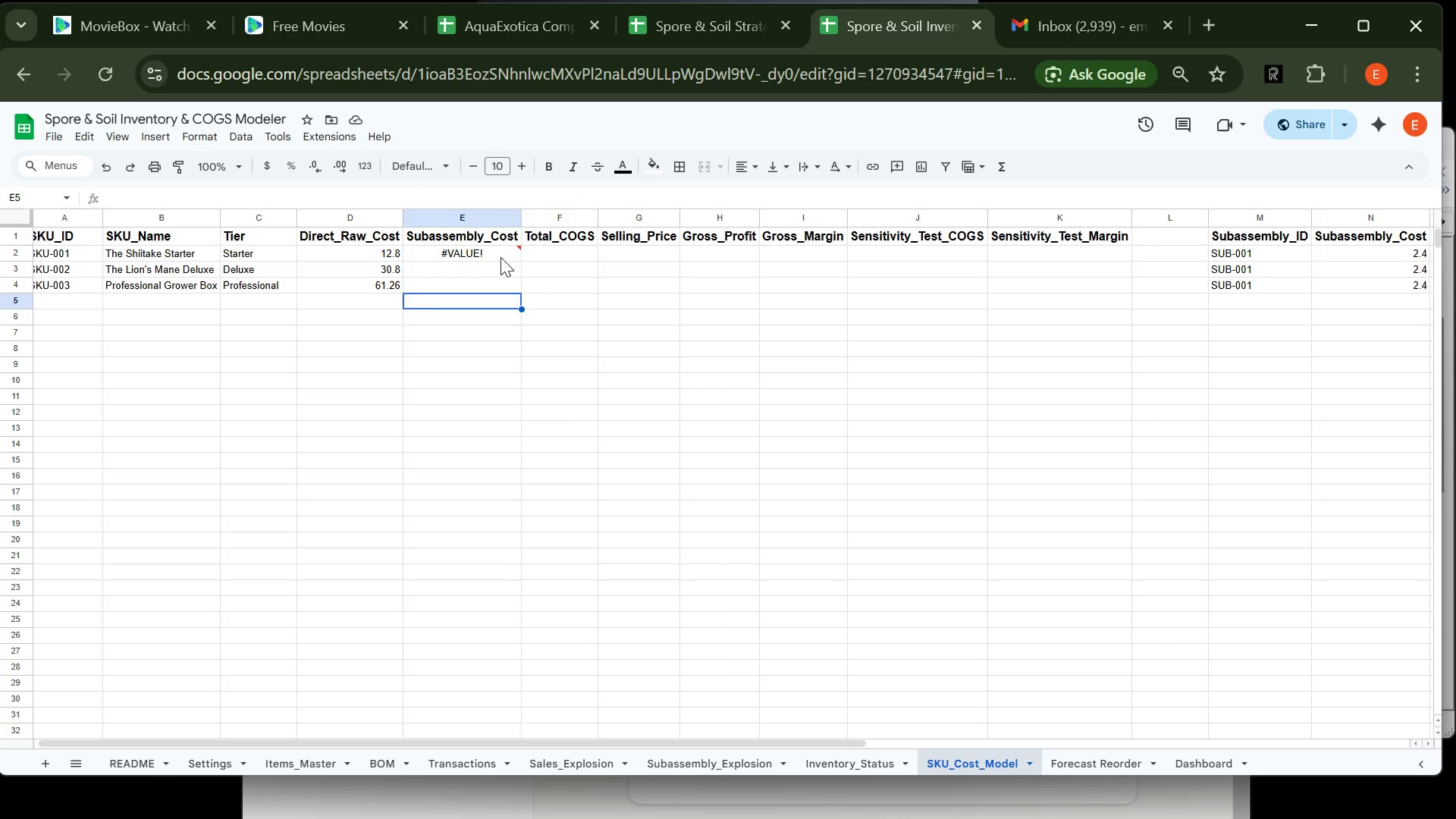 
left_click([535, 253])
 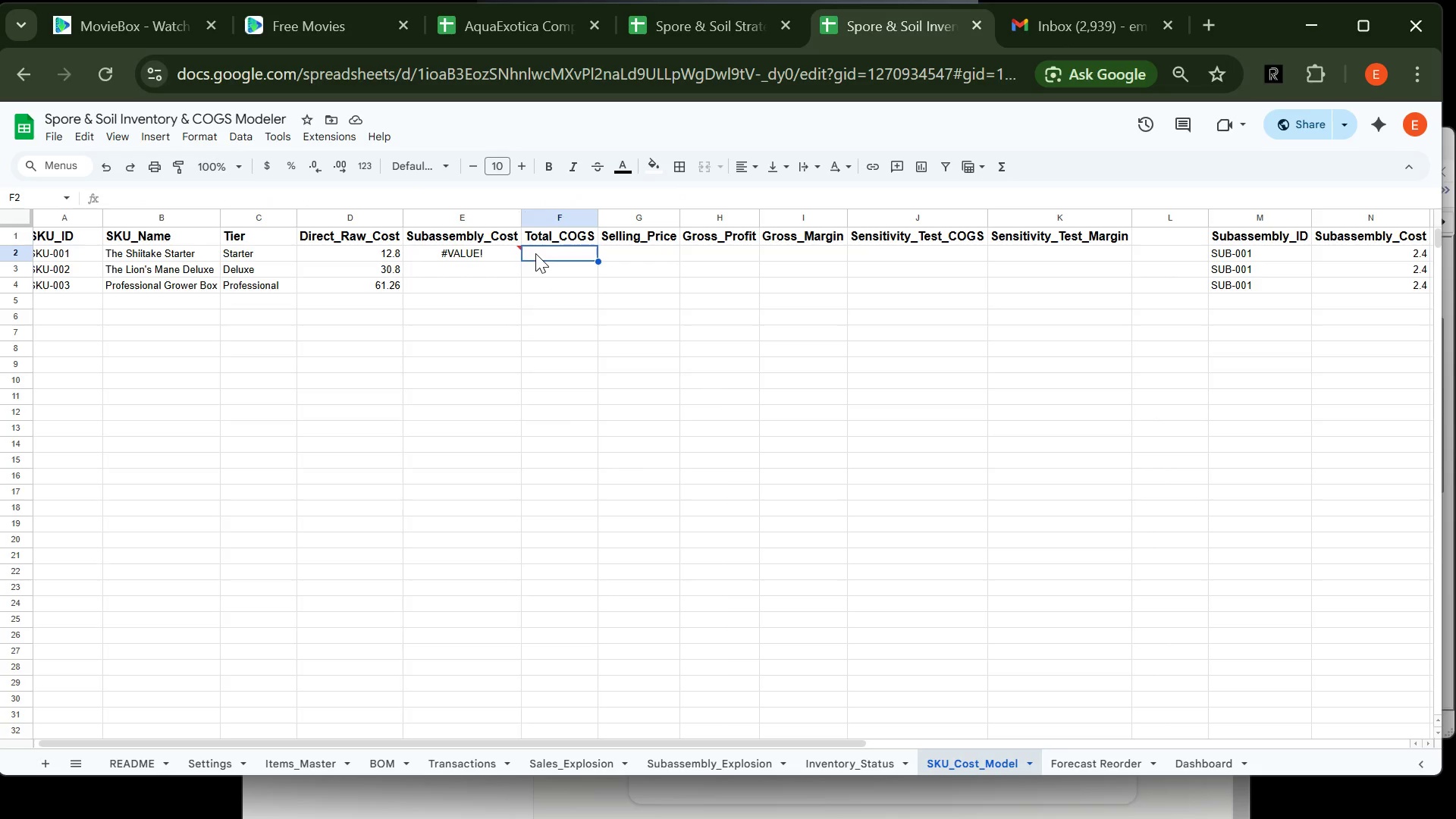 
type(=d2)
 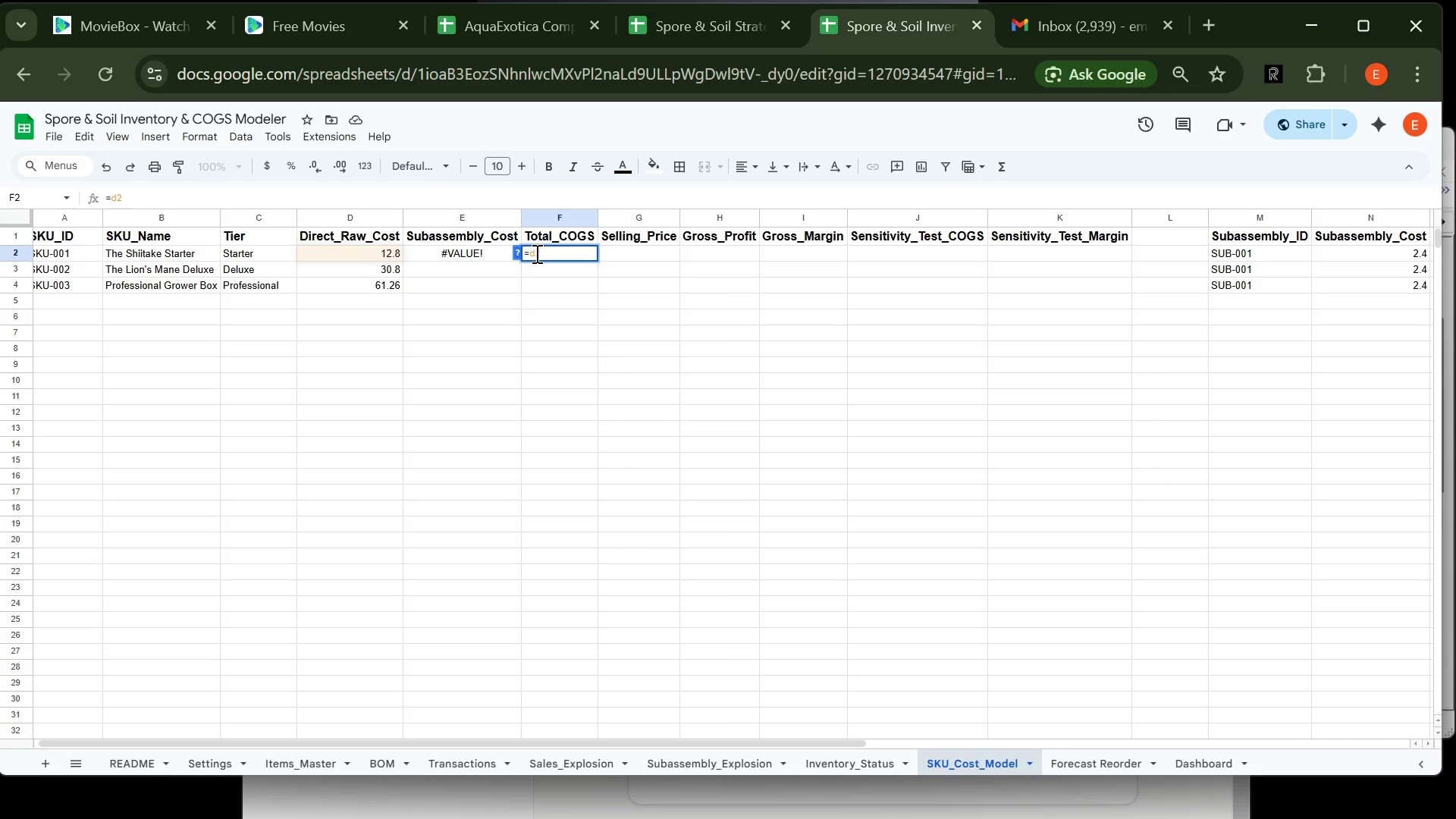 
wait(16.62)
 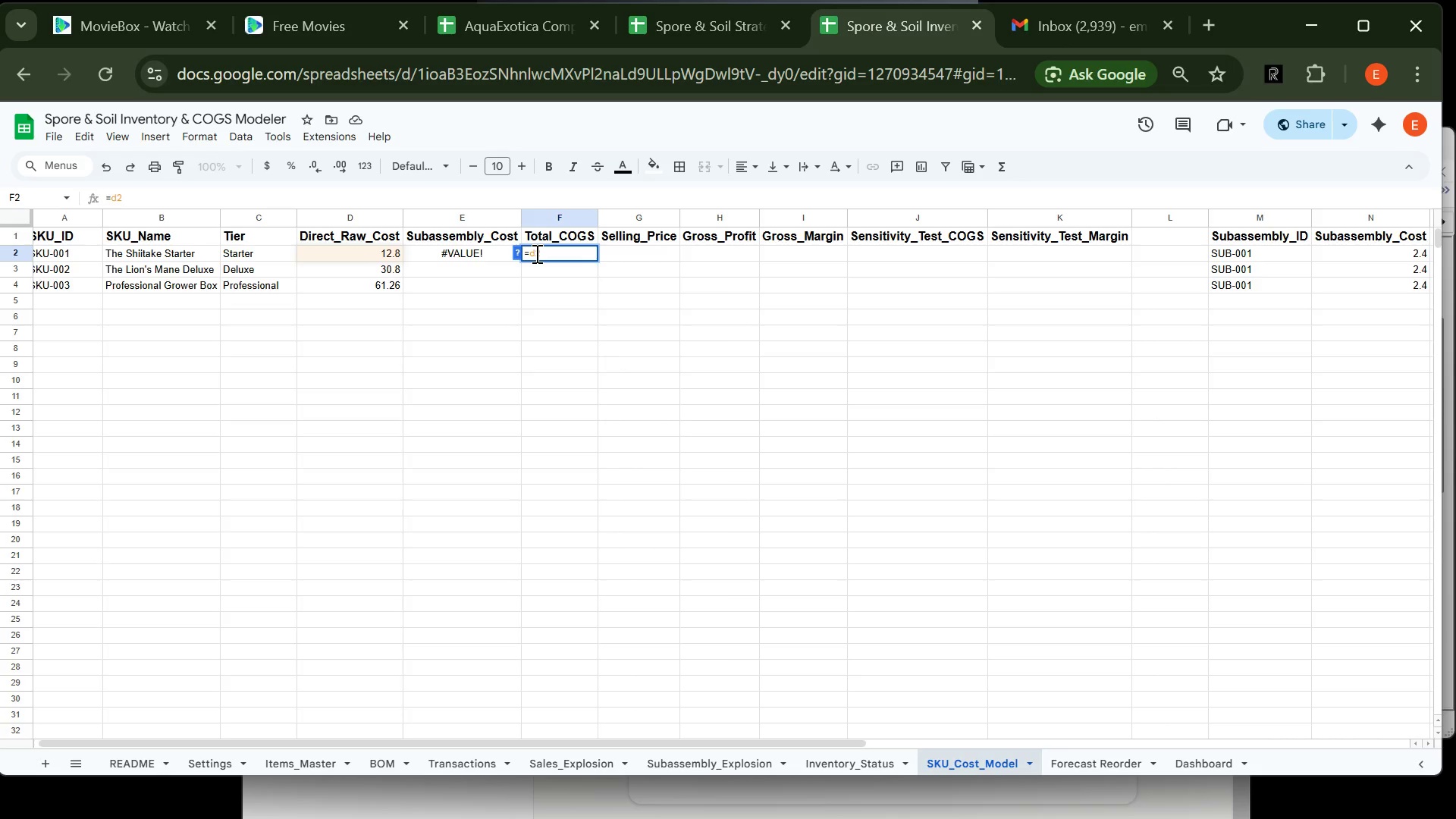 
type(+e2)
 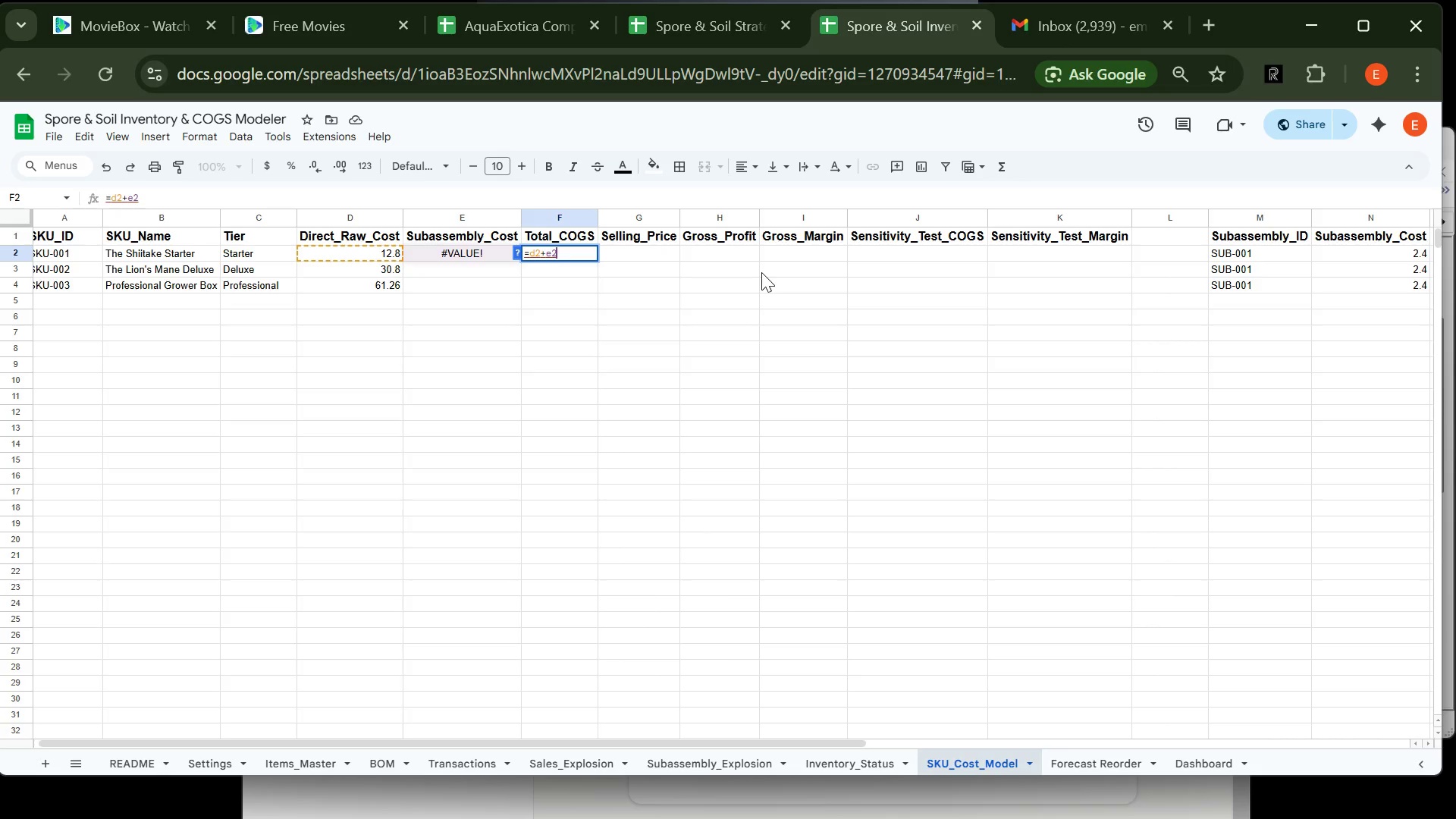 
key(Enter)
 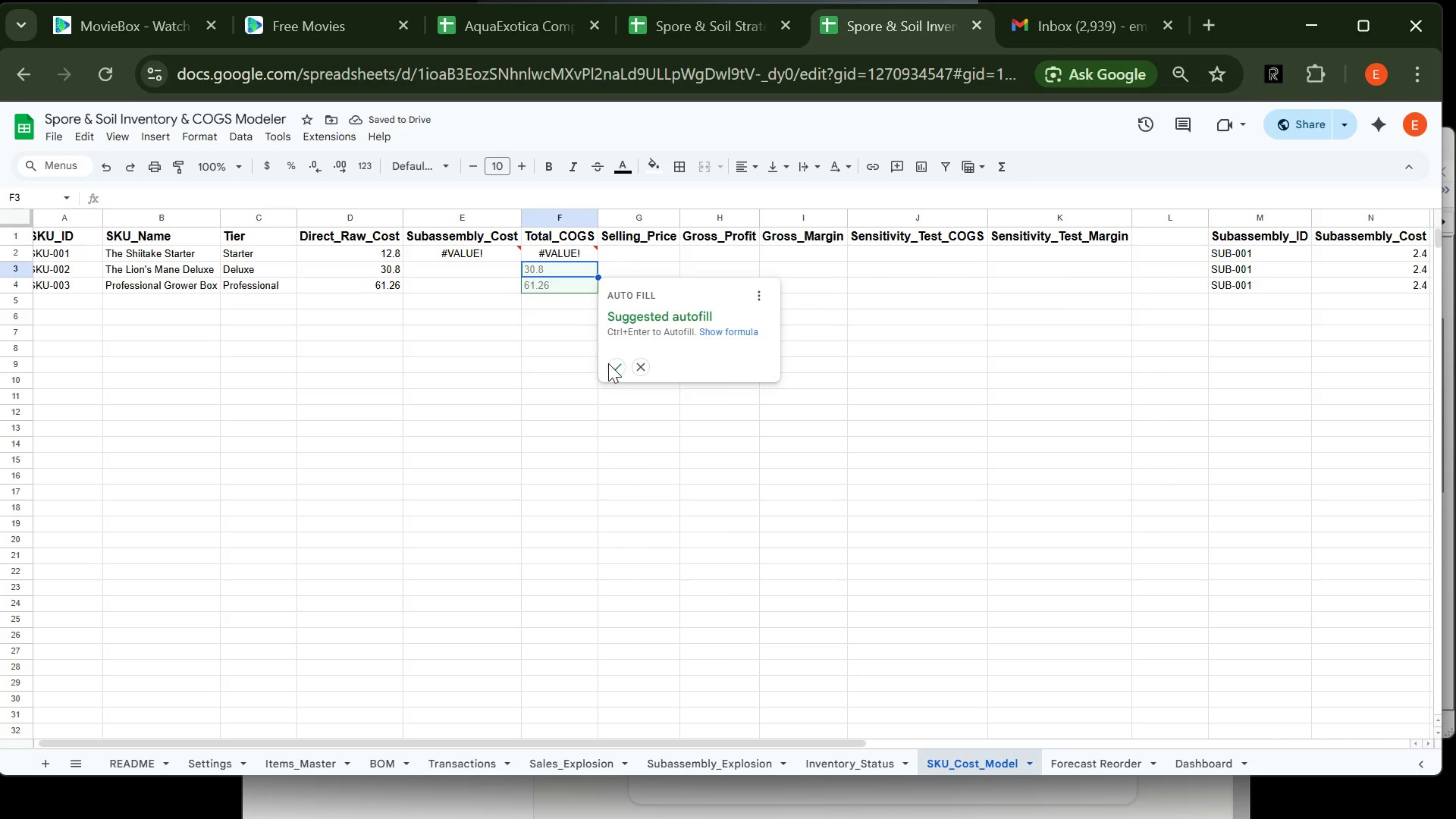 
left_click([613, 369])
 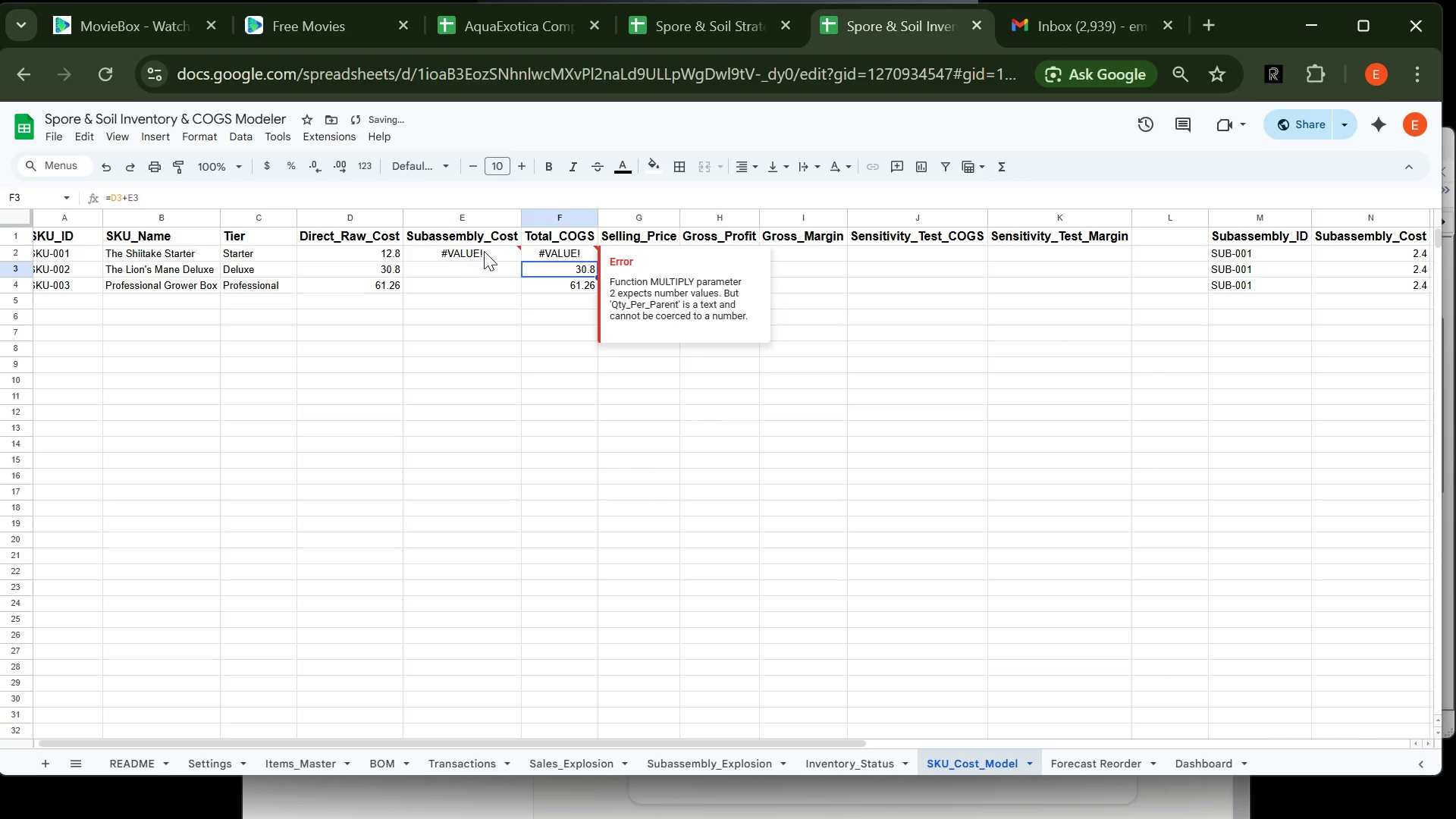 
left_click([484, 251])
 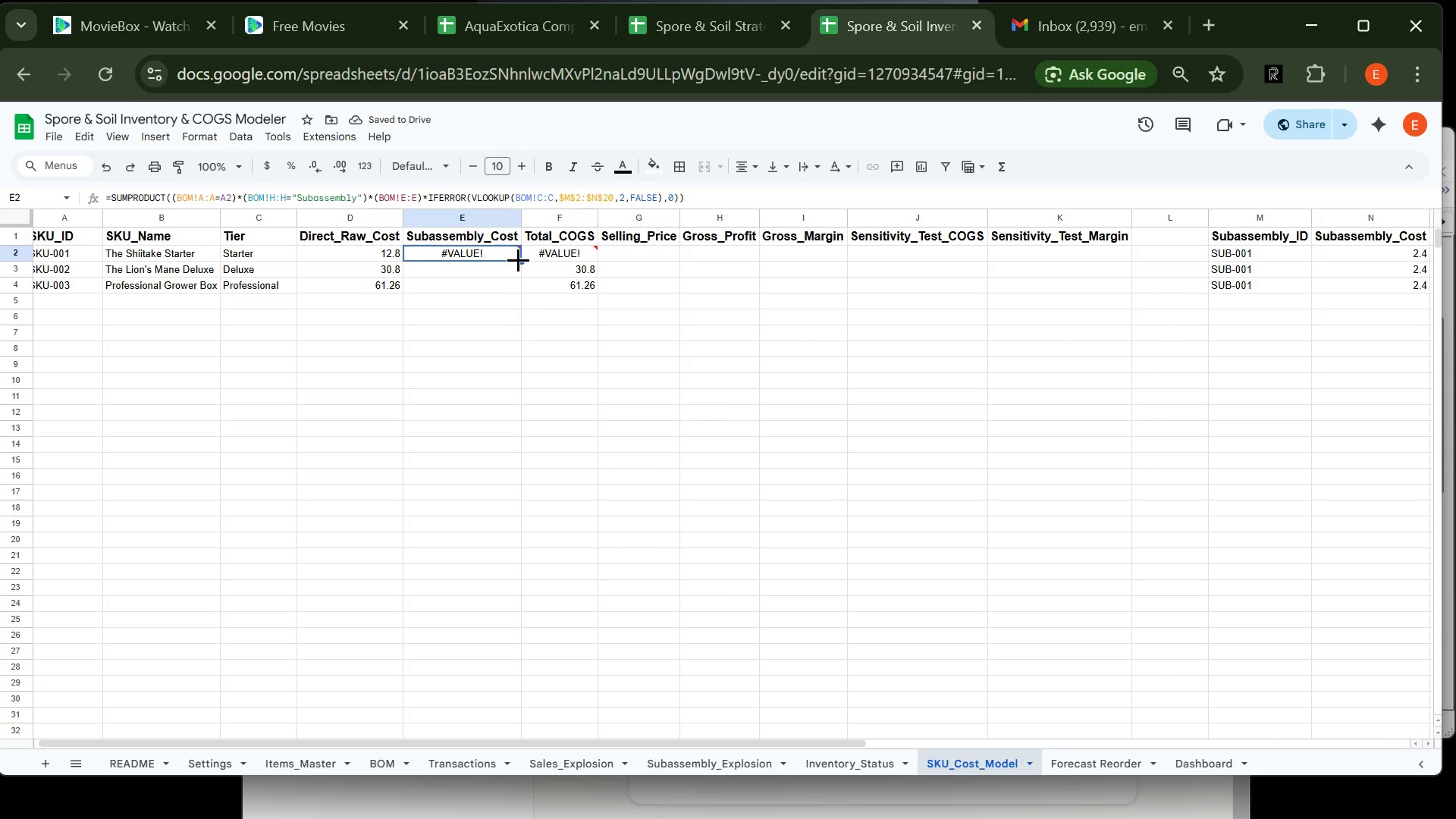 
left_click([518, 259])
 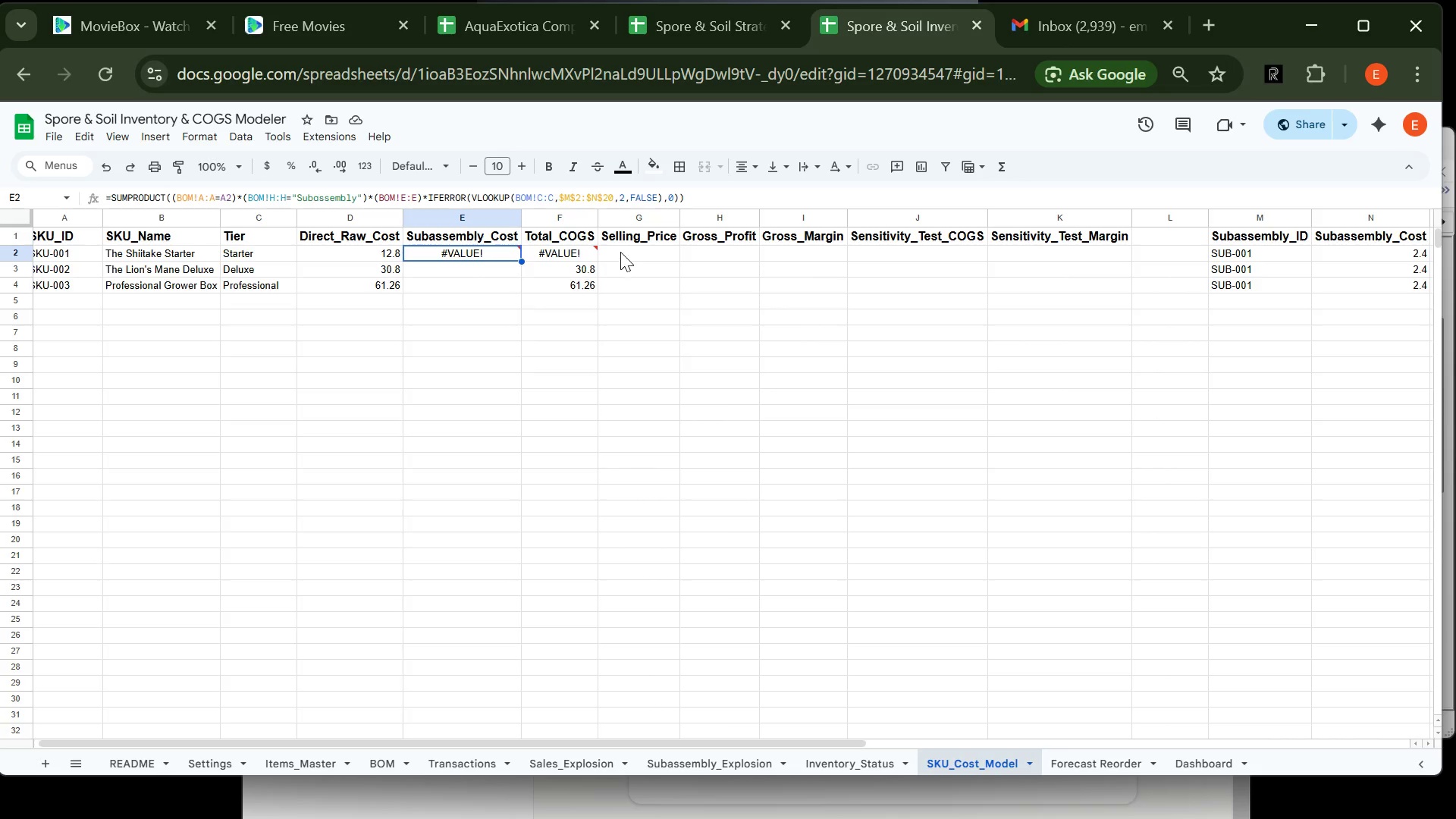 
left_click([623, 249])
 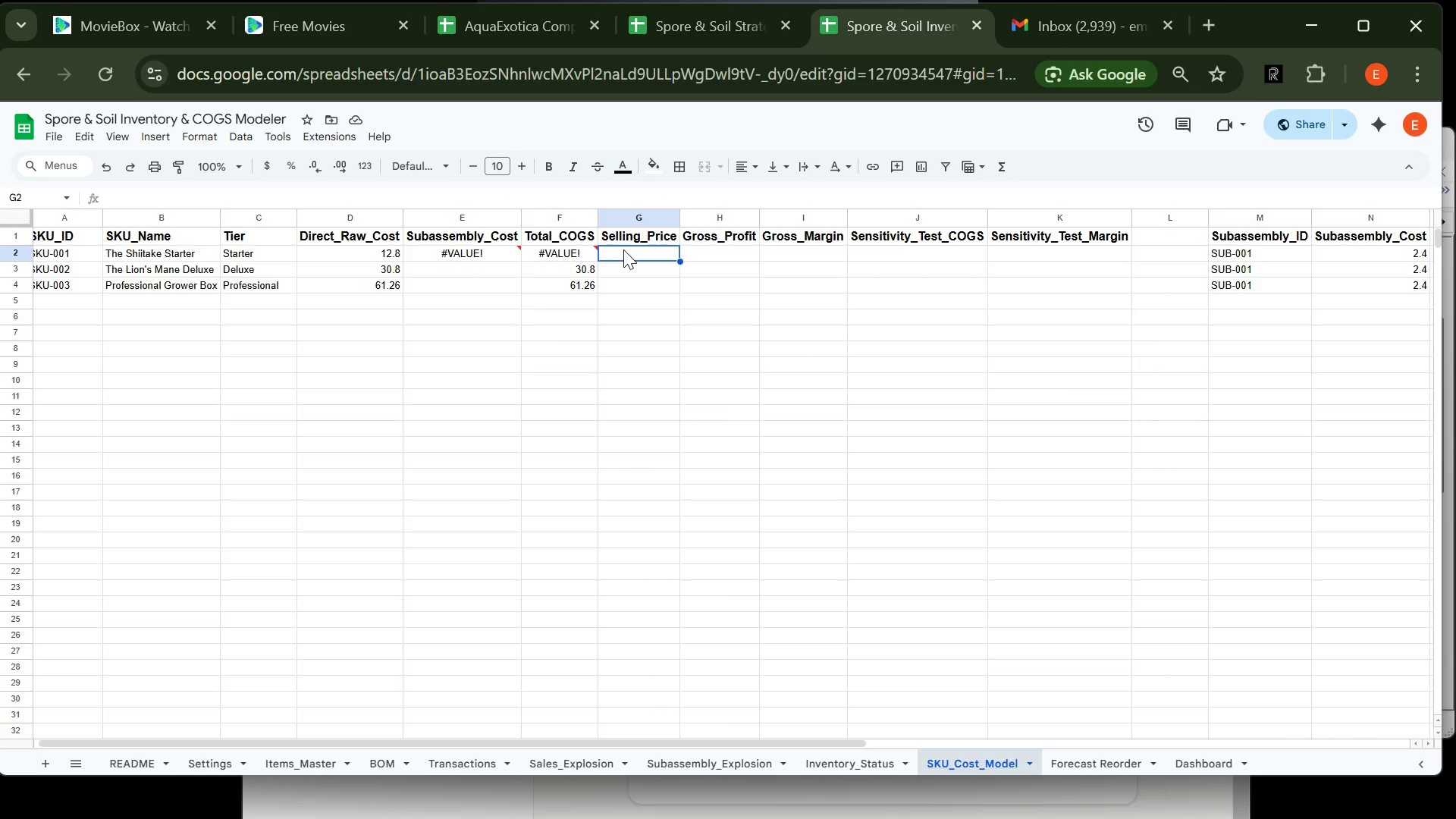 
type(29.99)
 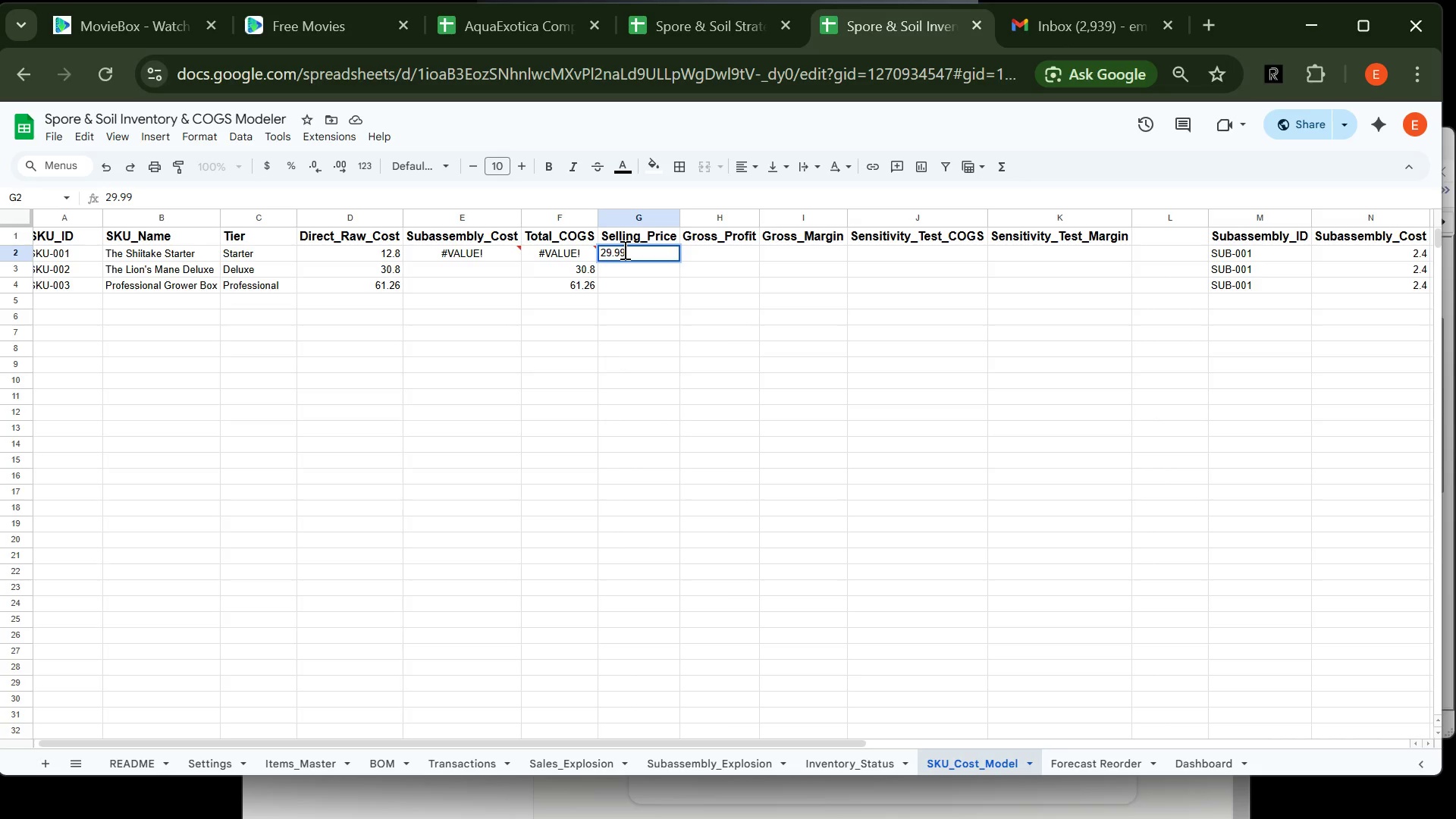 
key(Enter)
 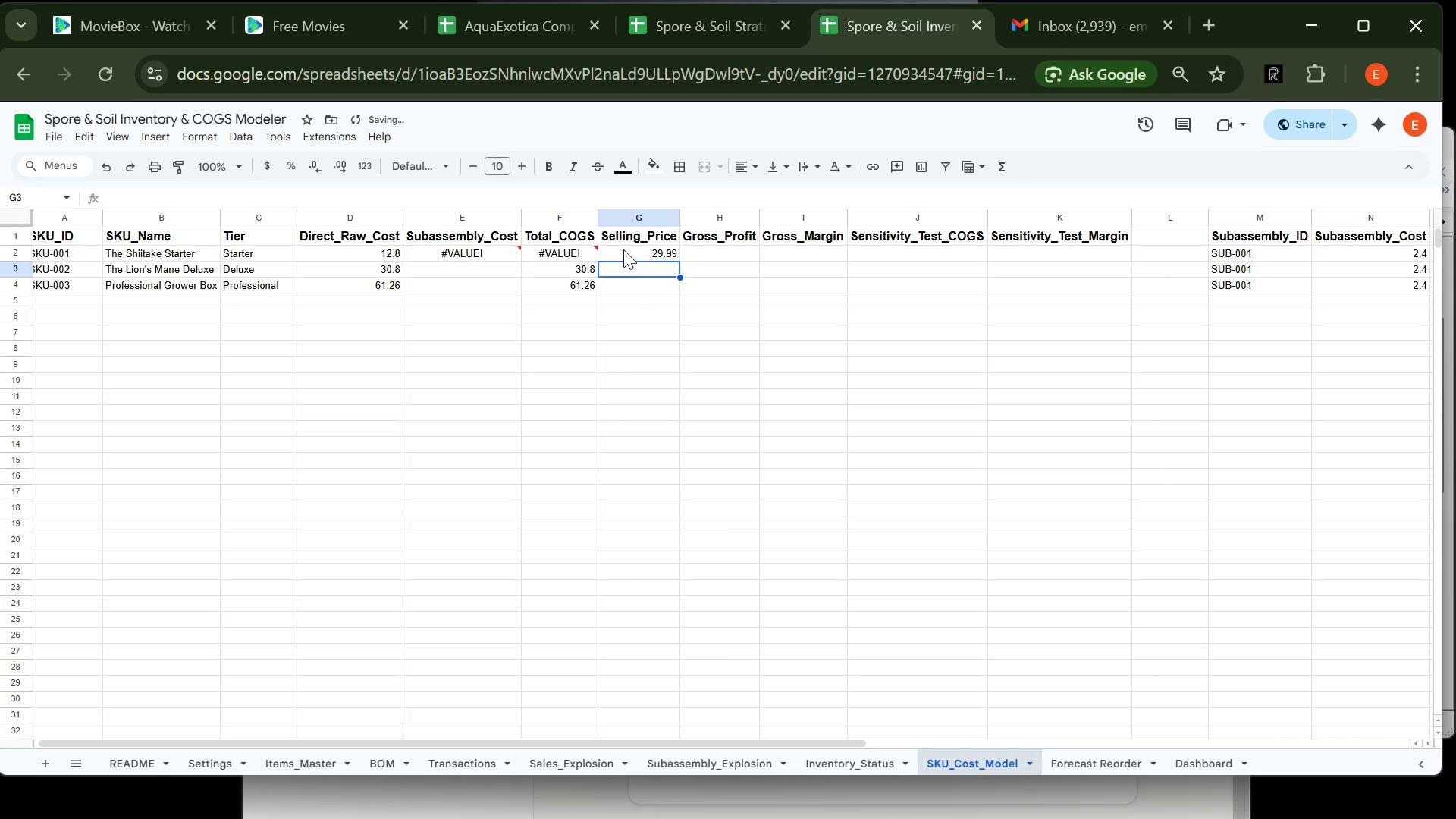 
type(54.99)
 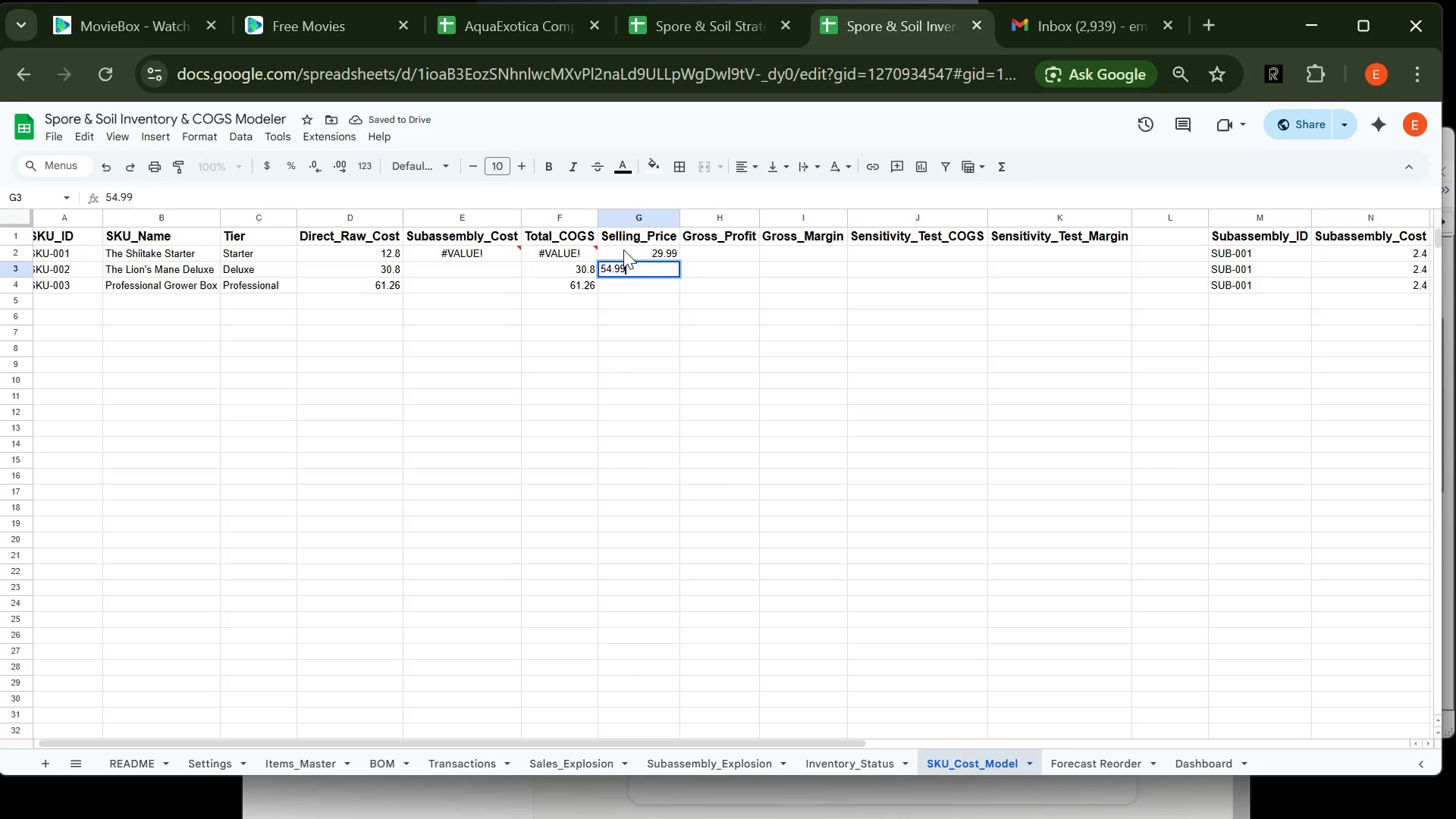 
key(Enter)
 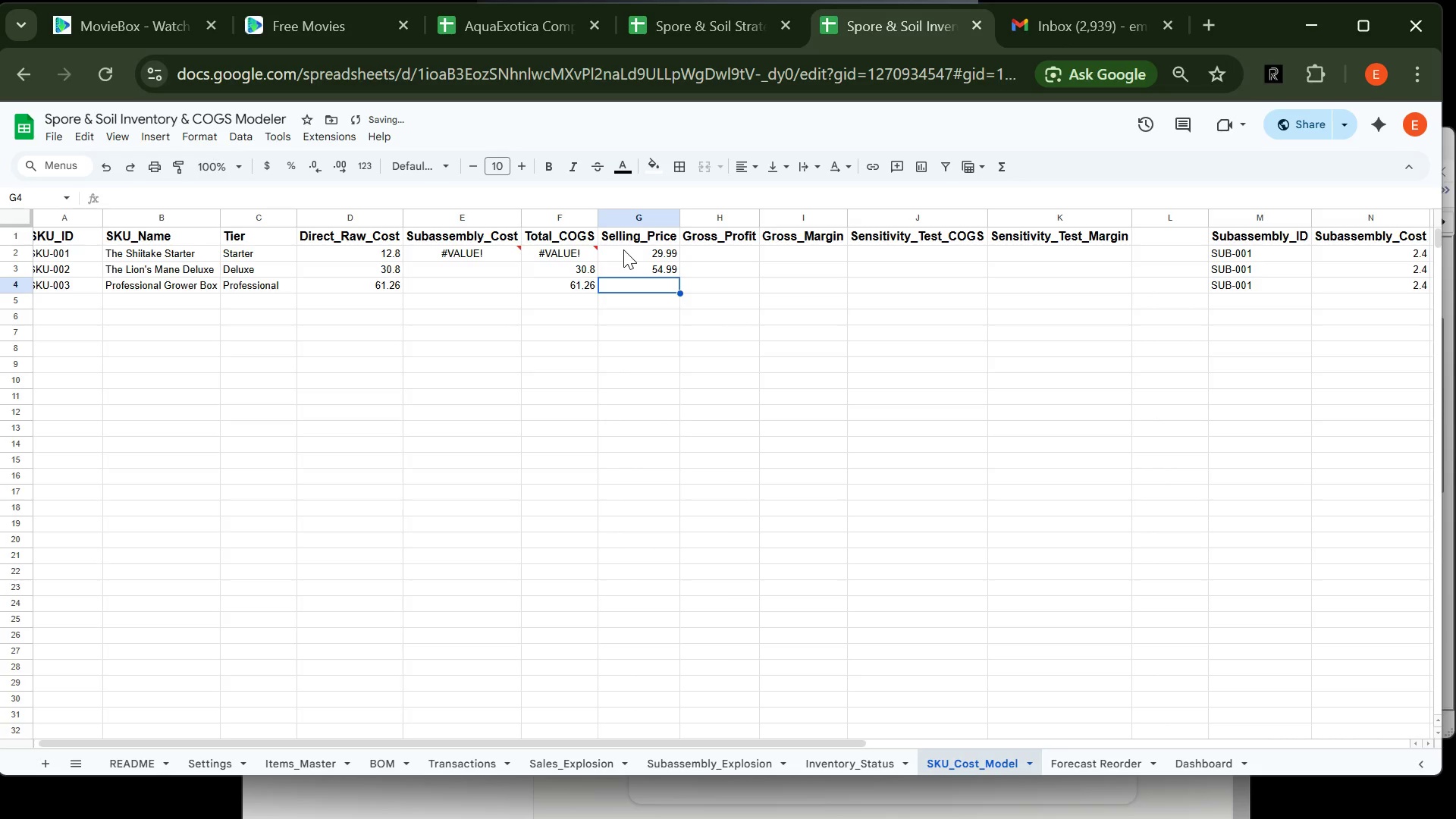 
type(89.99)
key(Tab)
 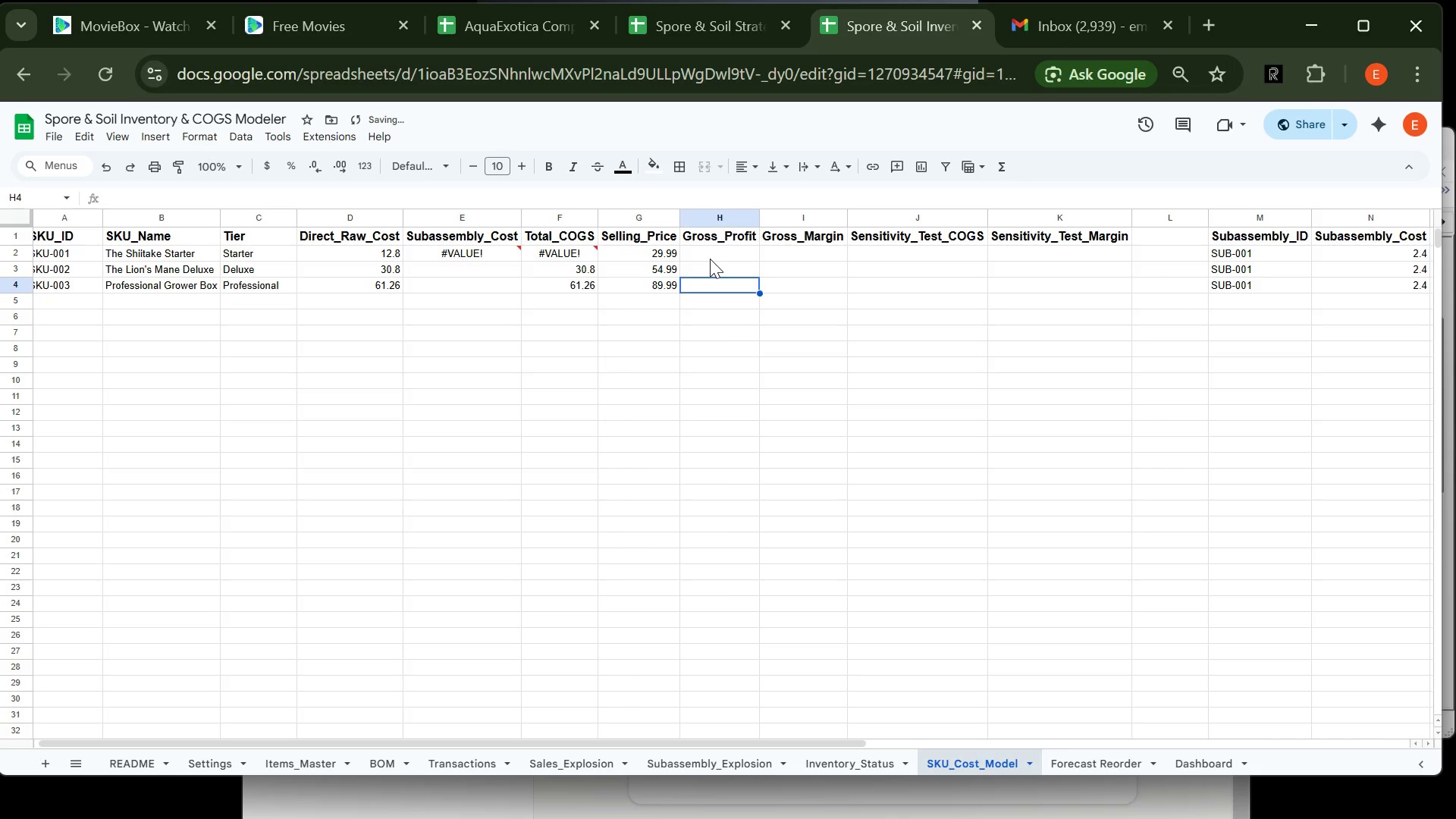 
left_click([710, 259])
 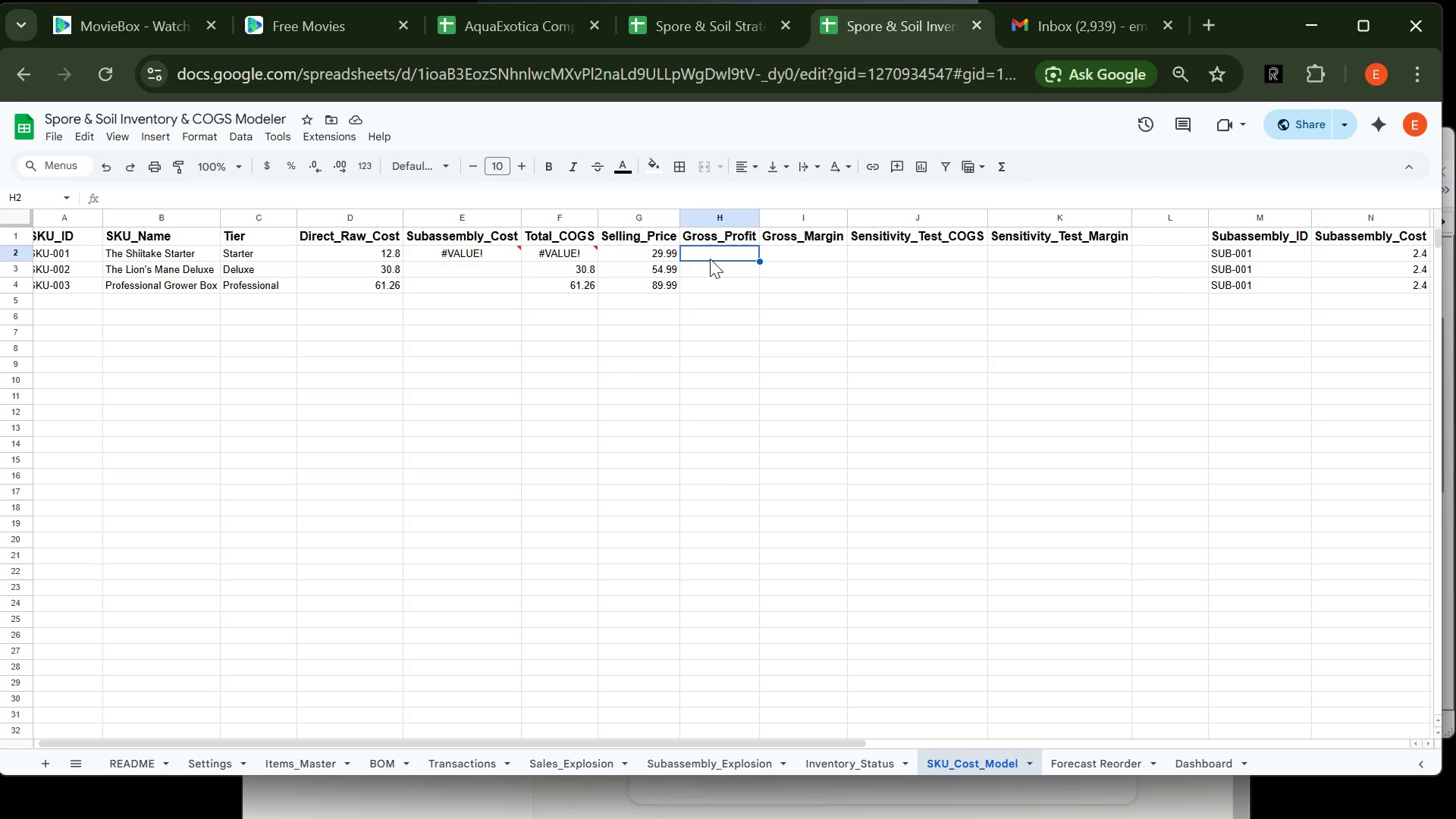 
wait(6.39)
 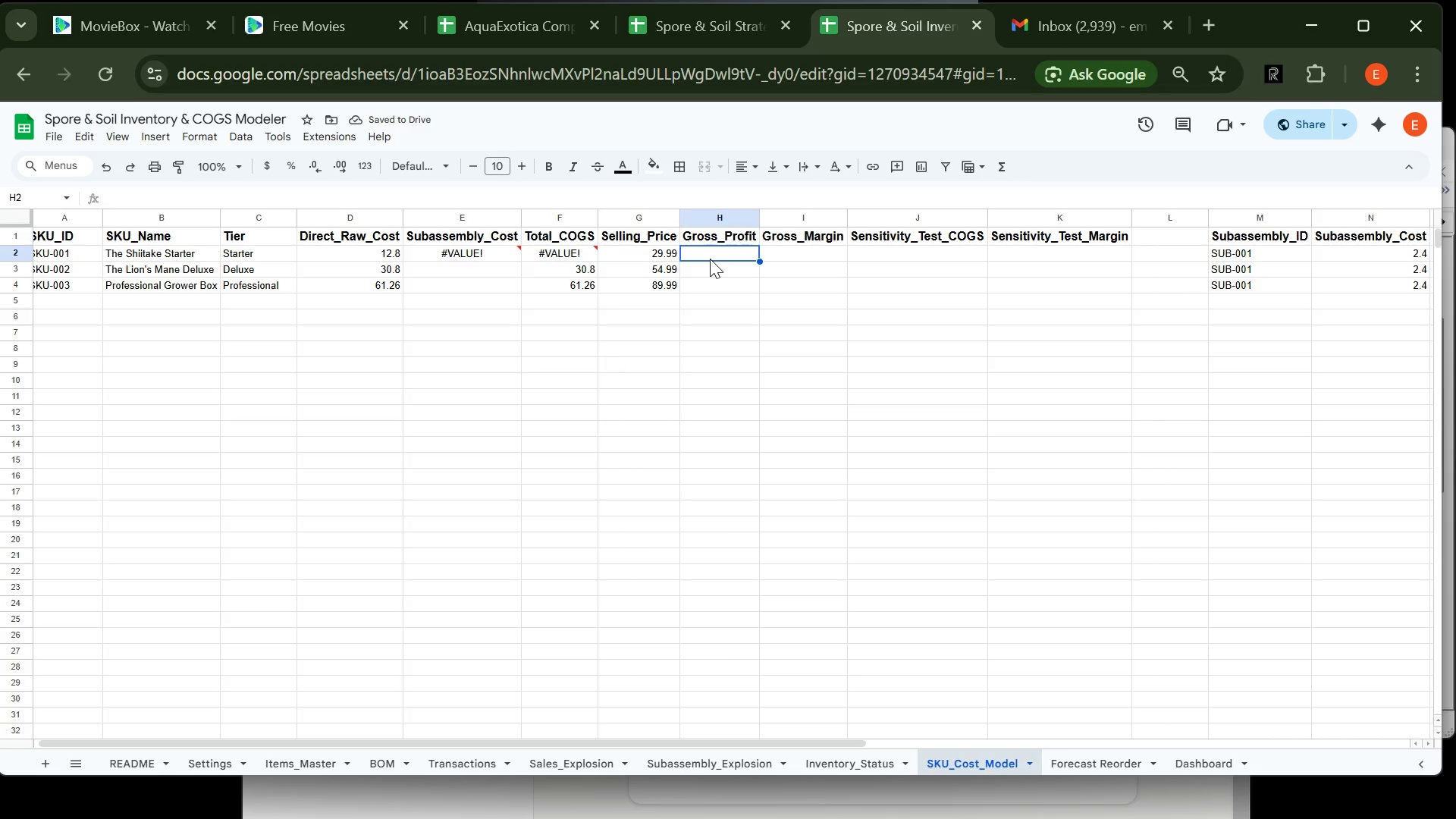 
type(=g2-f2)
 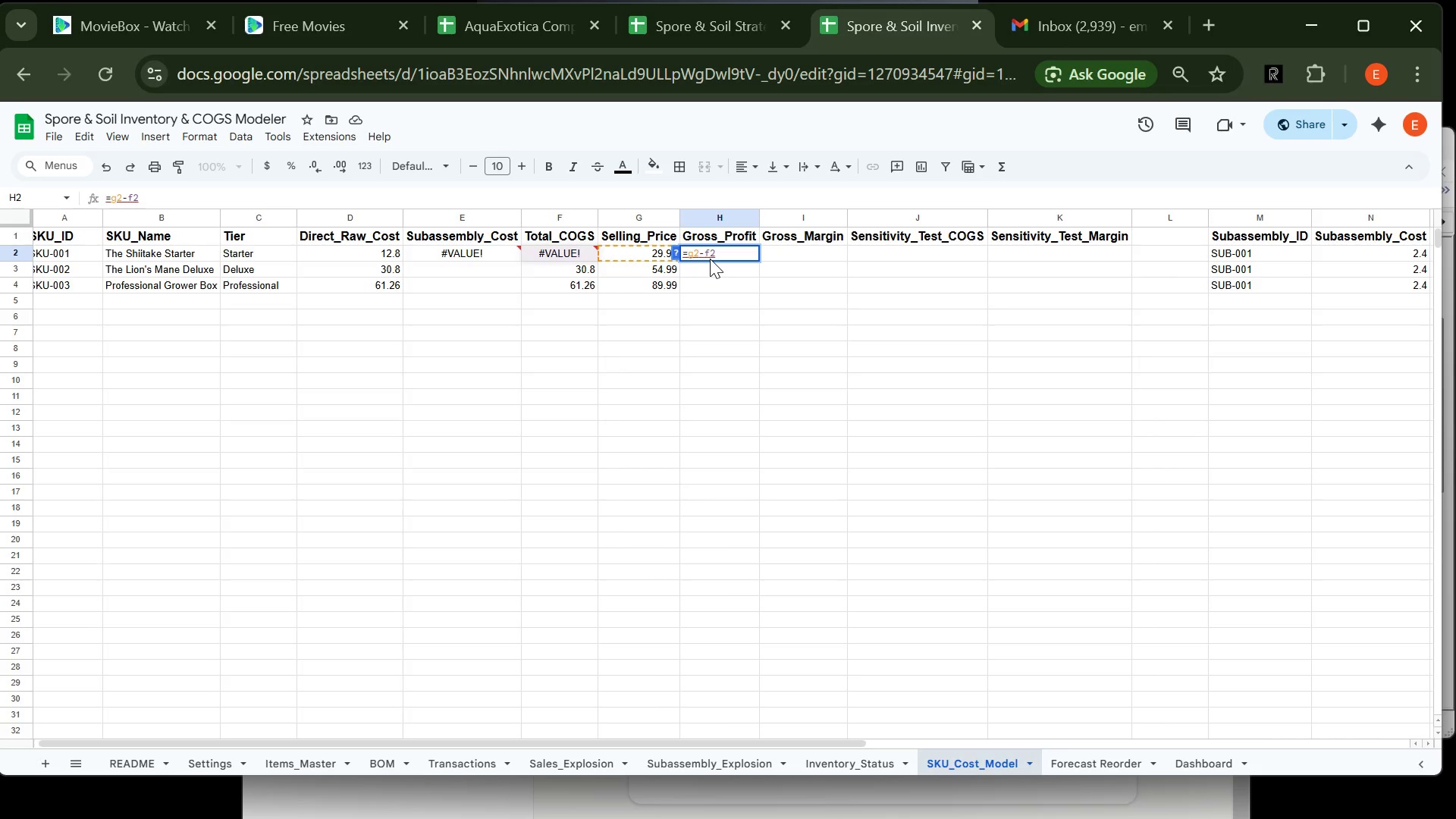 
key(Enter)
 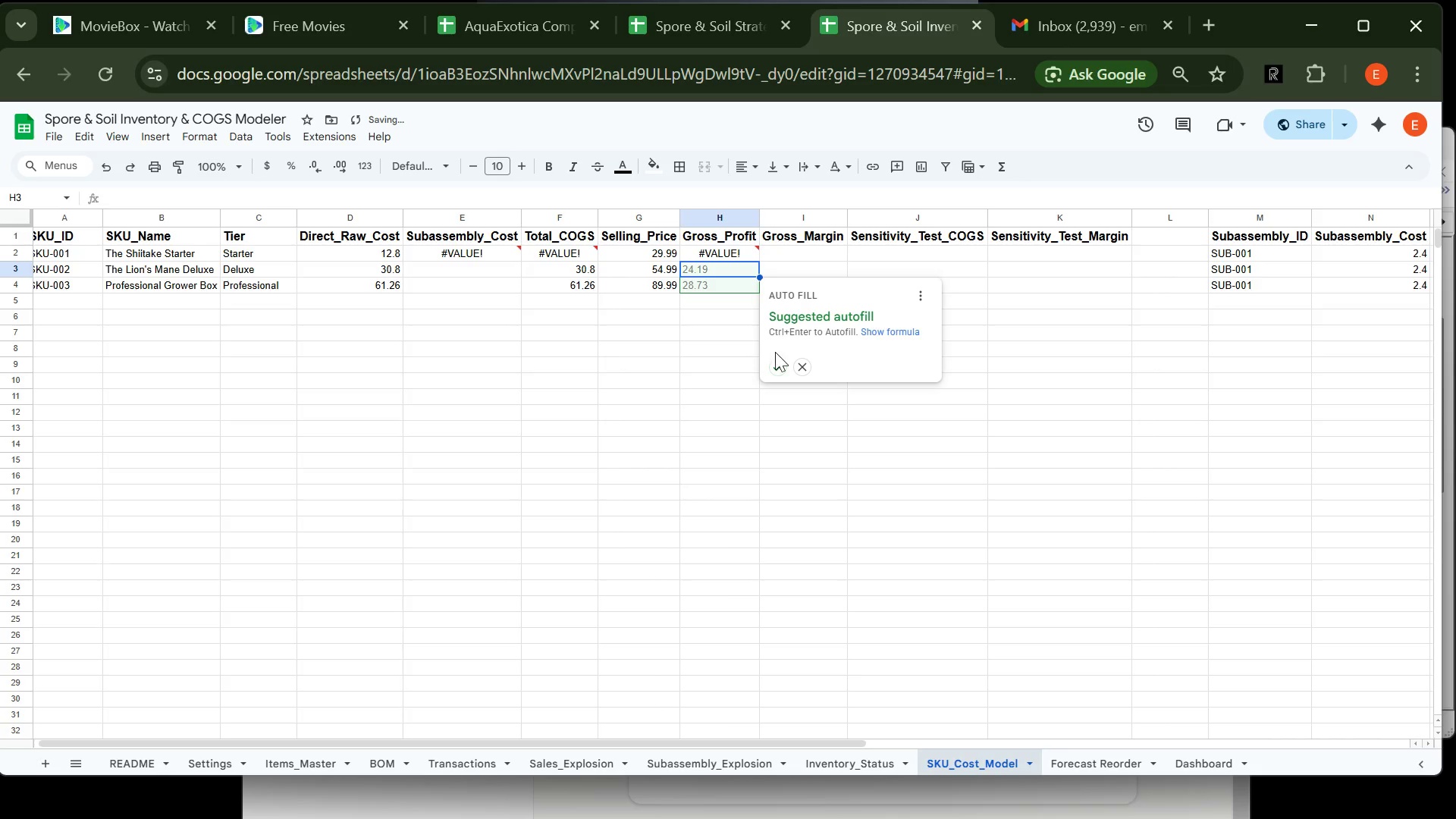 
left_click([777, 368])
 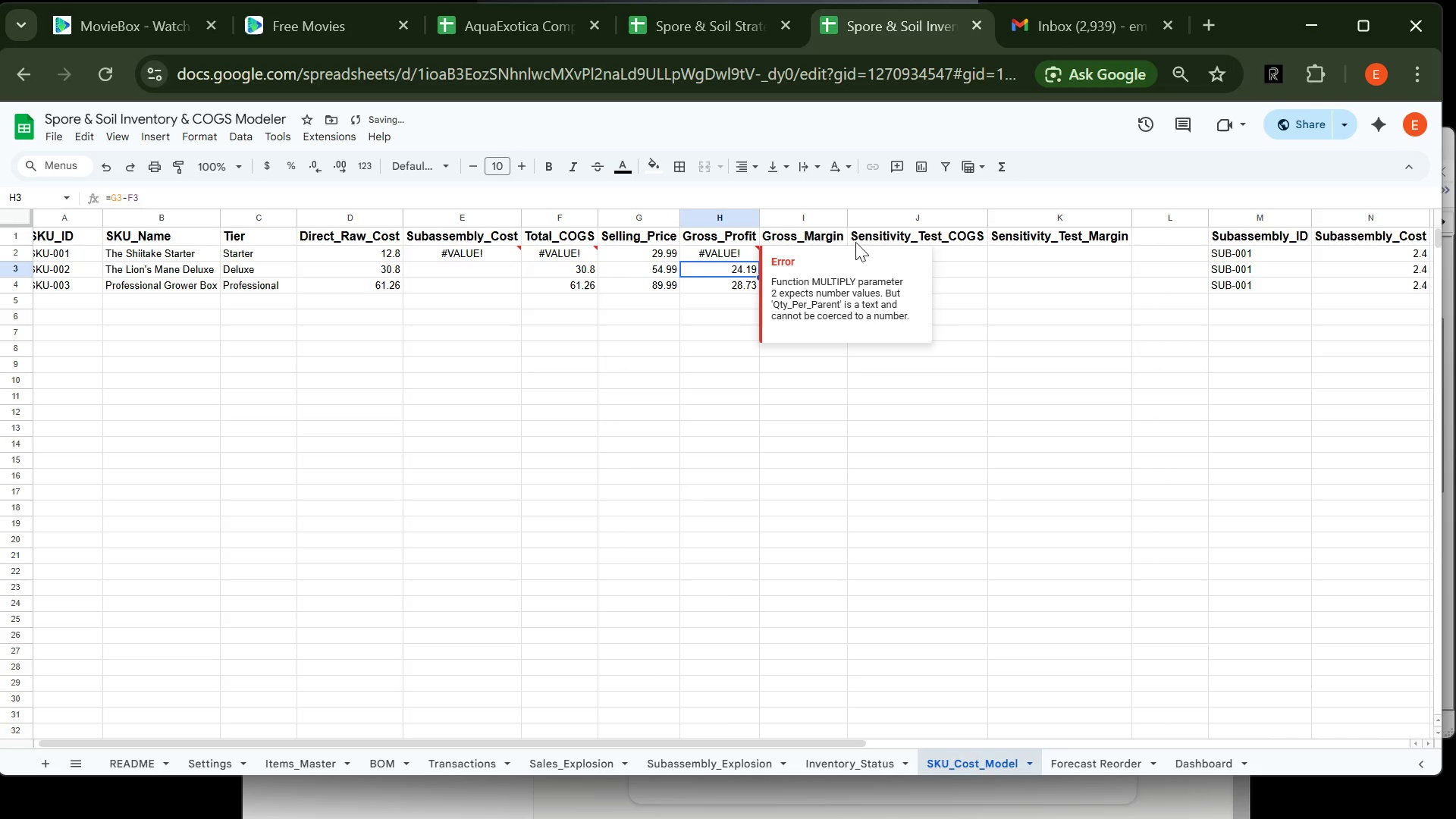 
left_click([964, 281])
 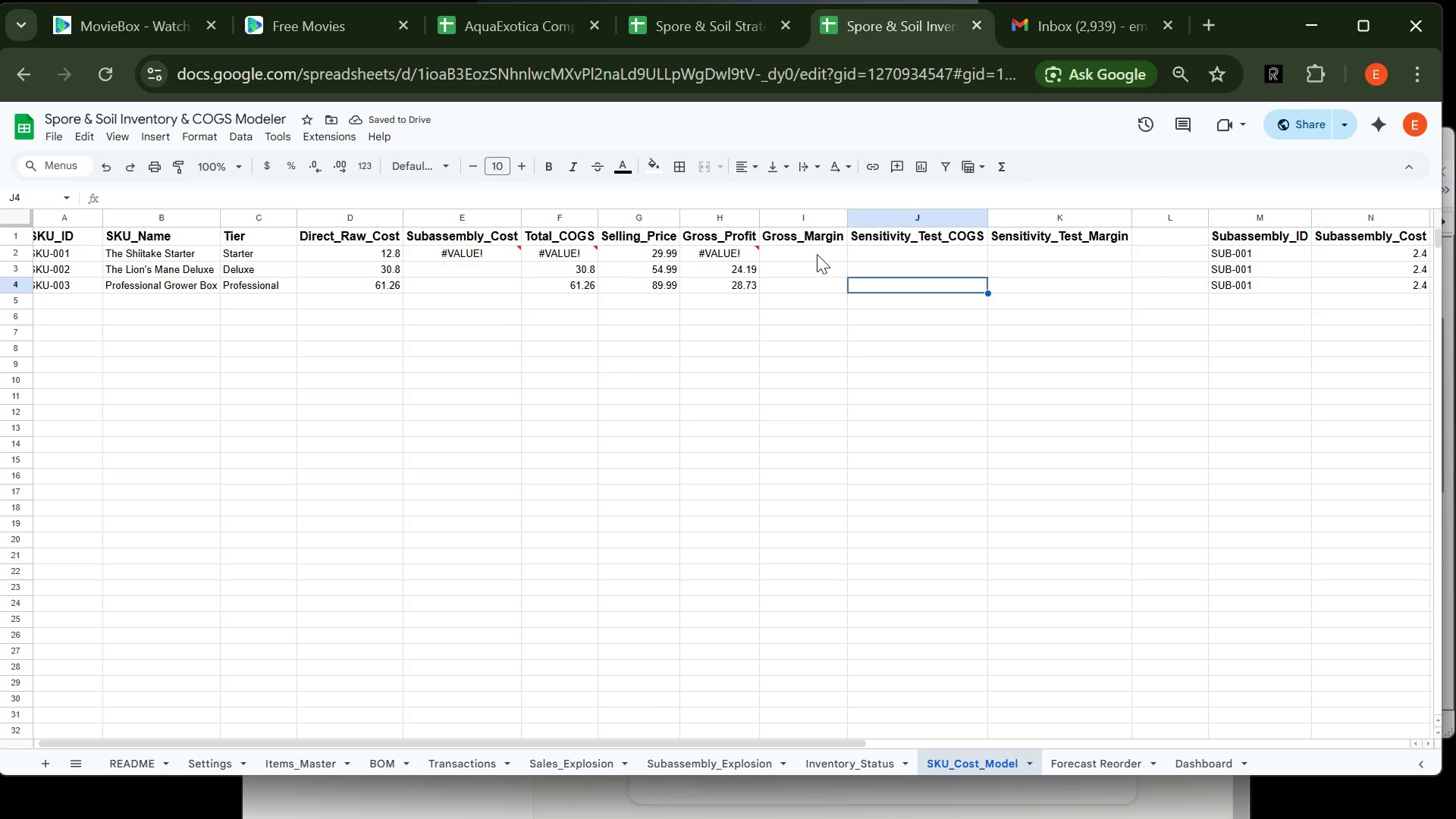 
left_click([818, 256])
 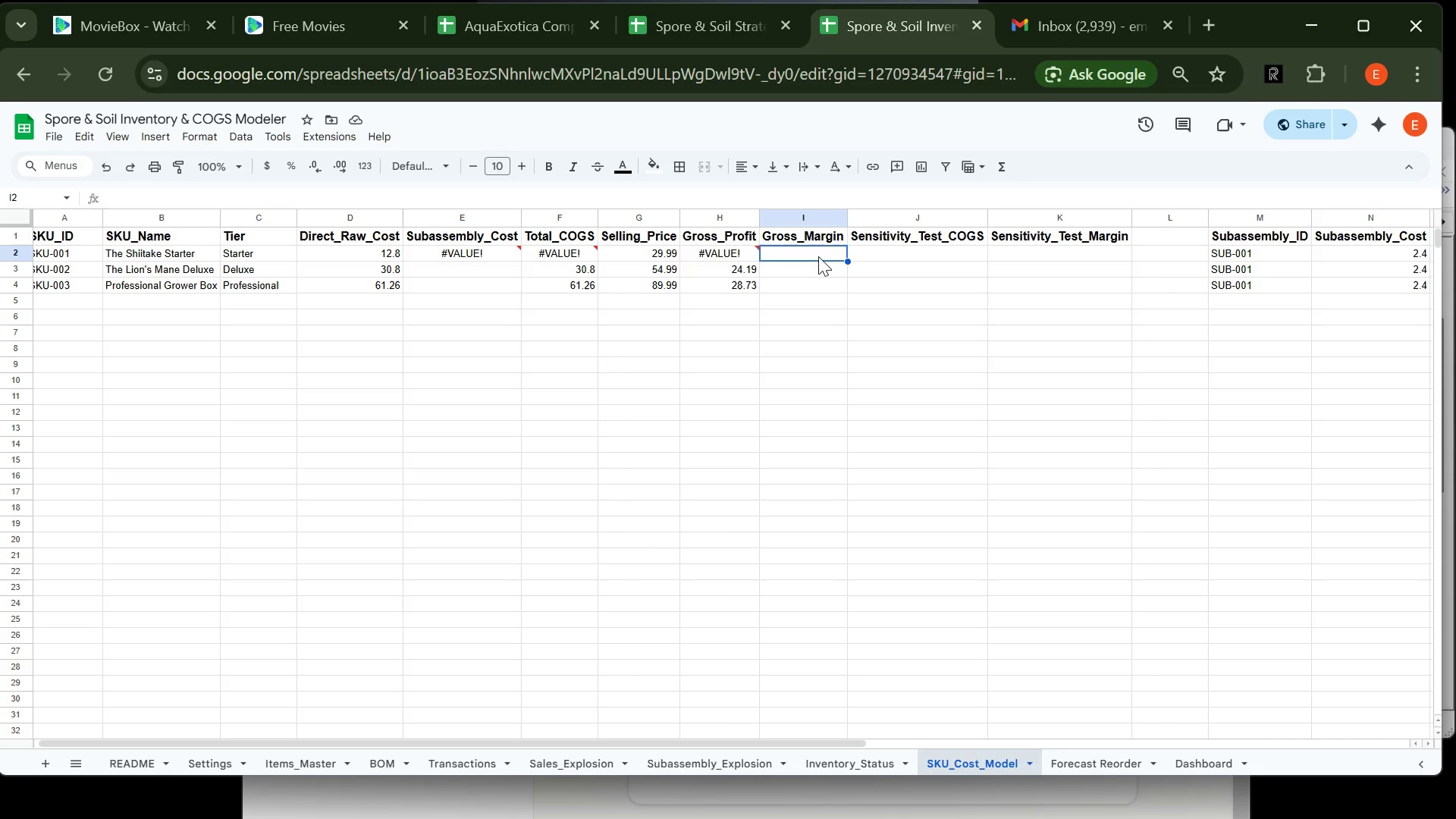 
type(=H2/G2)
 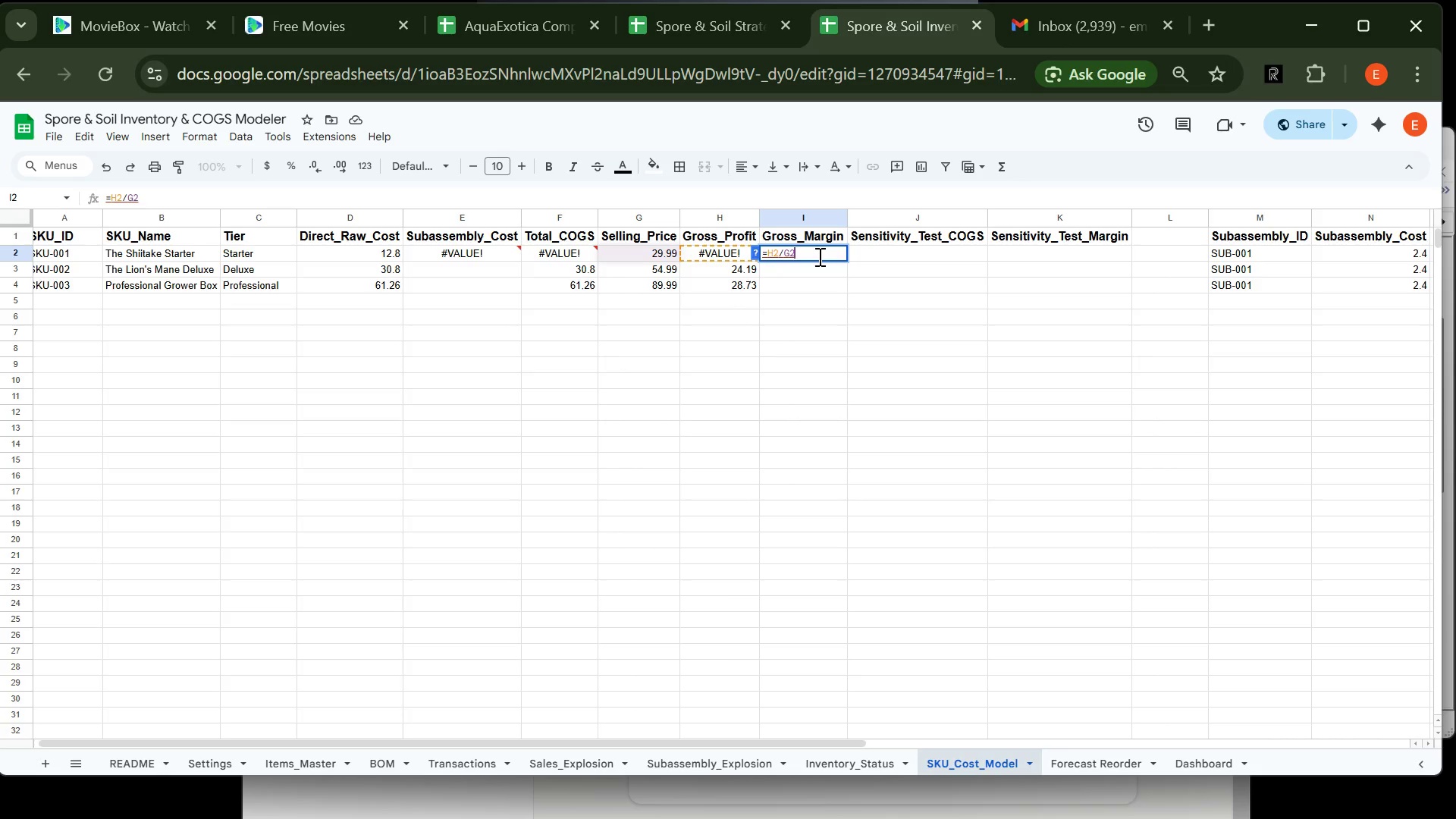 
key(Enter)
 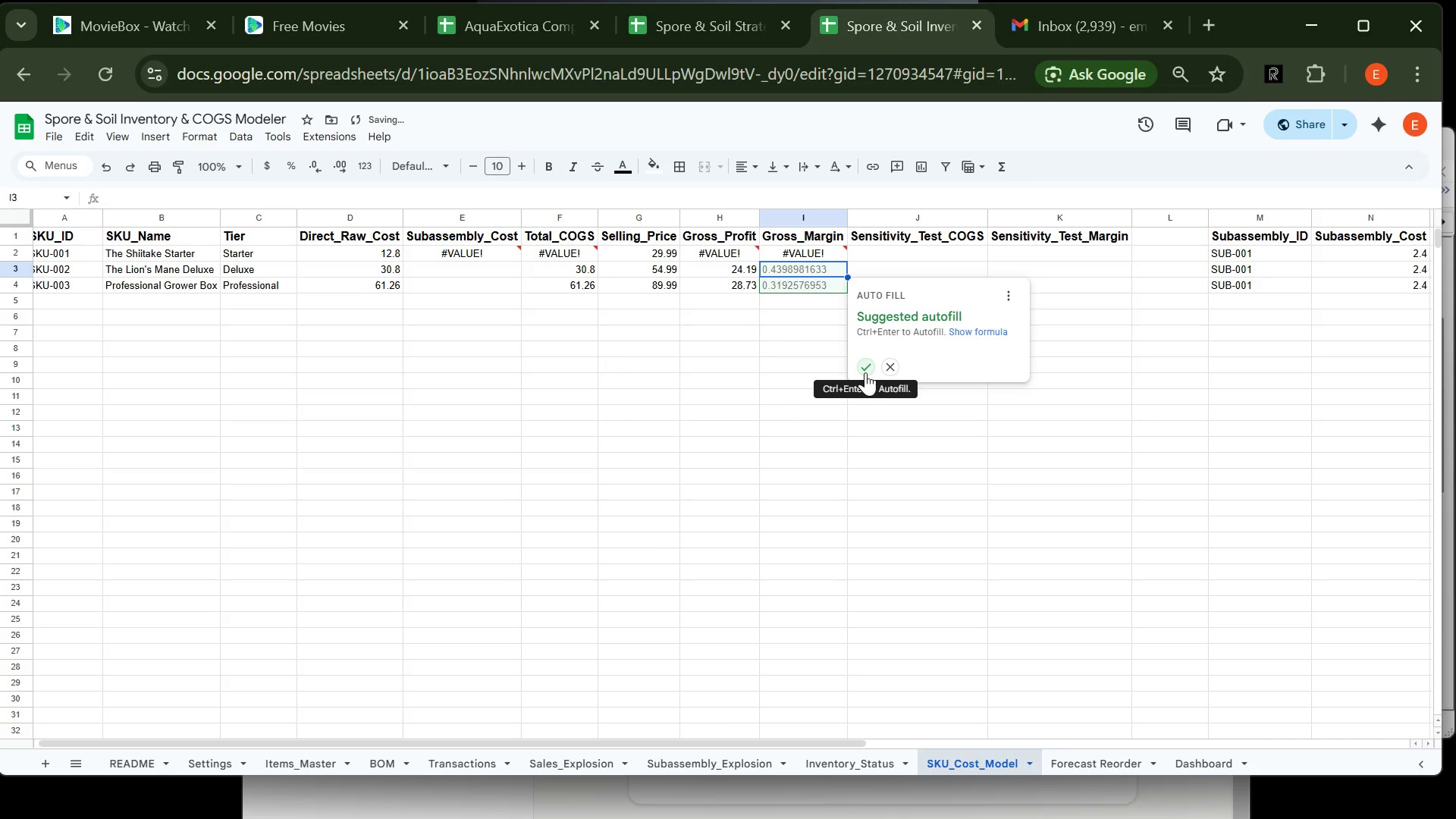 
left_click([867, 372])
 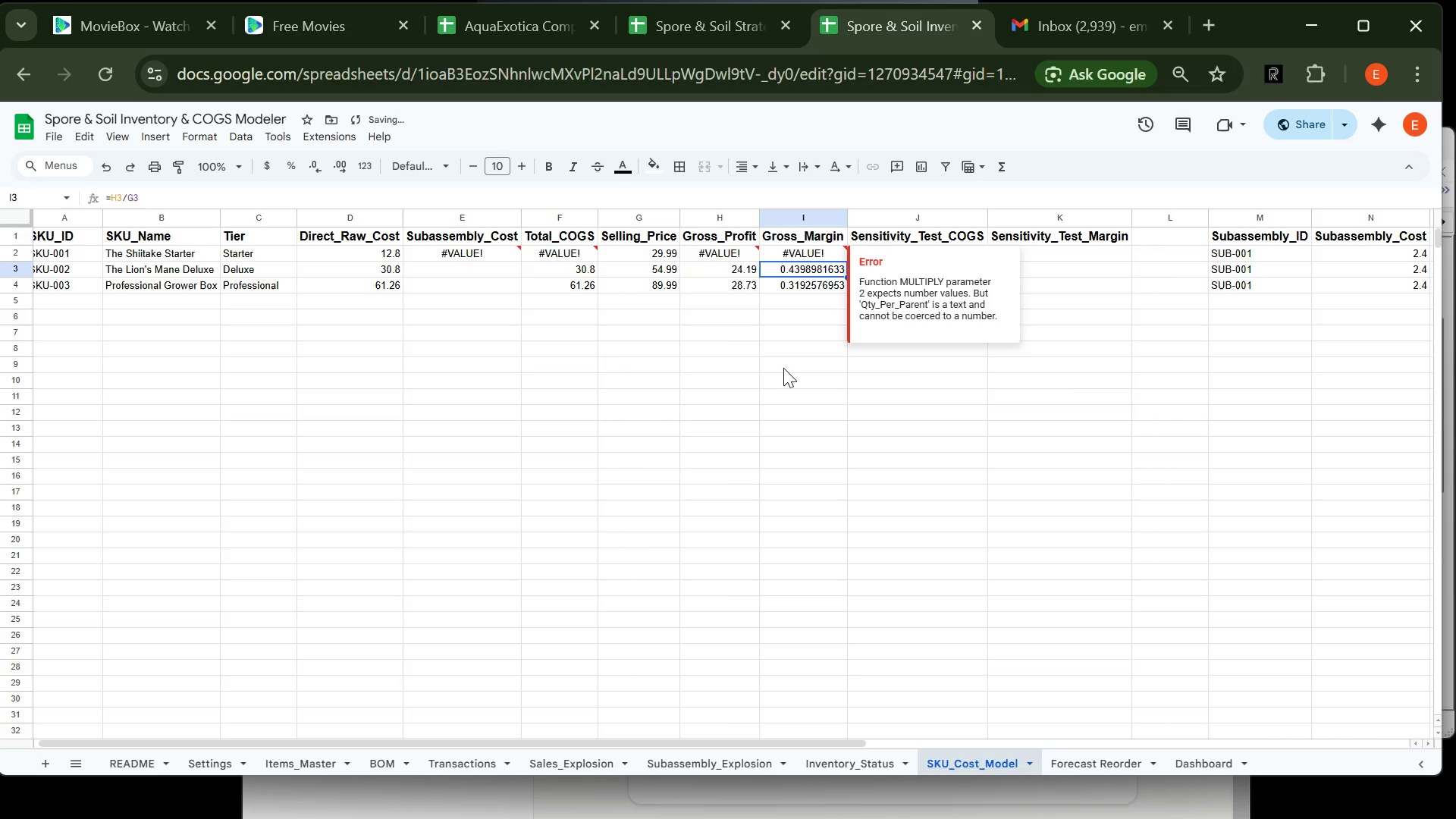 
left_click([777, 366])
 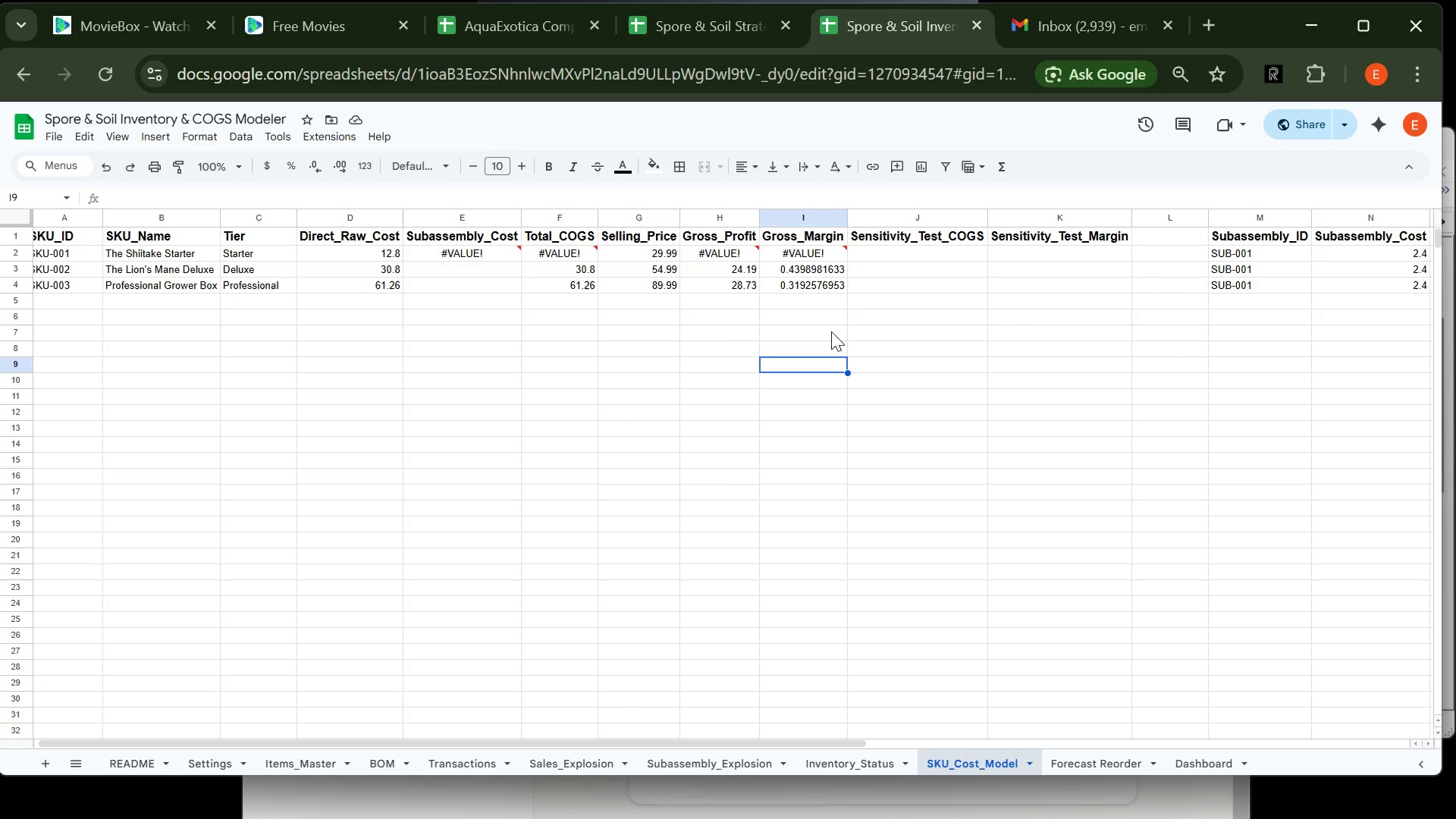 
wait(5.66)
 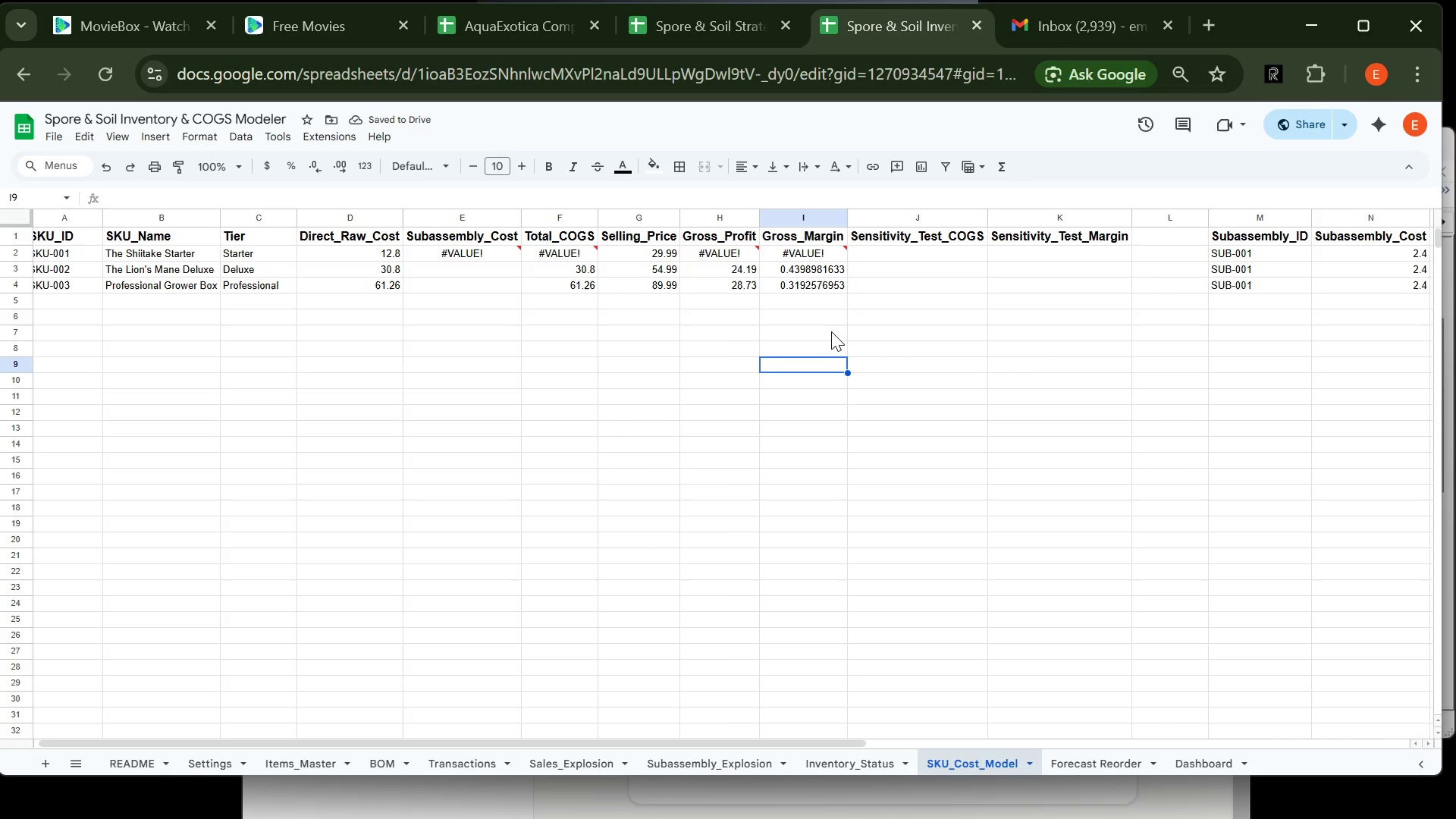 
left_click([861, 247])
 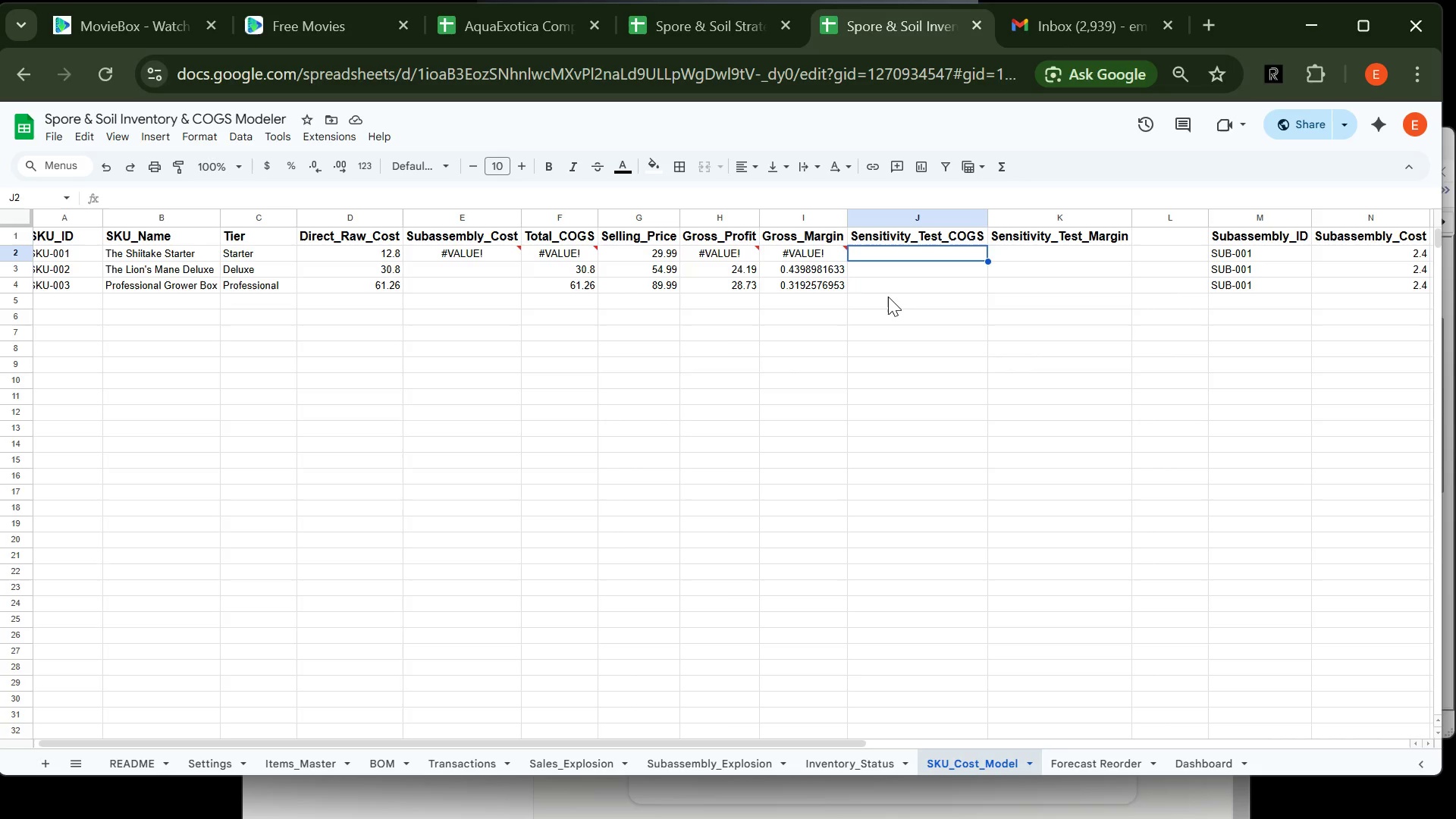 
type(=F2)
 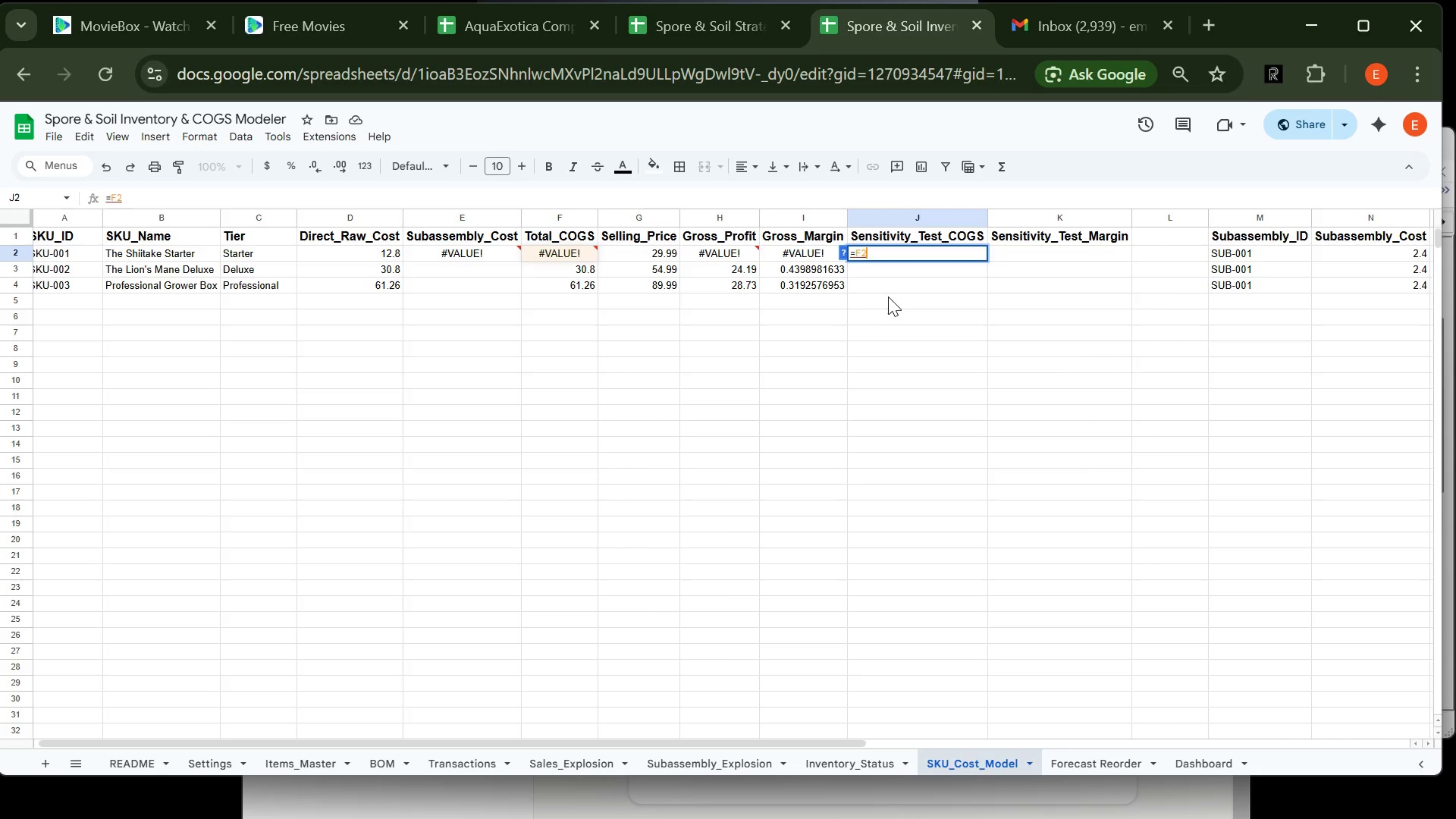 
type(+IF(A2="SKU-001",2*)
 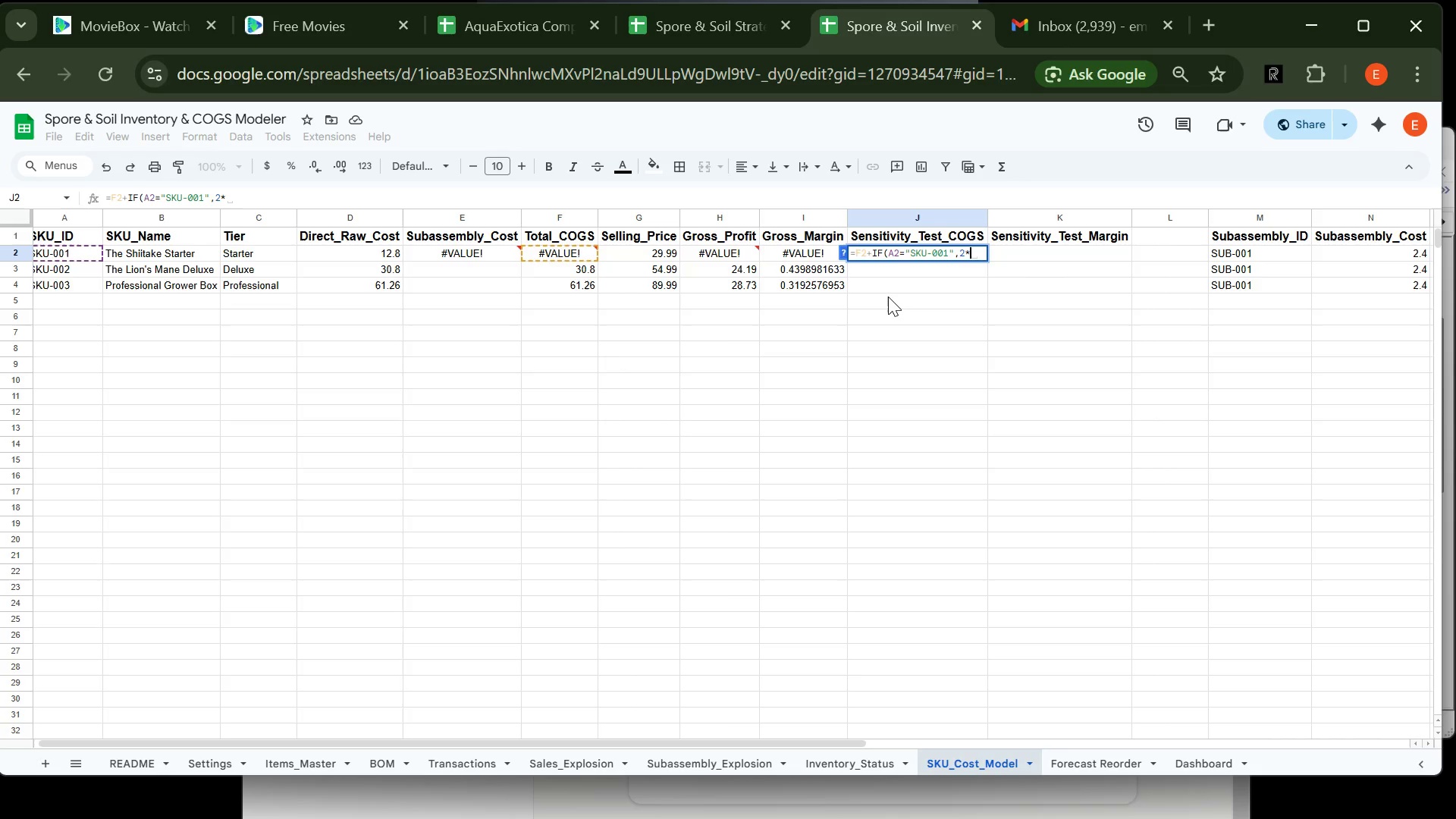 
type(Settings!B7,IF(A2="SKU-002",2.5)
 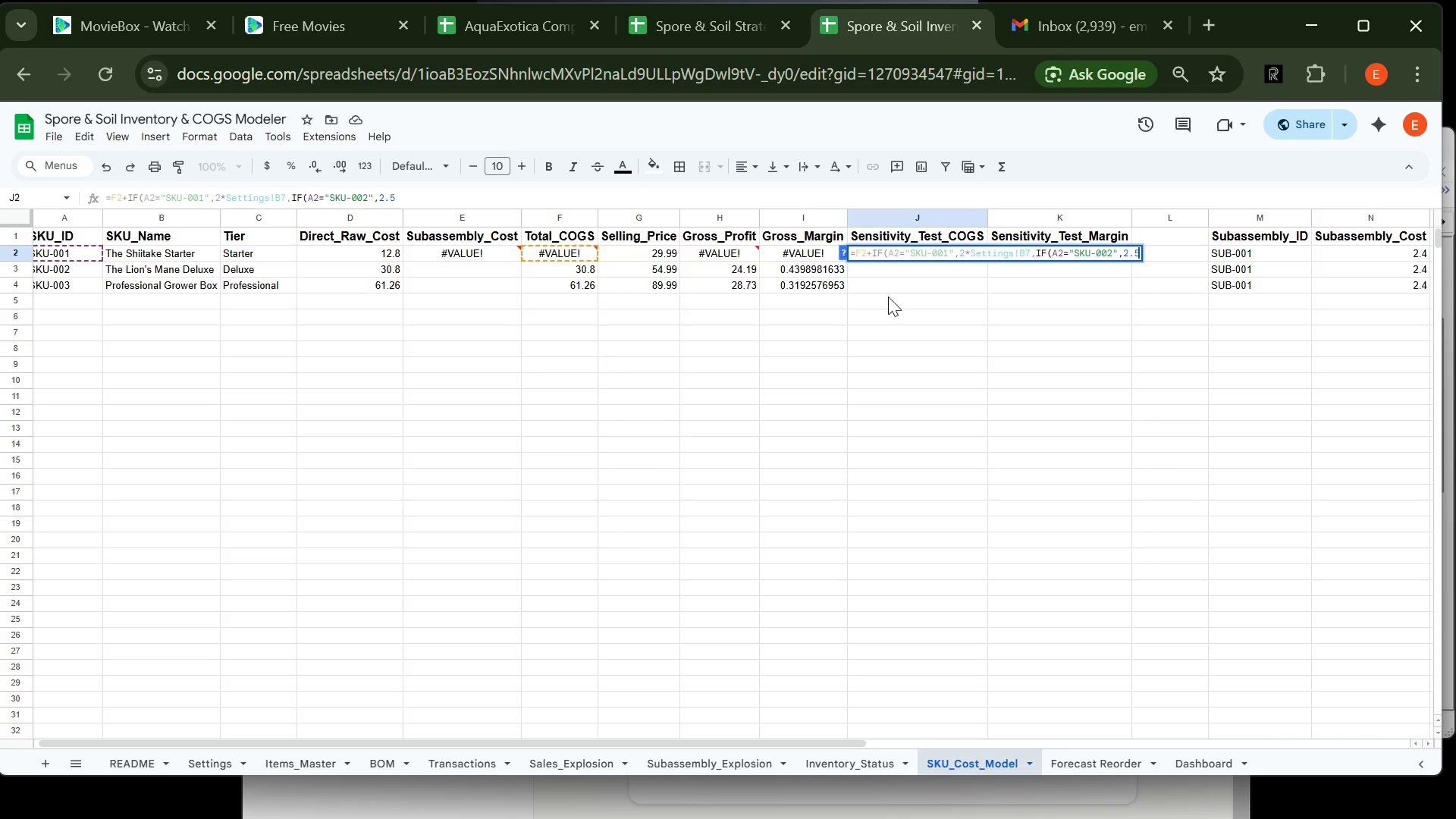 
wait(10.23)
 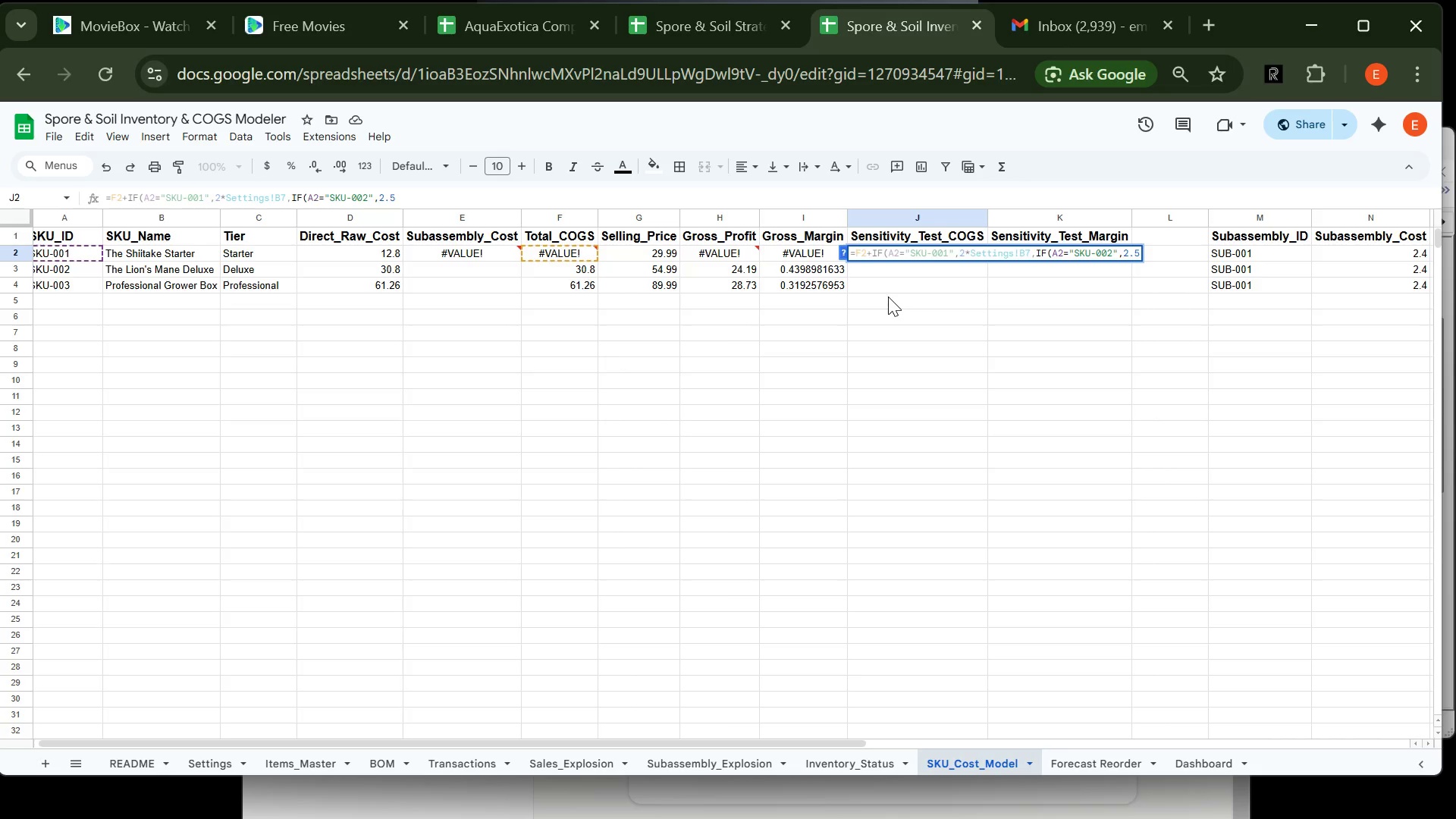 
type(*Settings)
 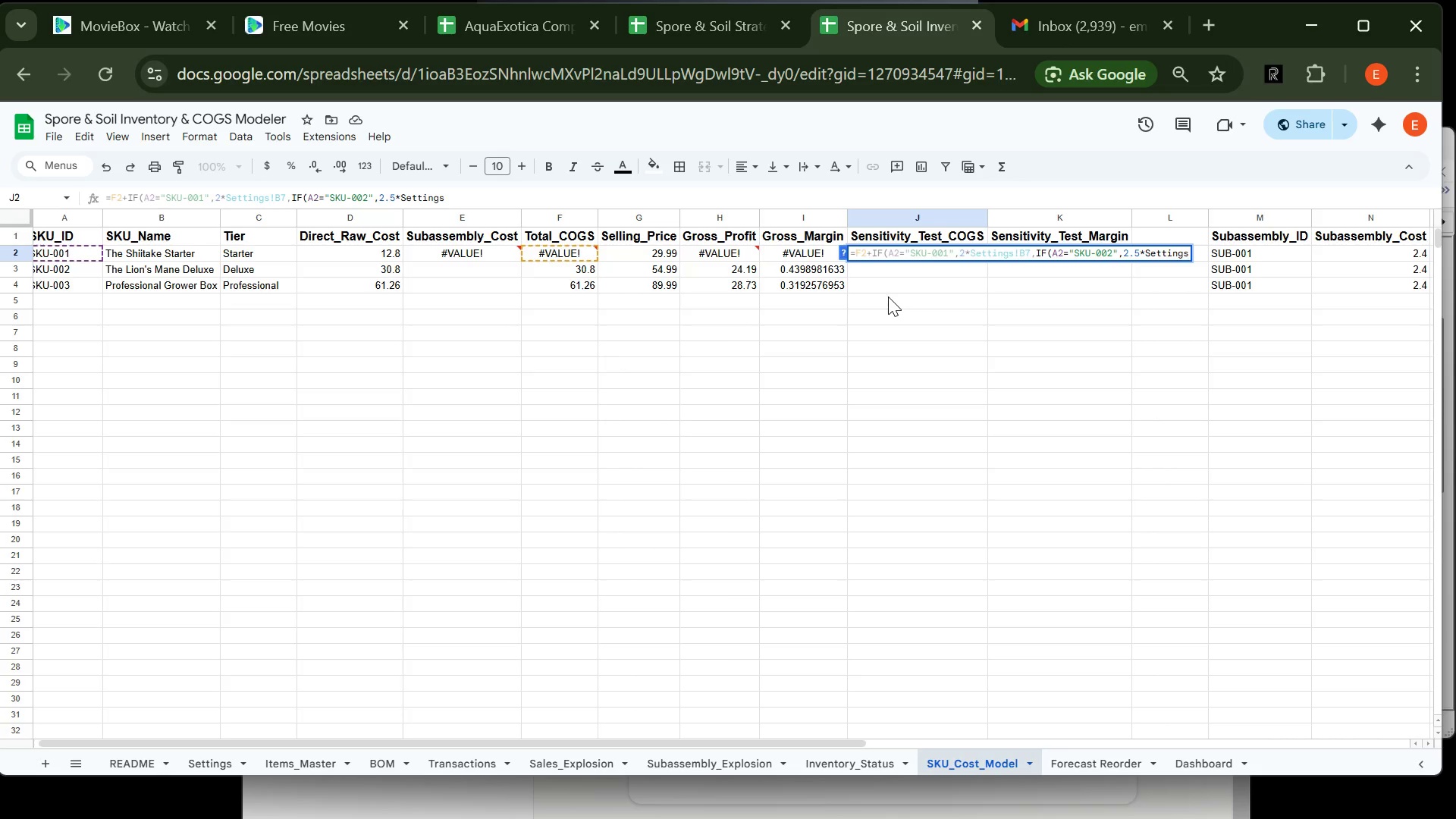 
wait(9.2)
 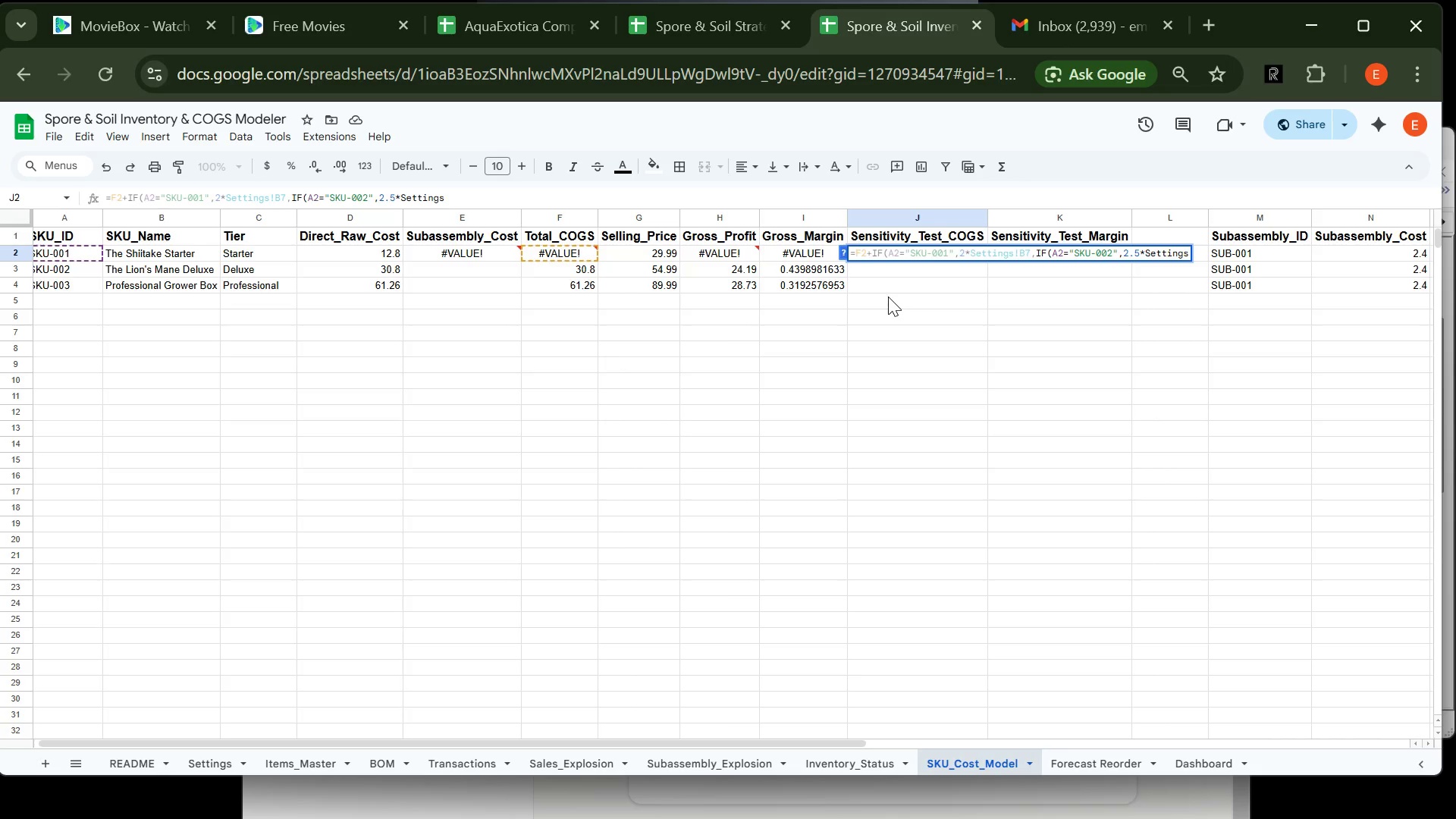 
type(!B7.IF(A2)
 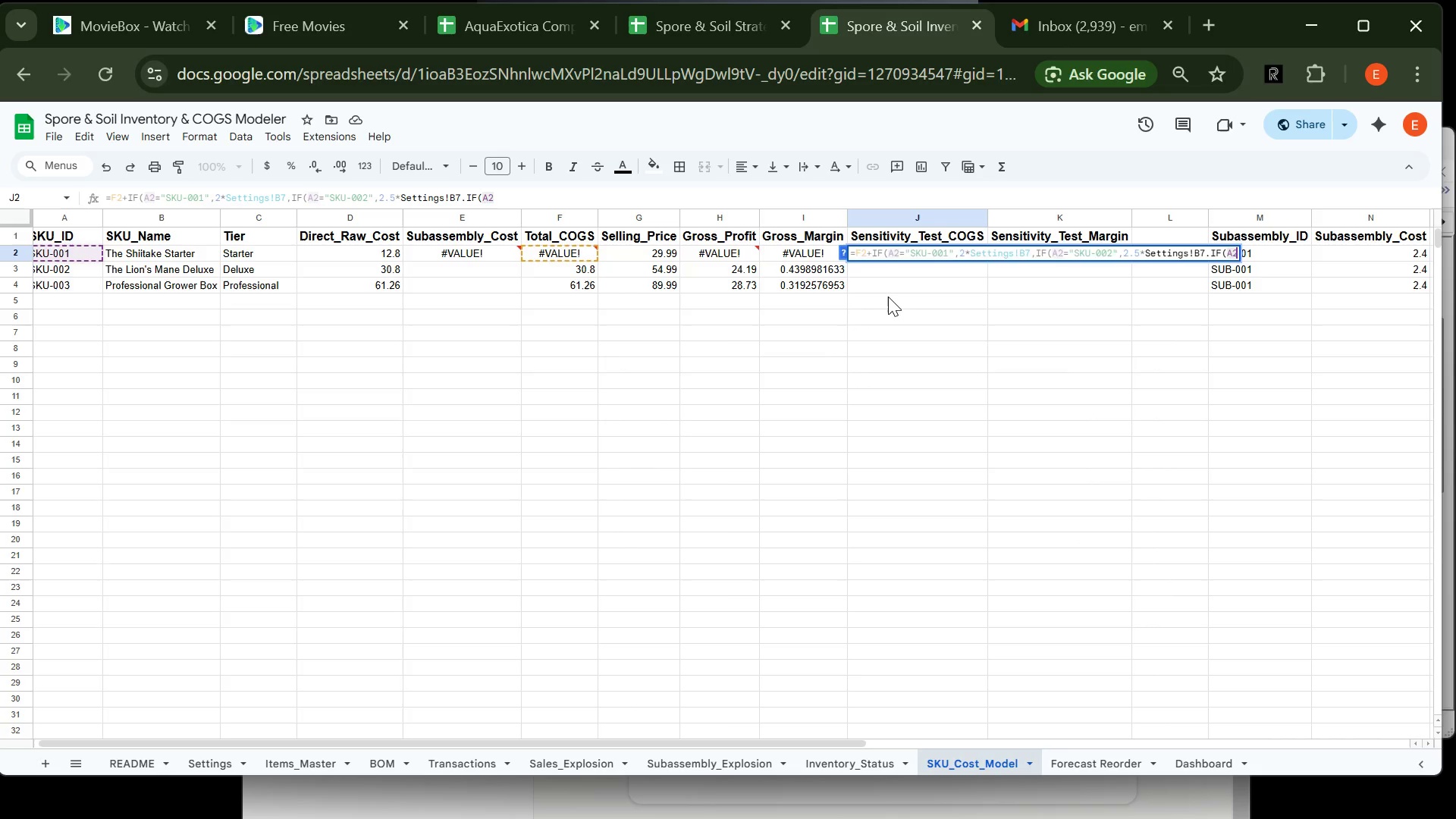 
type(="SKU-003")
 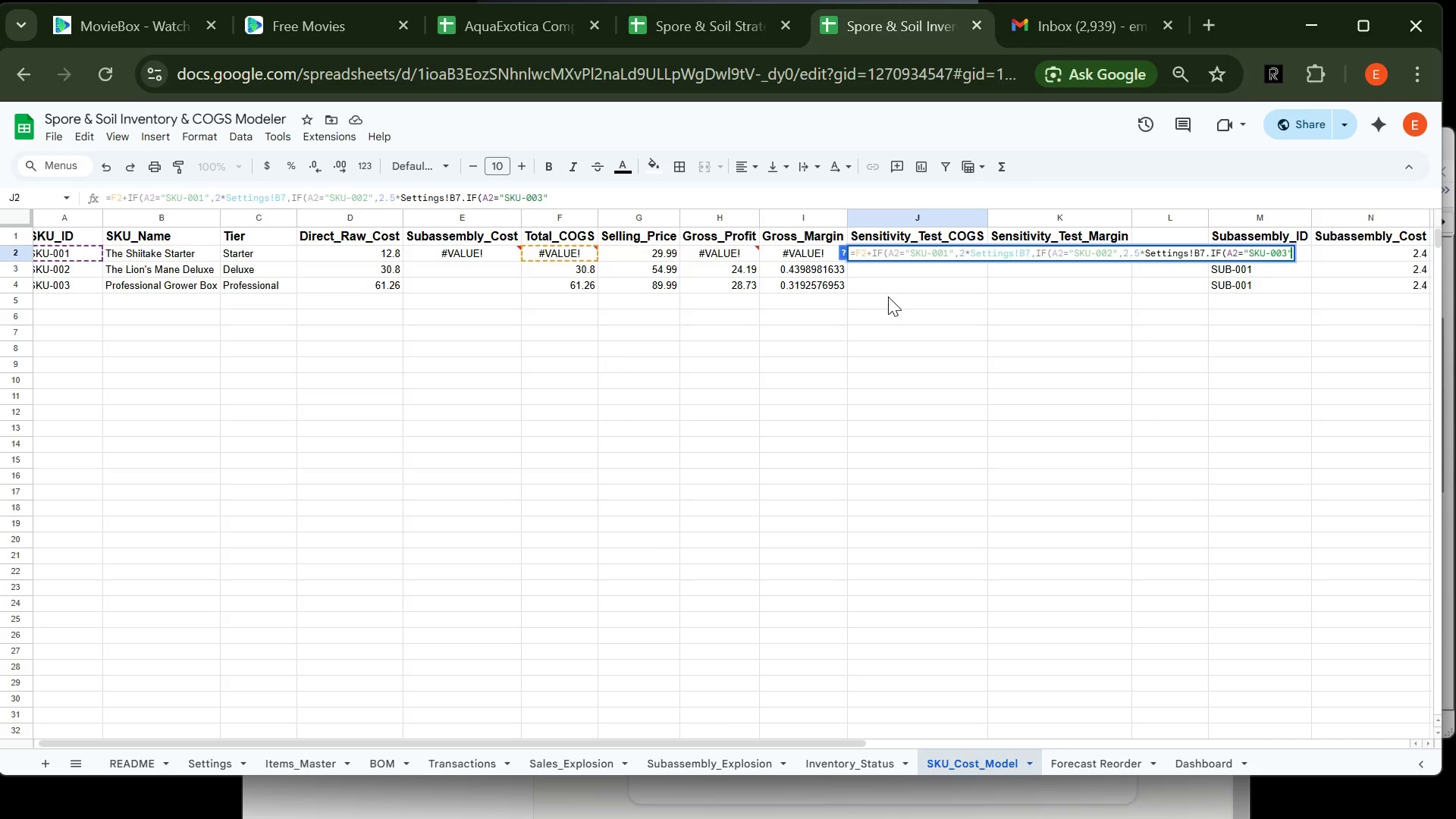 
wait(5.89)
 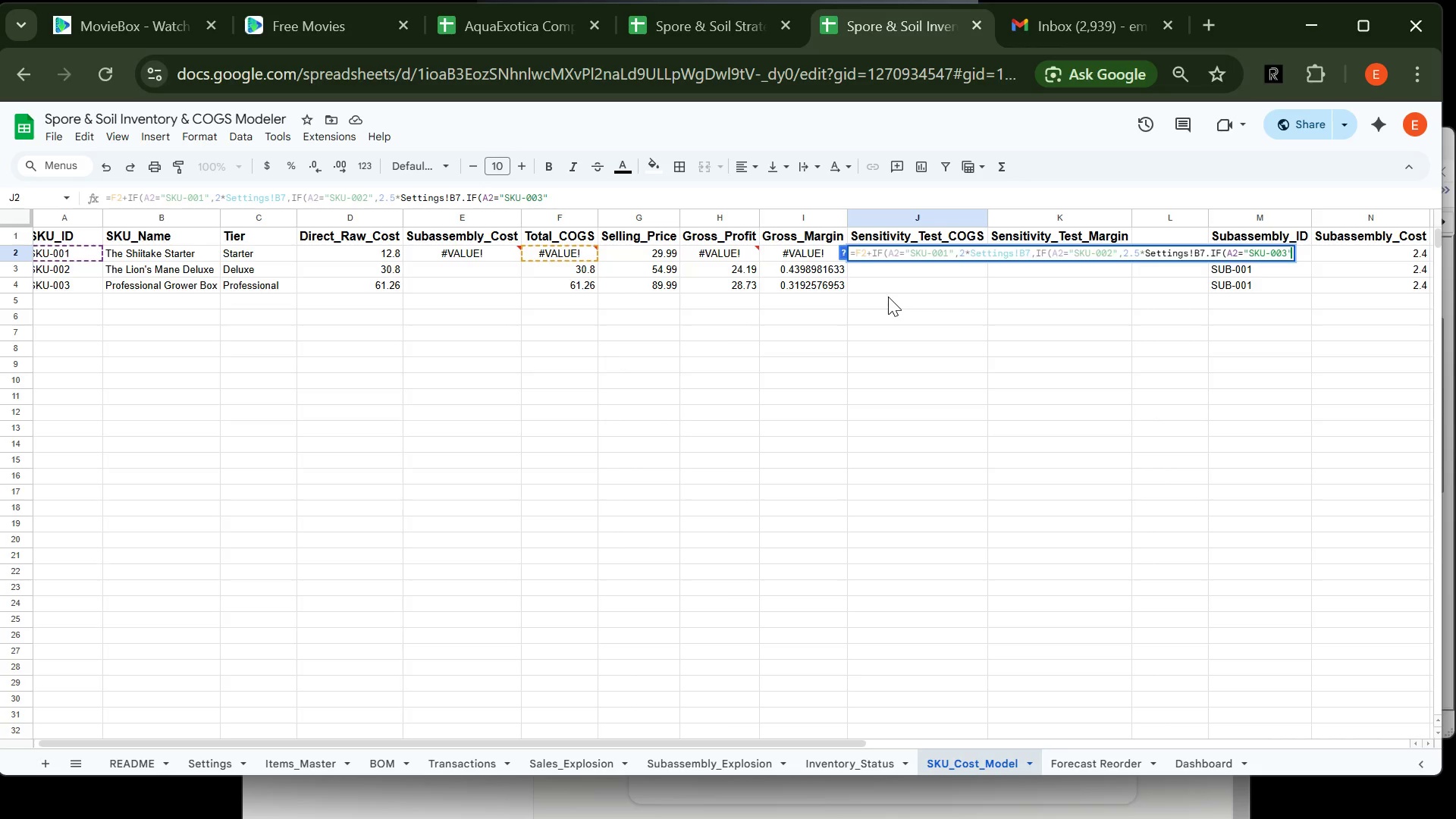 
type(,5*Settings!B7,0)))
 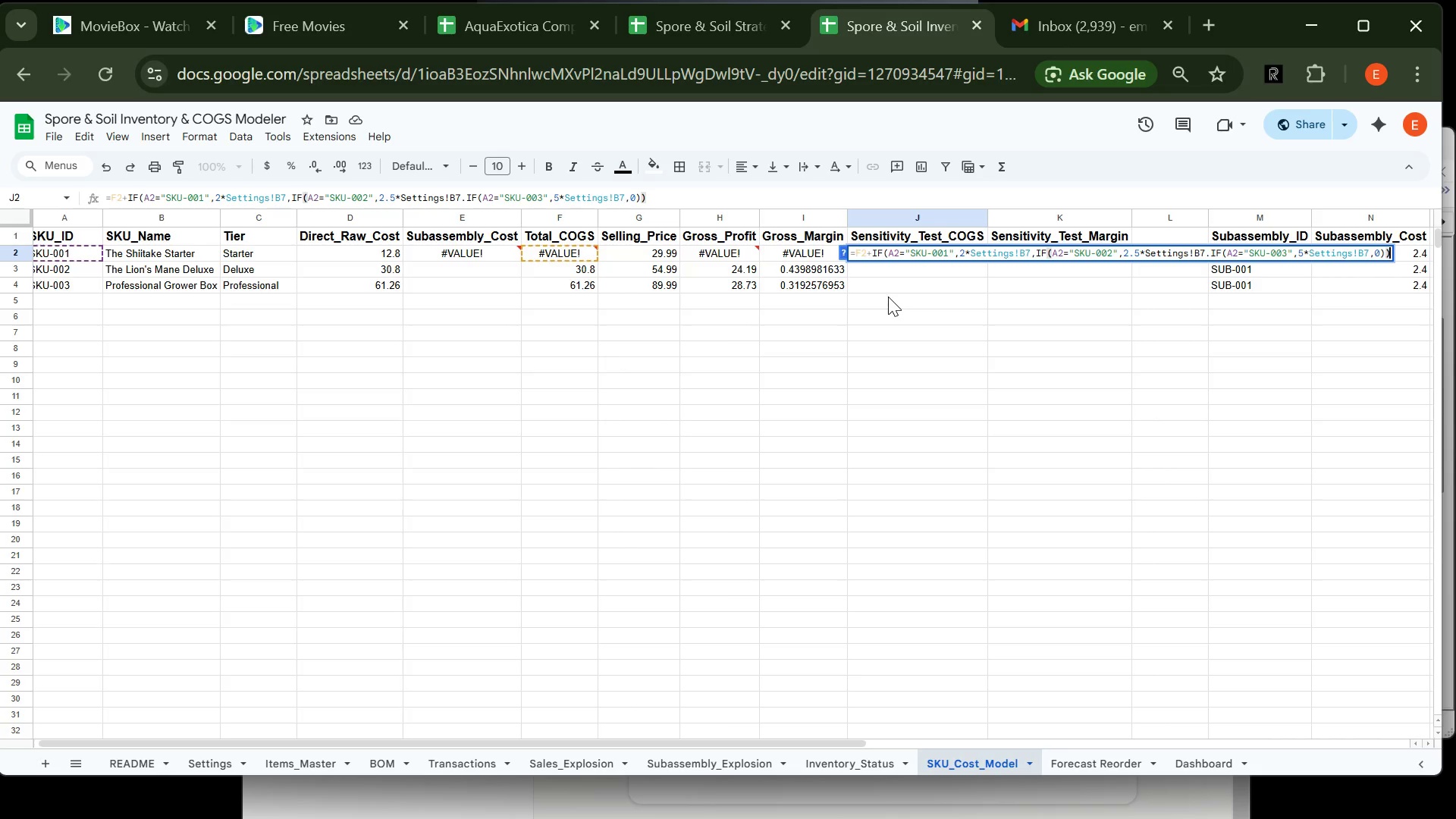 
key(Enter)
 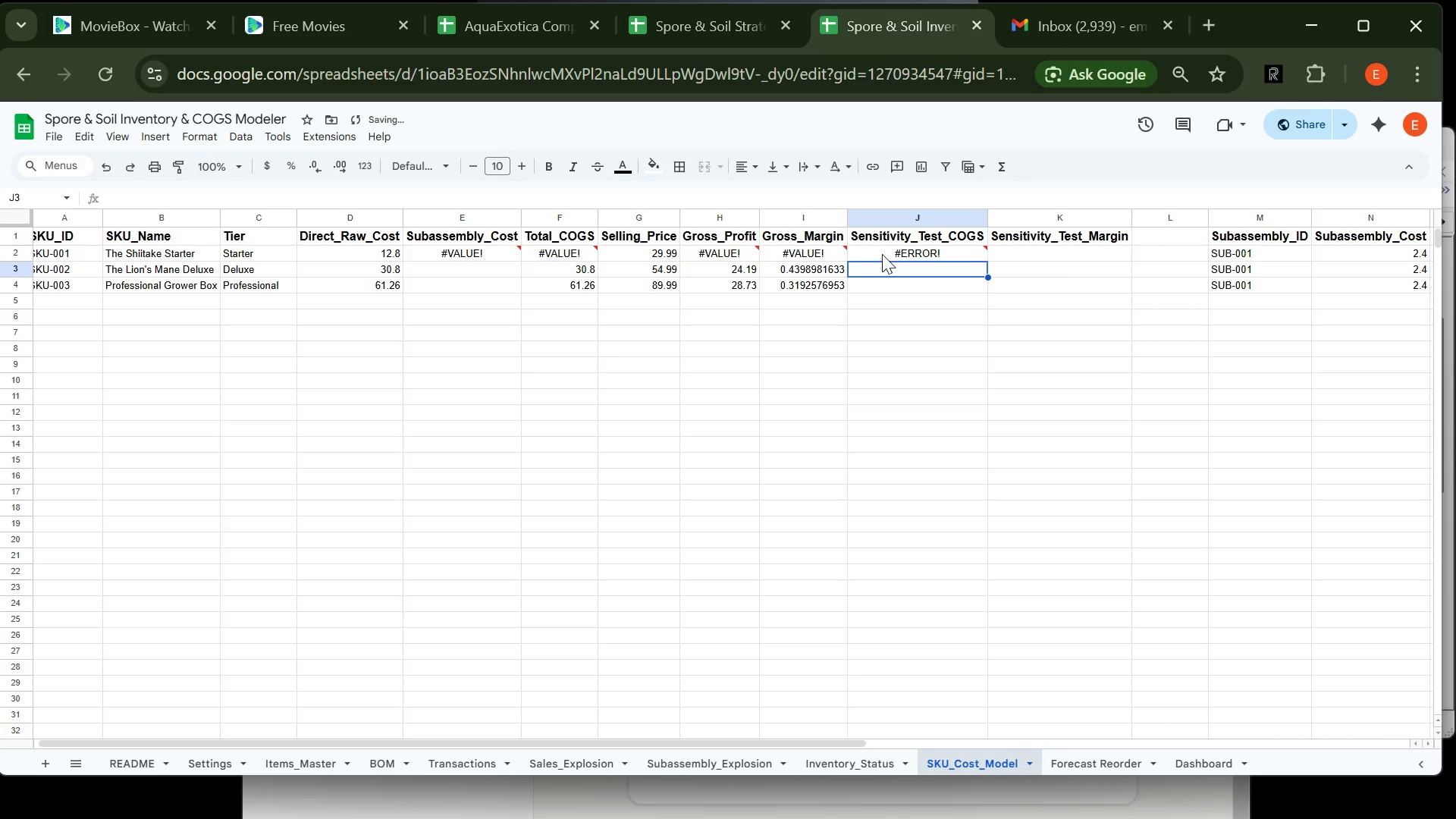 
left_click([883, 248])
 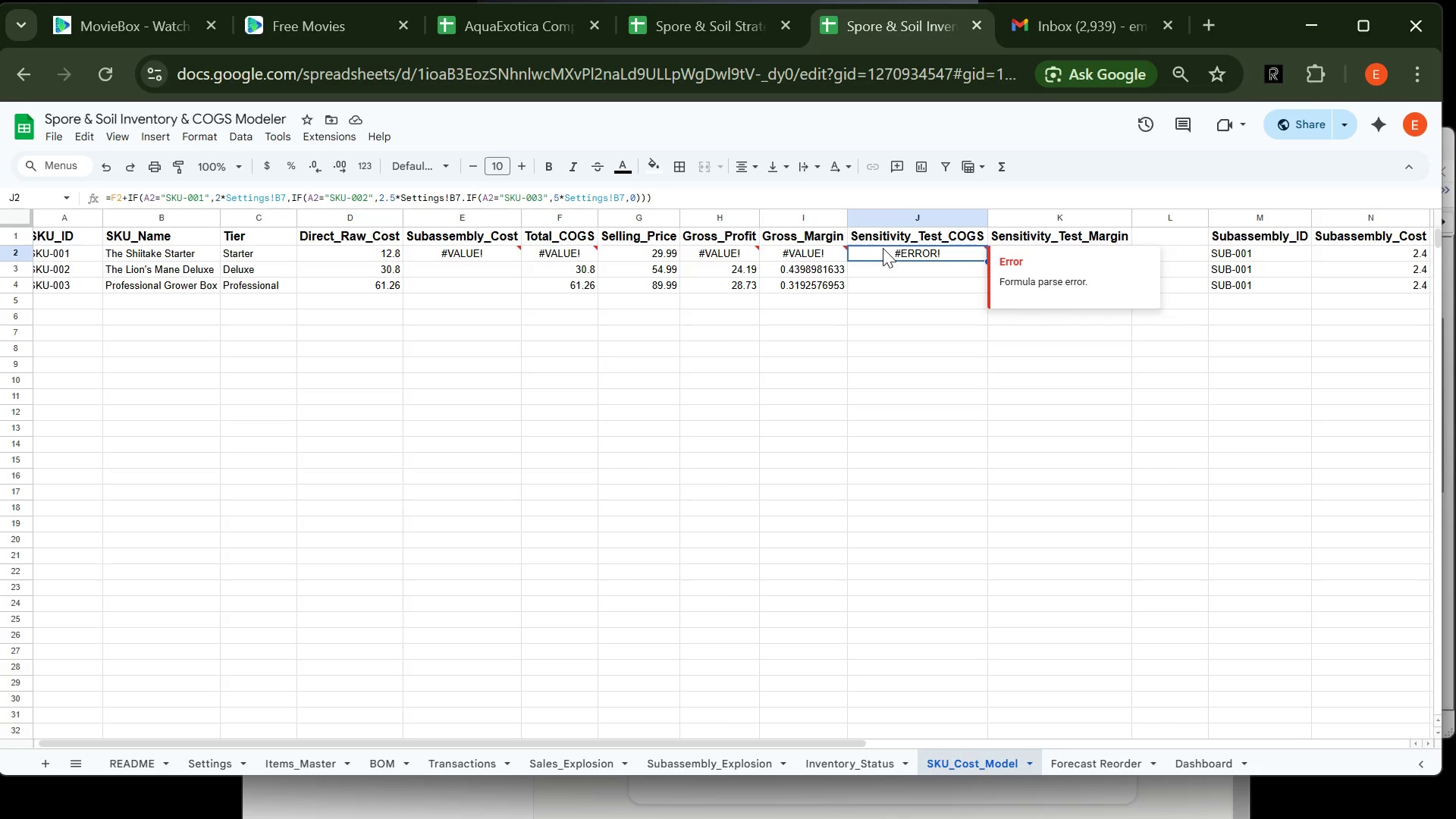 
wait(6.89)
 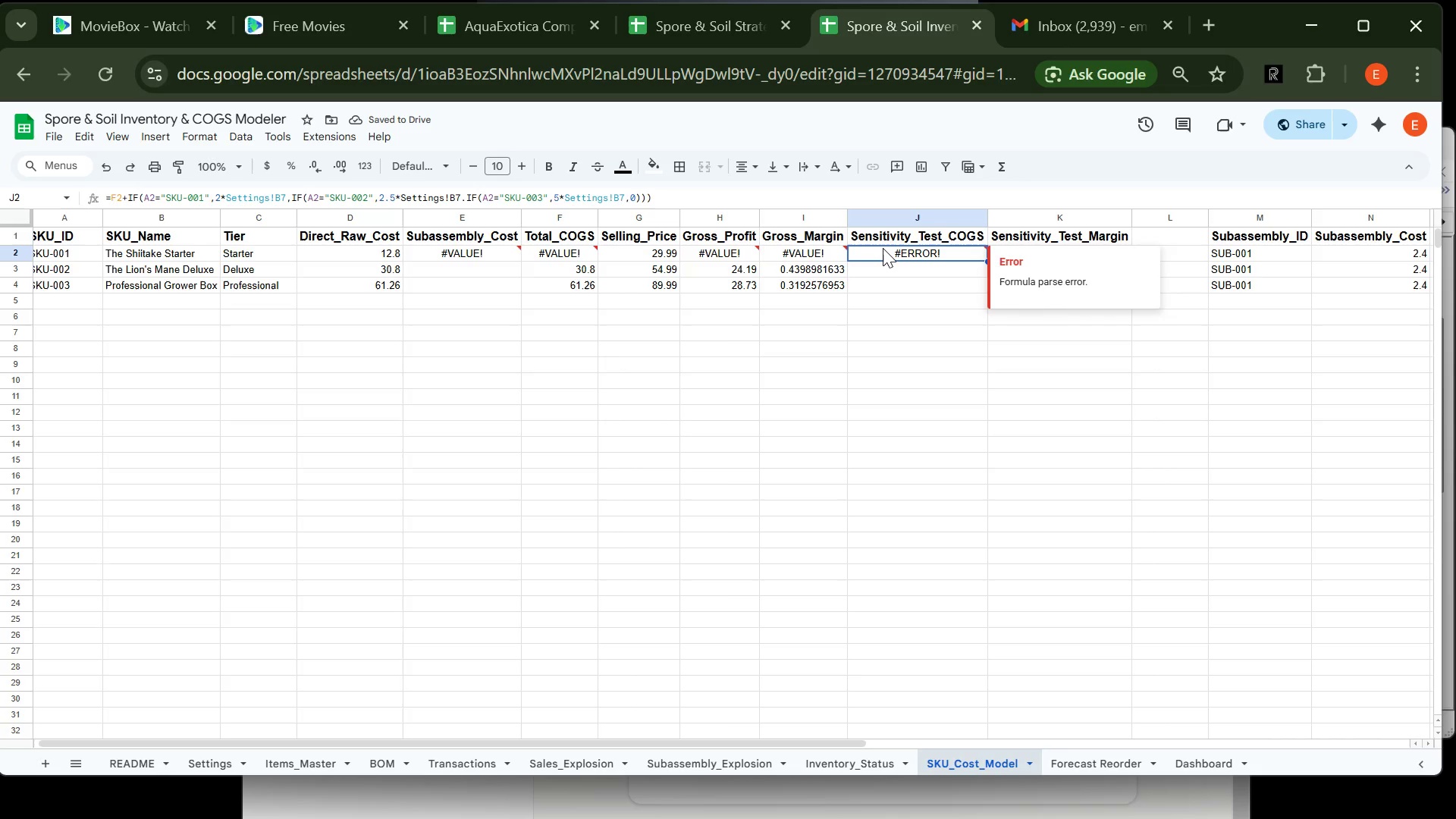 
left_click([1018, 302])
 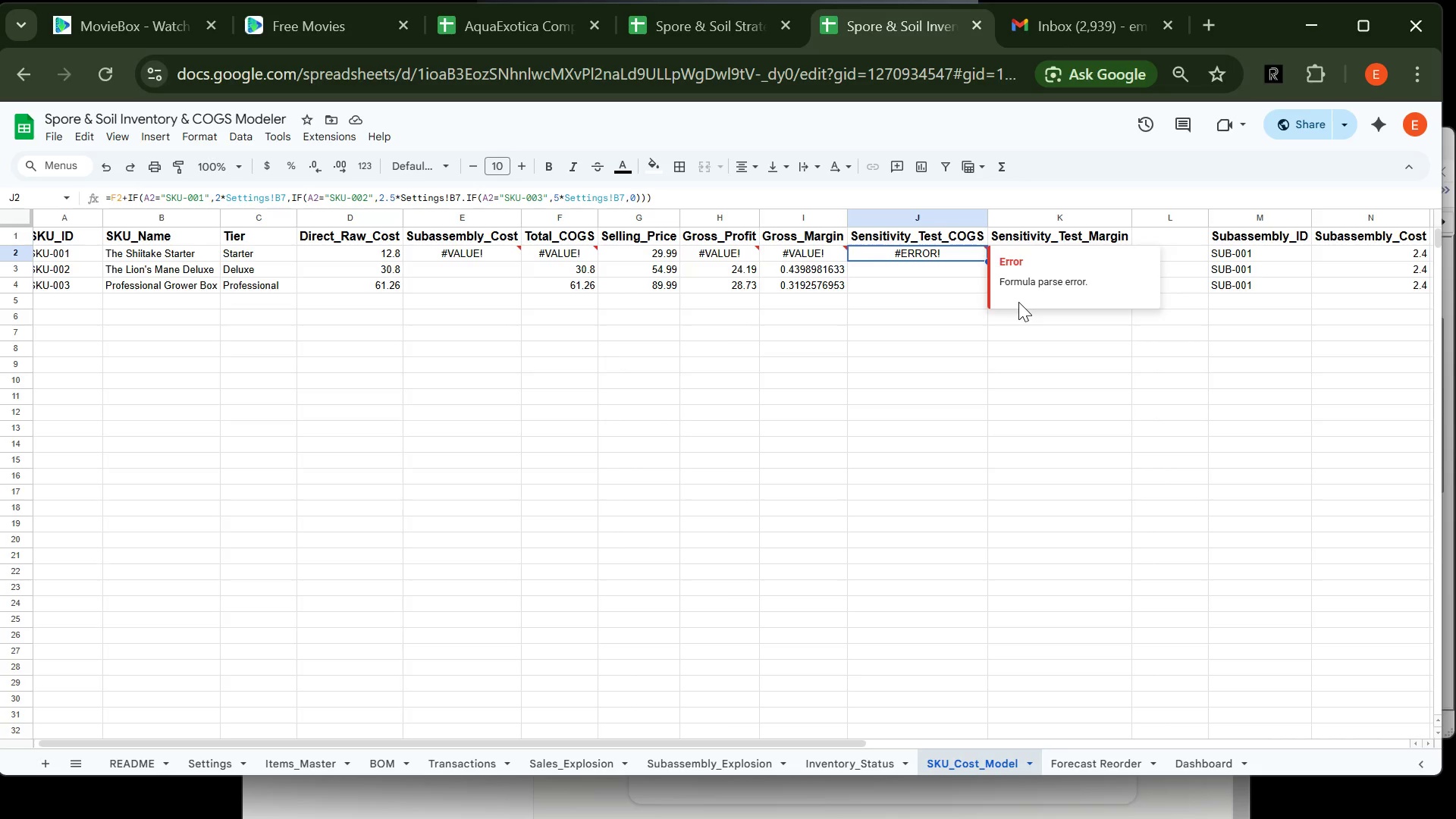 
left_click([1018, 302])
 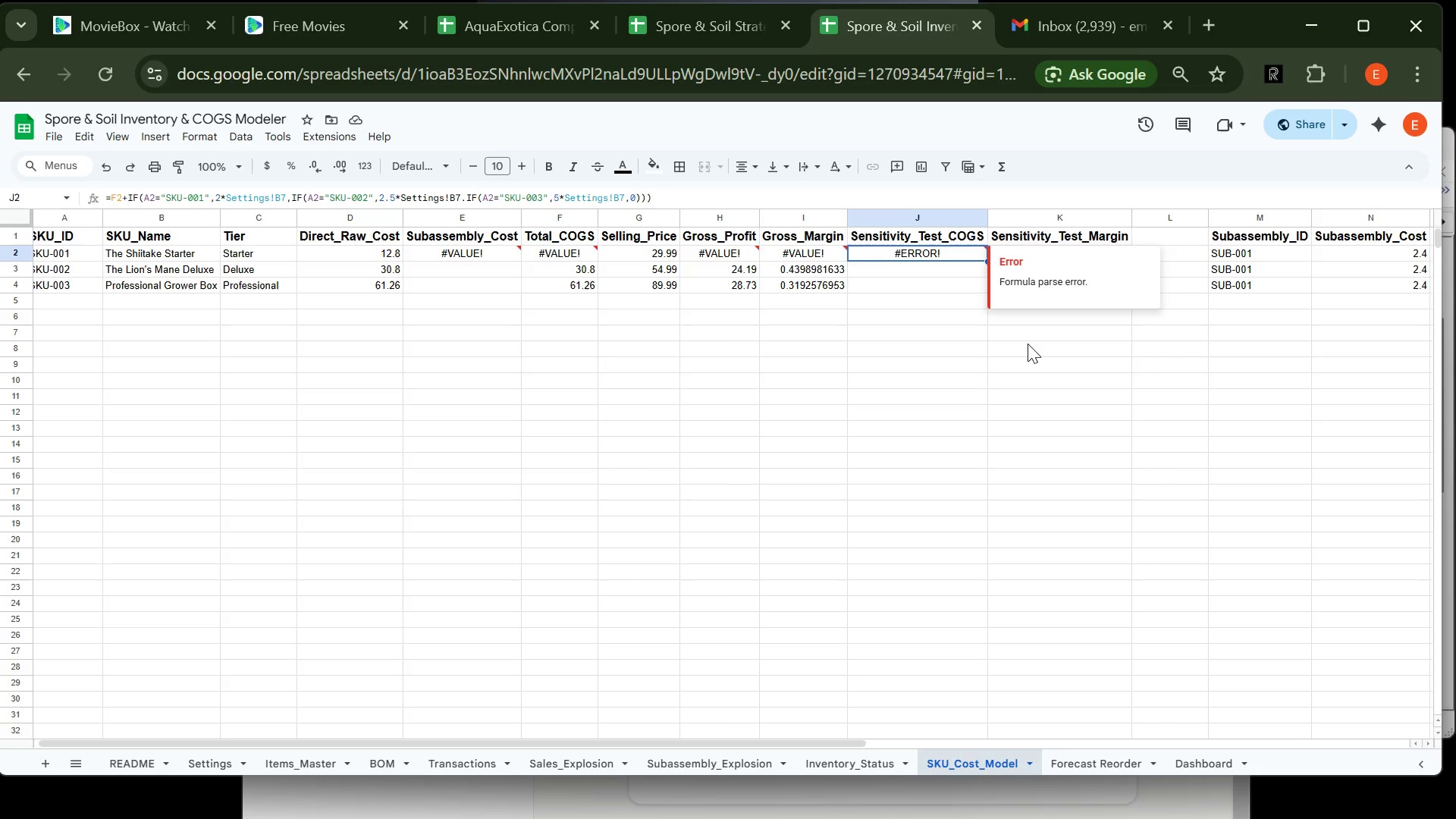 
left_click([1028, 344])
 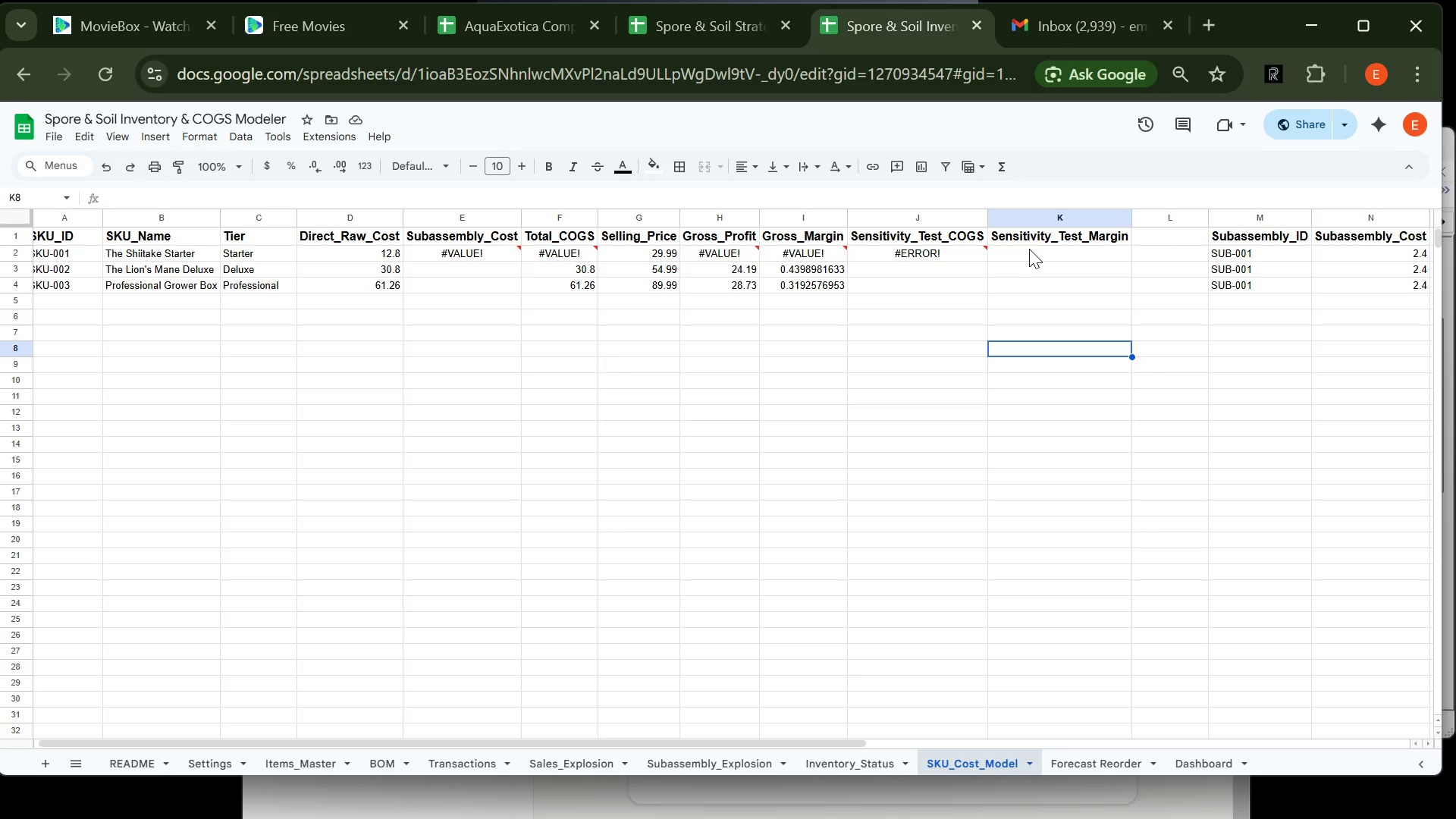 
left_click([1029, 252])
 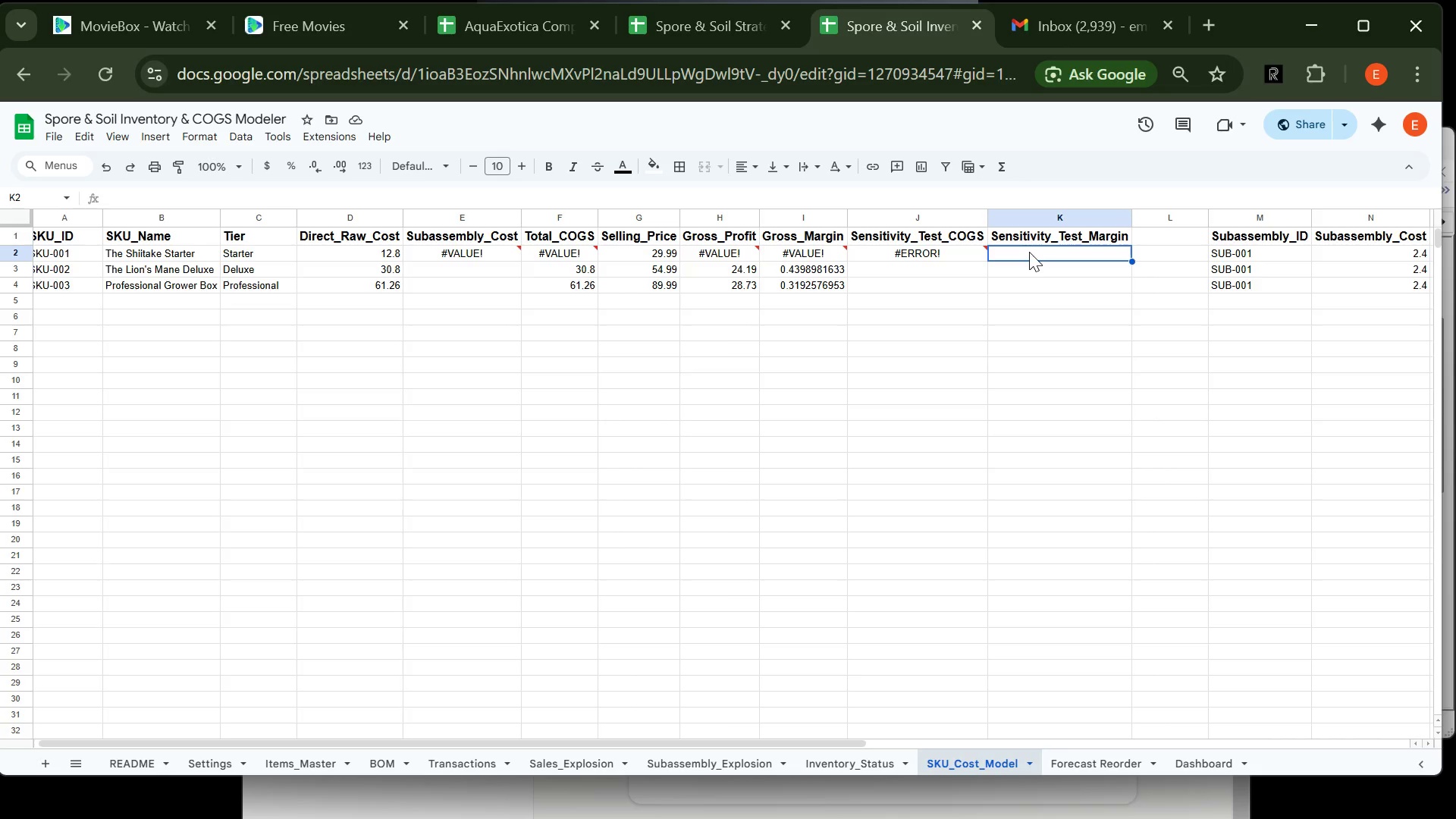 
wait(5.06)
 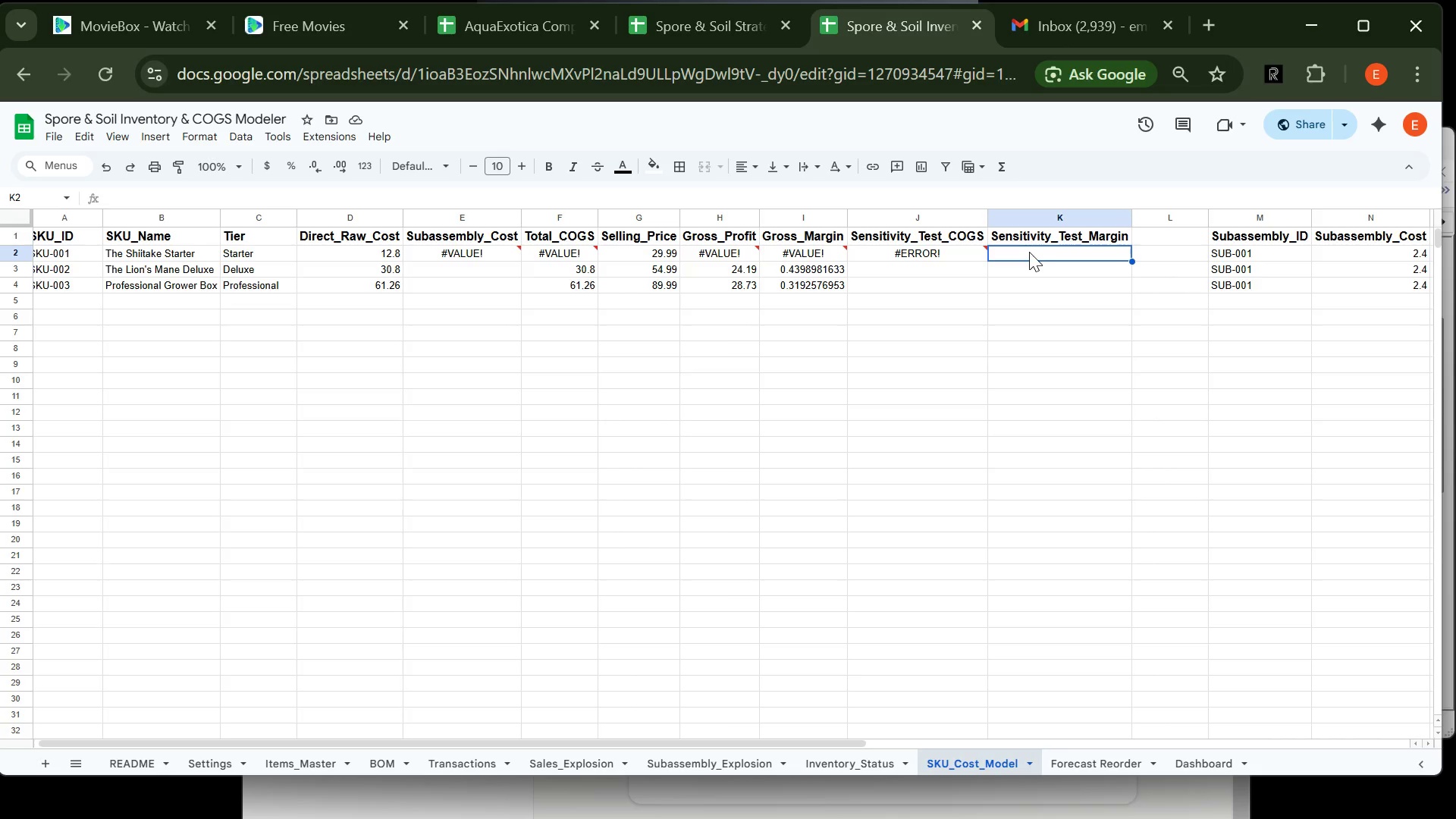 
left_click([971, 258])
 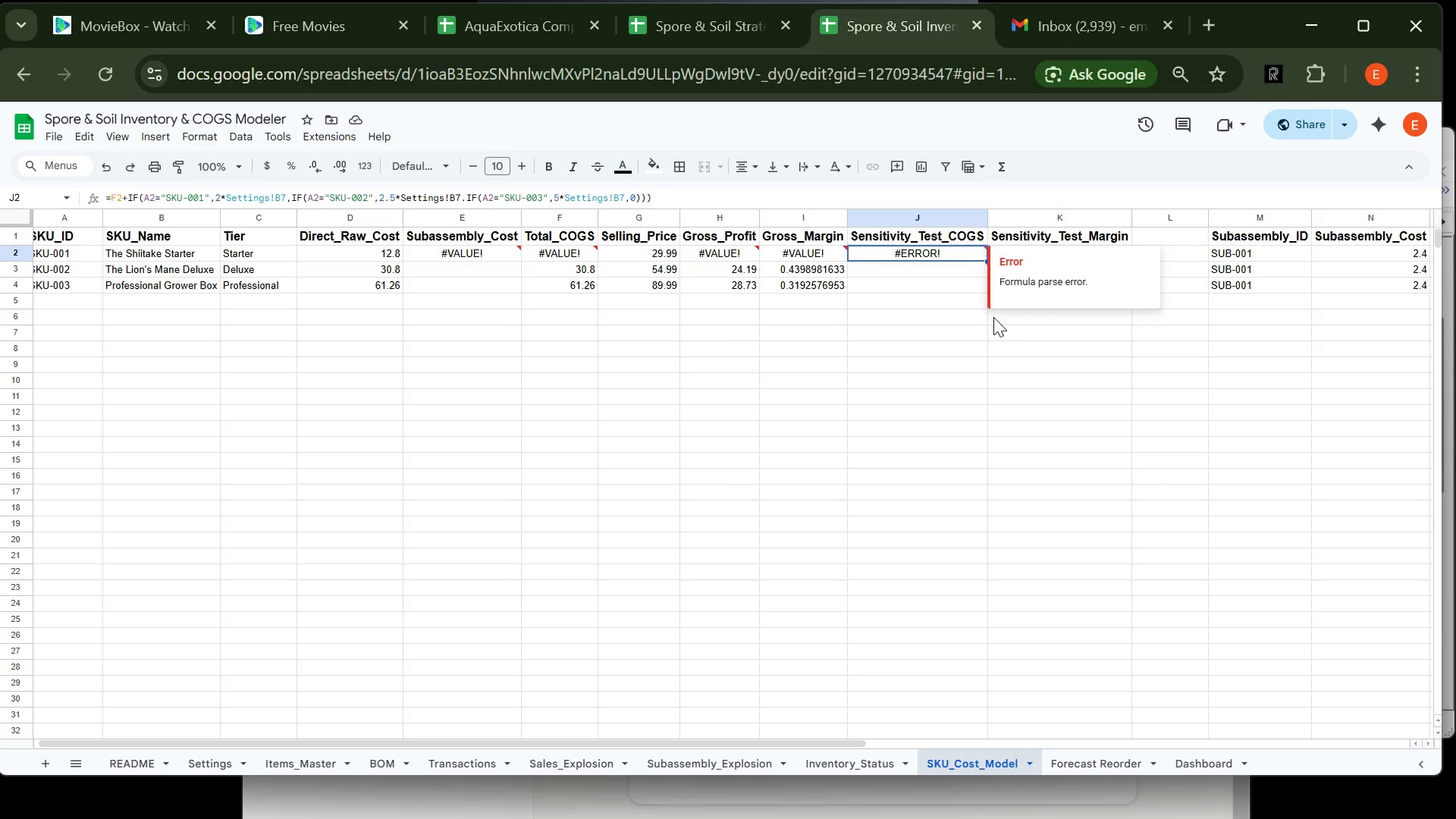 
left_click([1007, 339])
 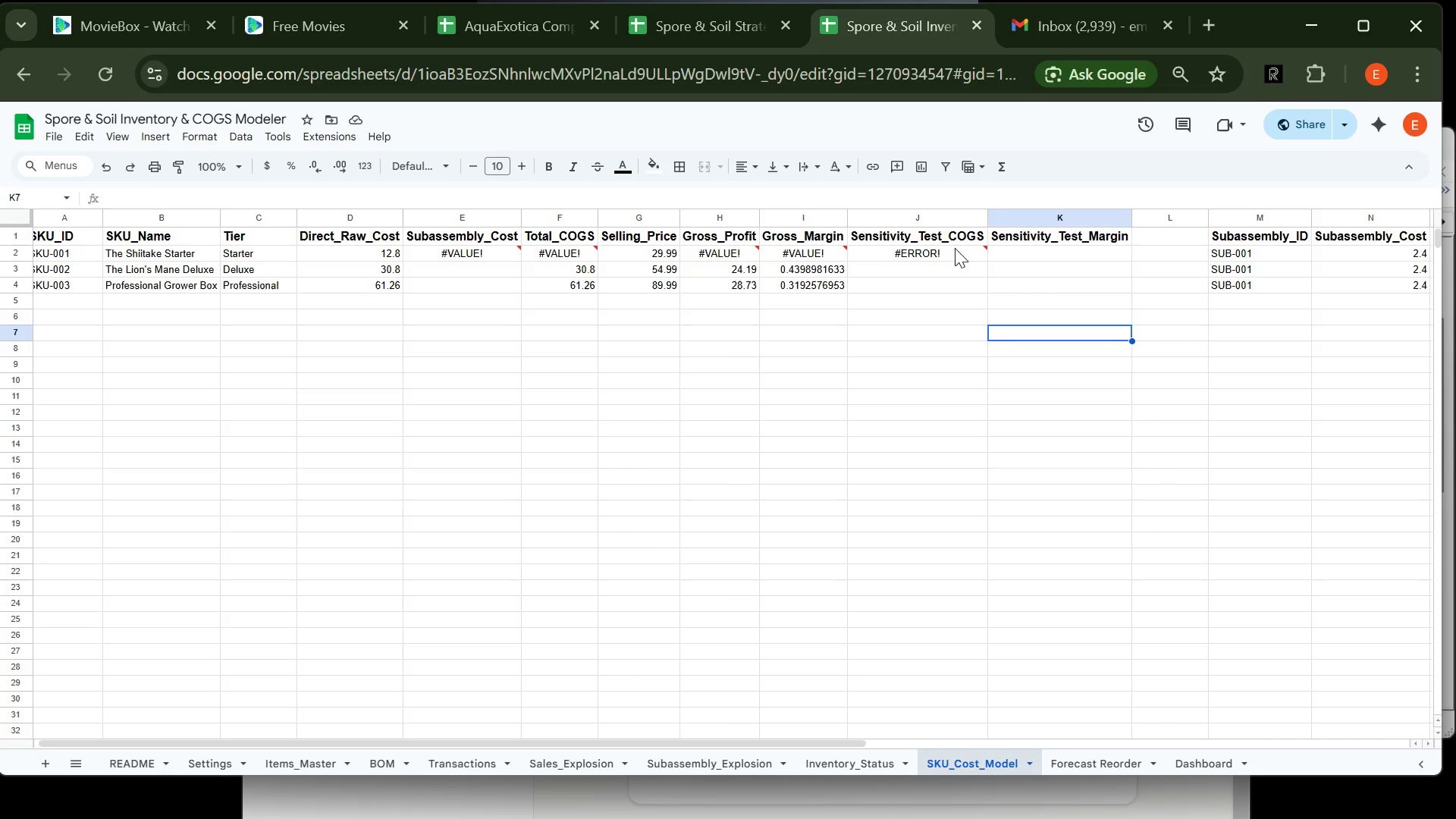 
left_click([957, 249])
 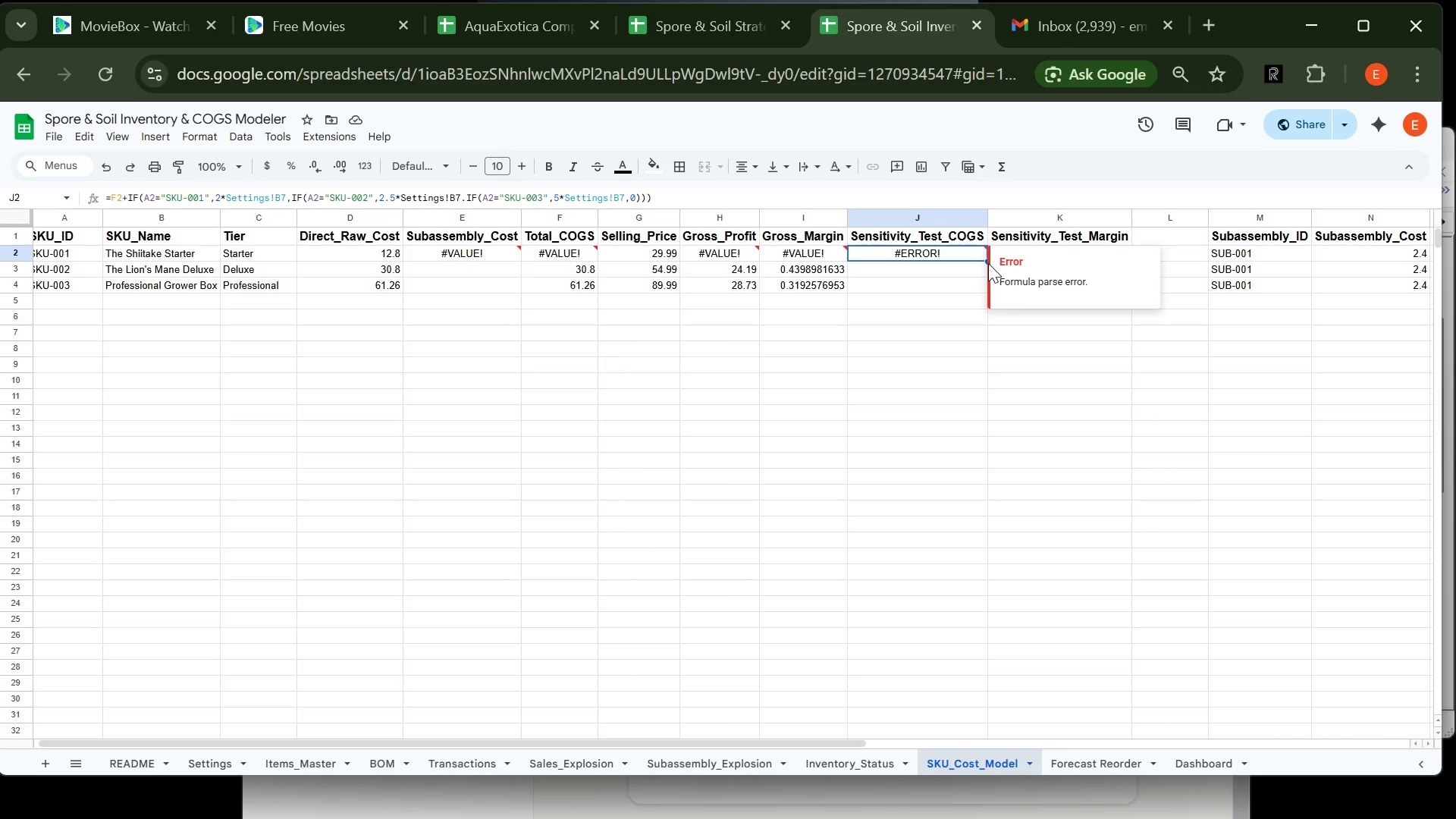 
wait(5.02)
 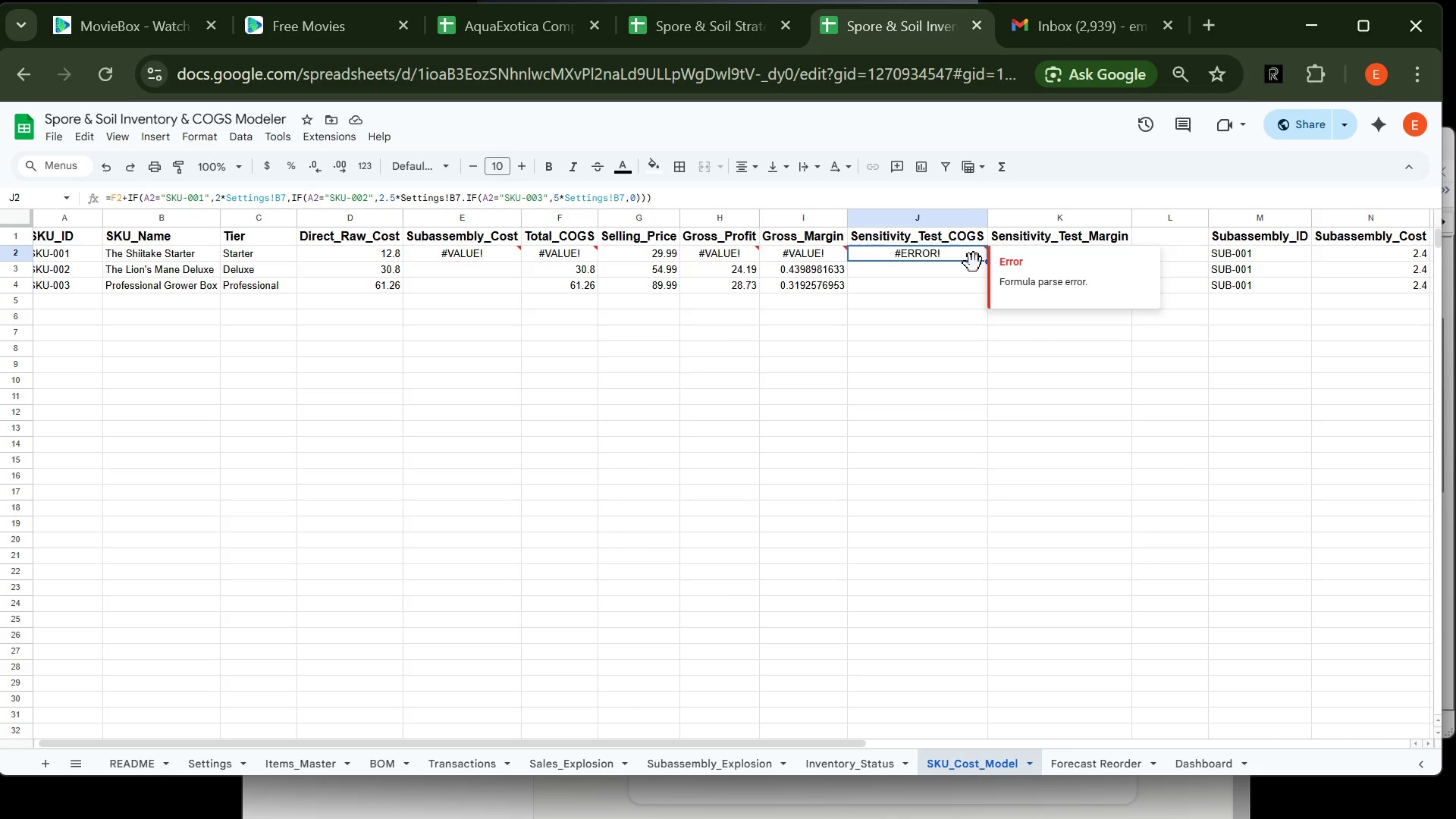 
left_click_drag(start_coordinate=[985, 257], to_coordinate=[984, 288])
 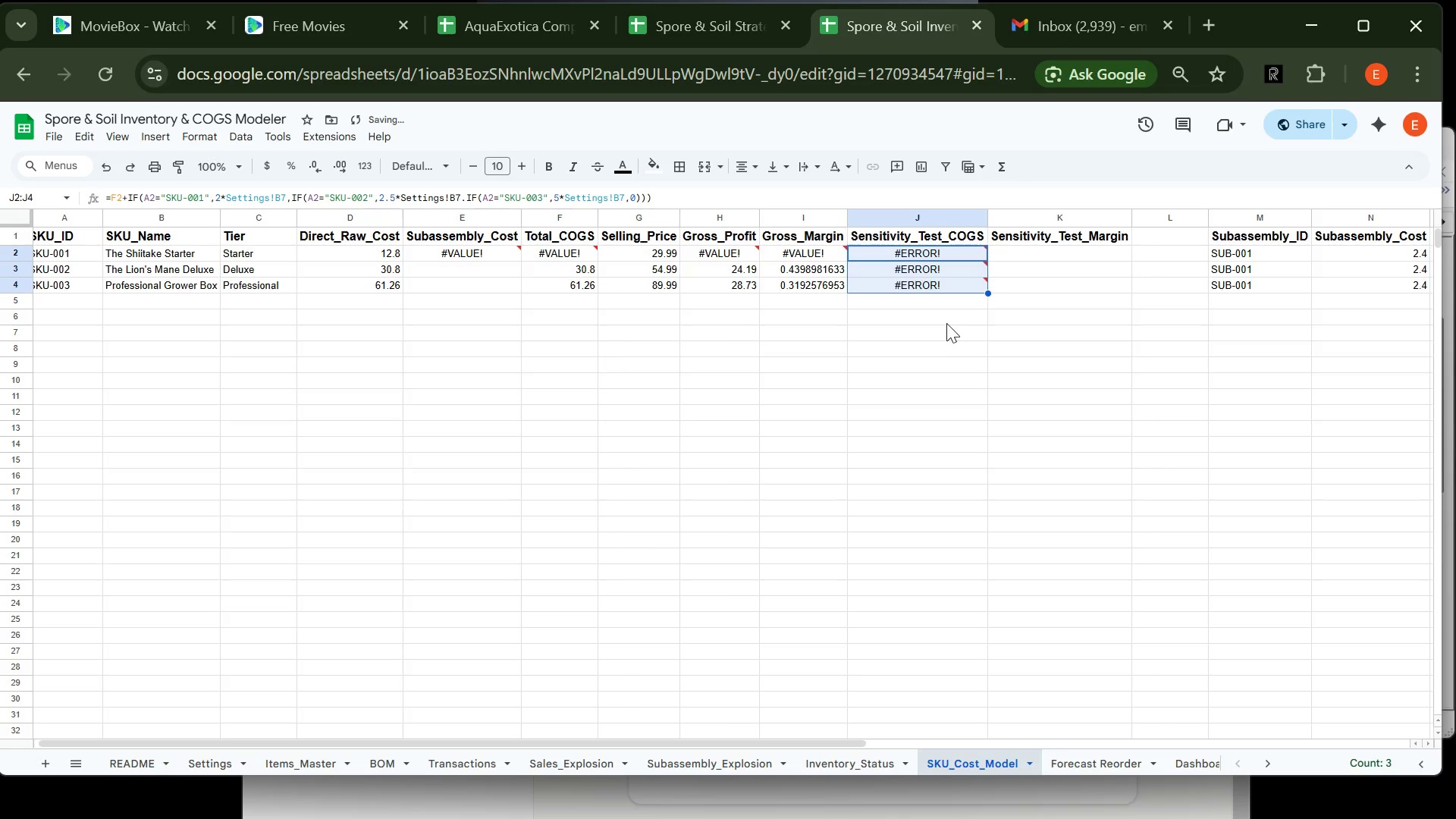 
left_click([946, 322])
 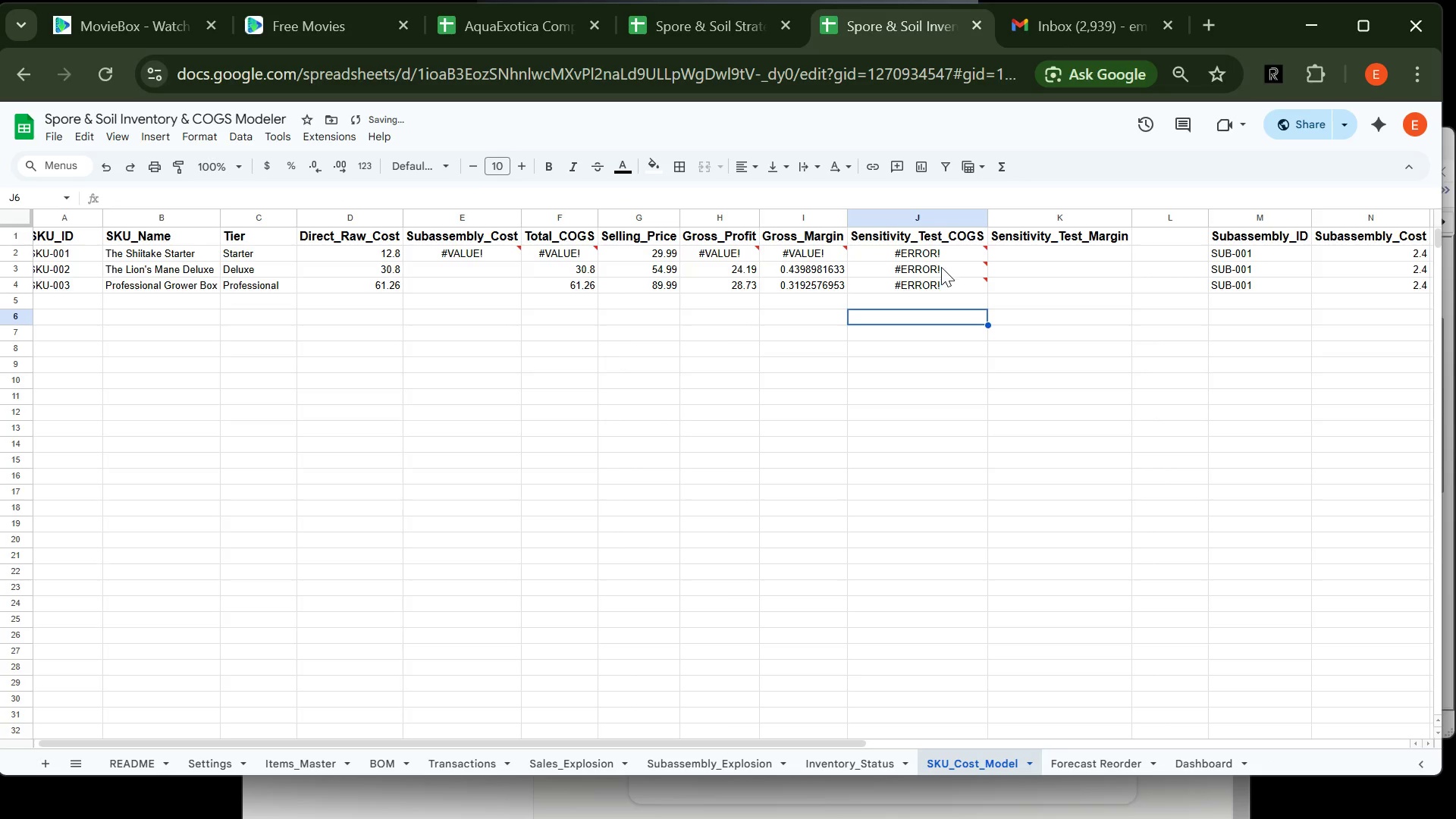 
left_click([941, 267])
 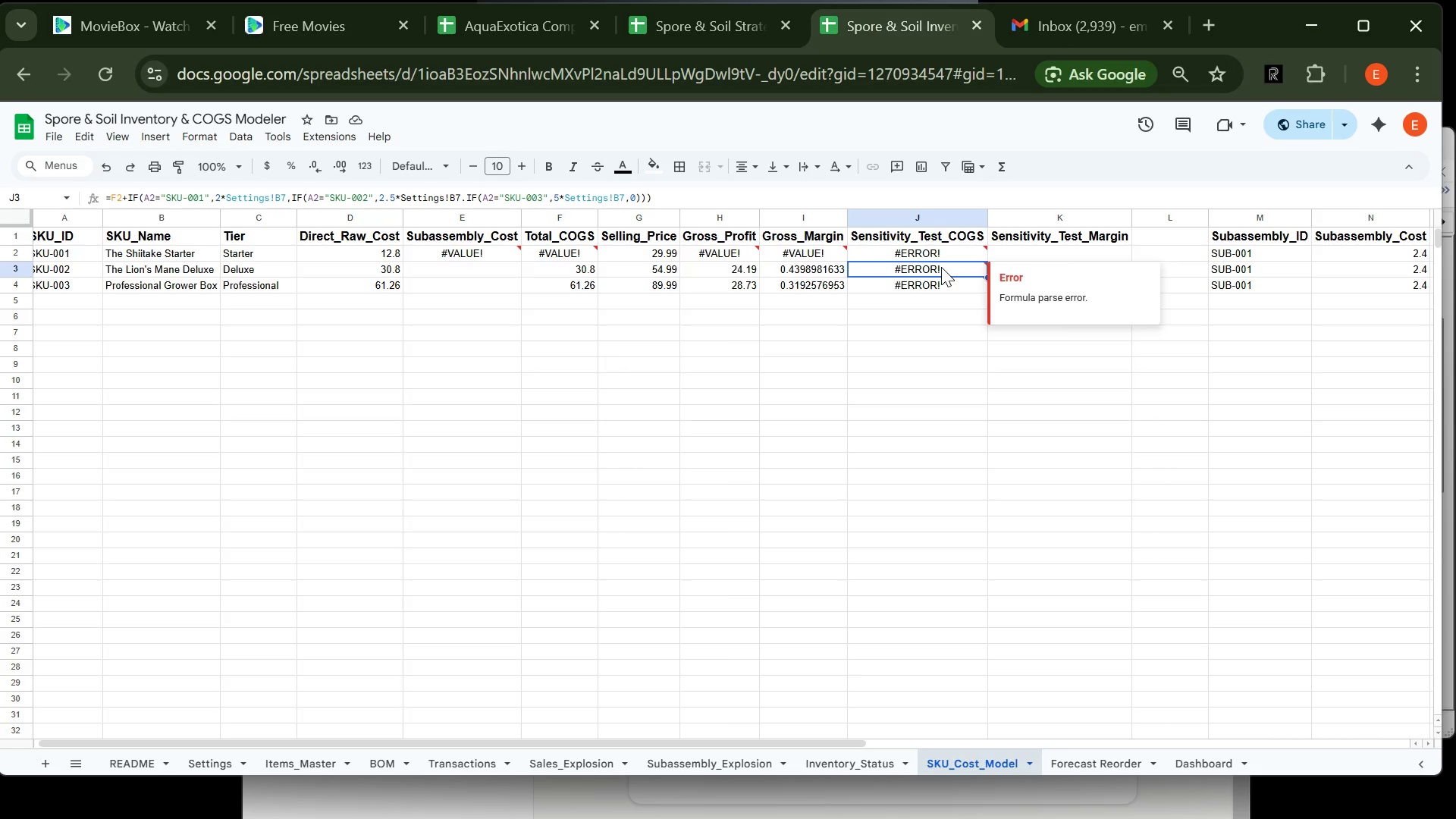 
wait(10.62)
 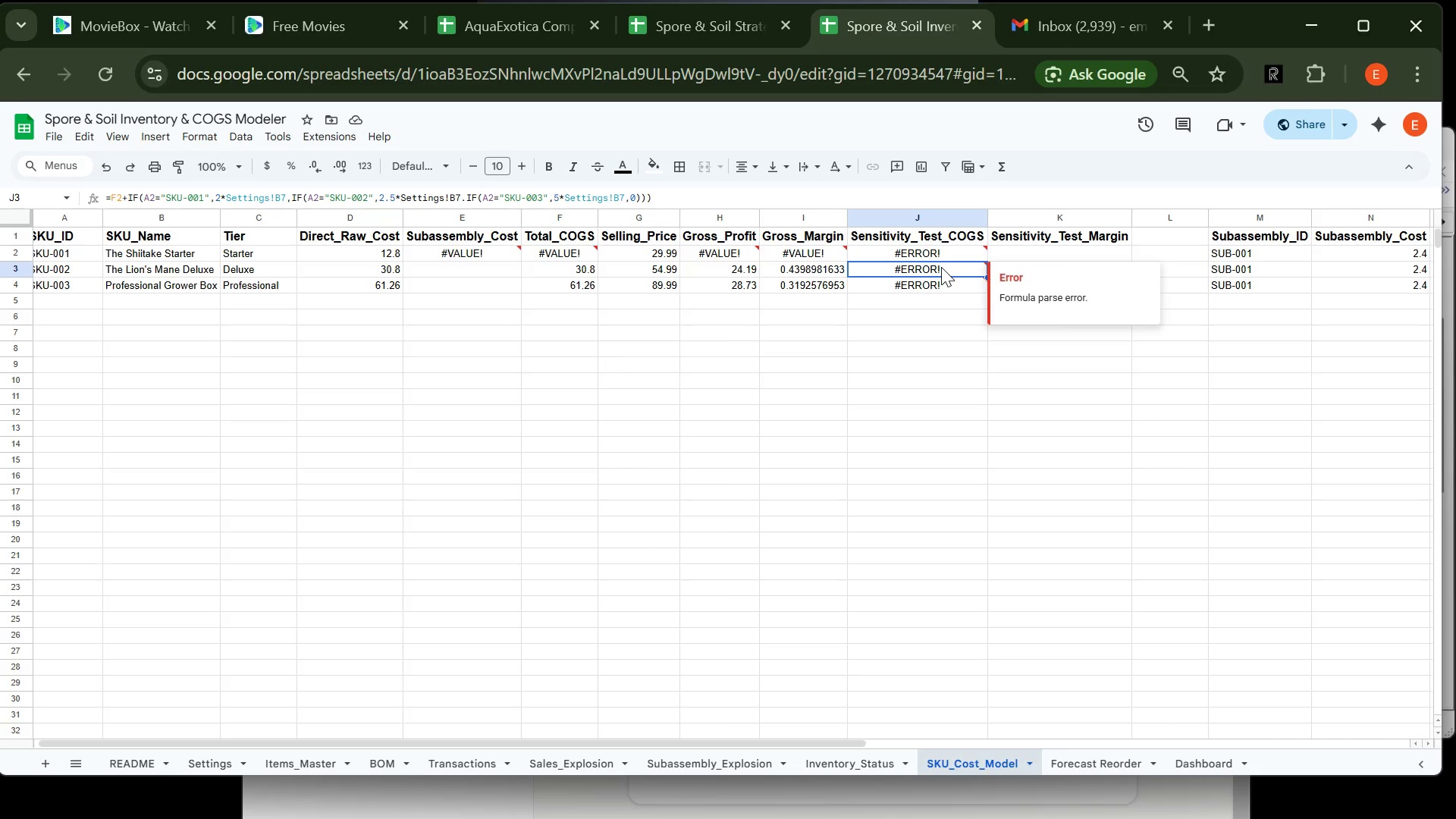 
left_click([889, 286])
 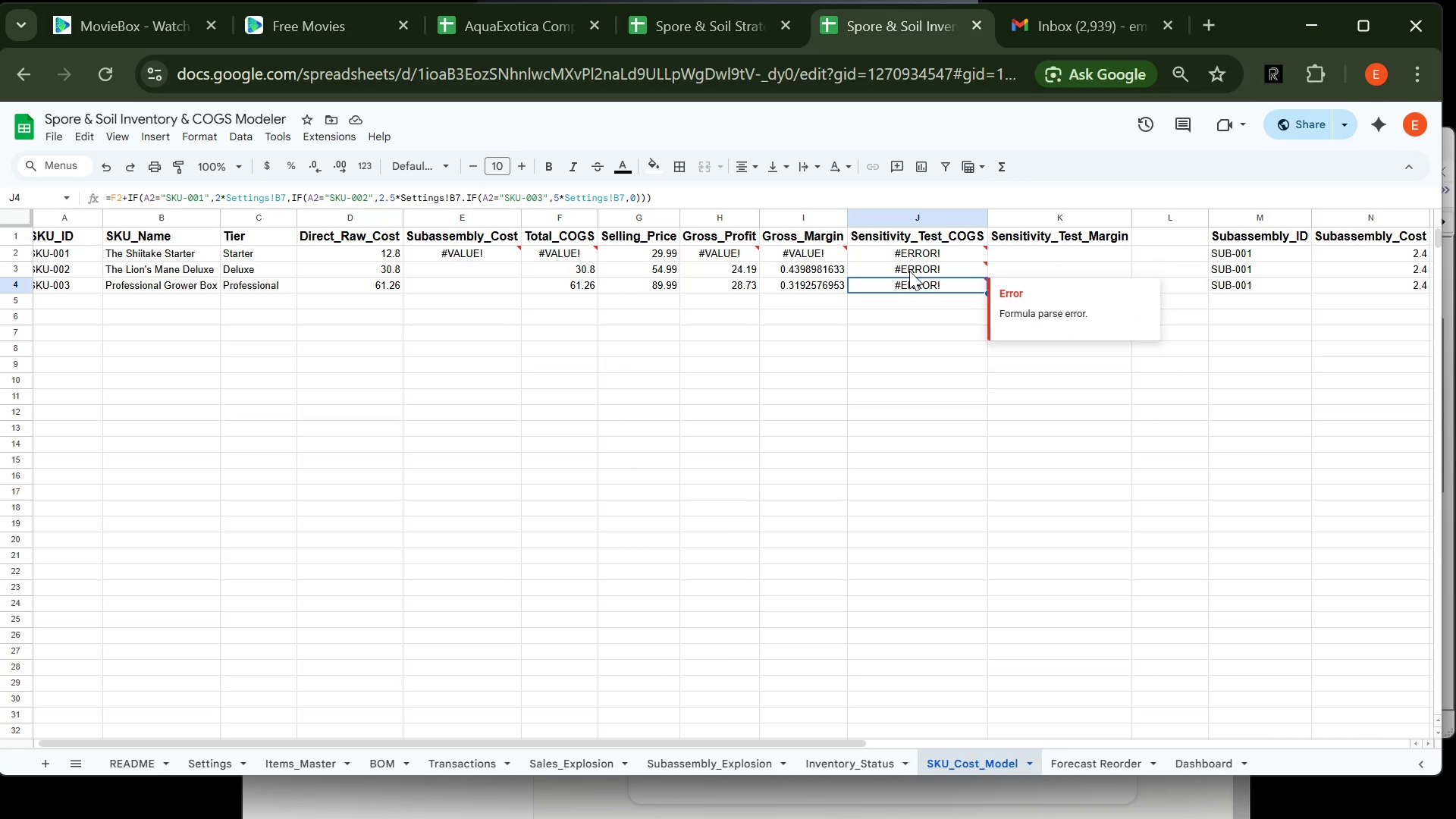 
left_click([909, 271])
 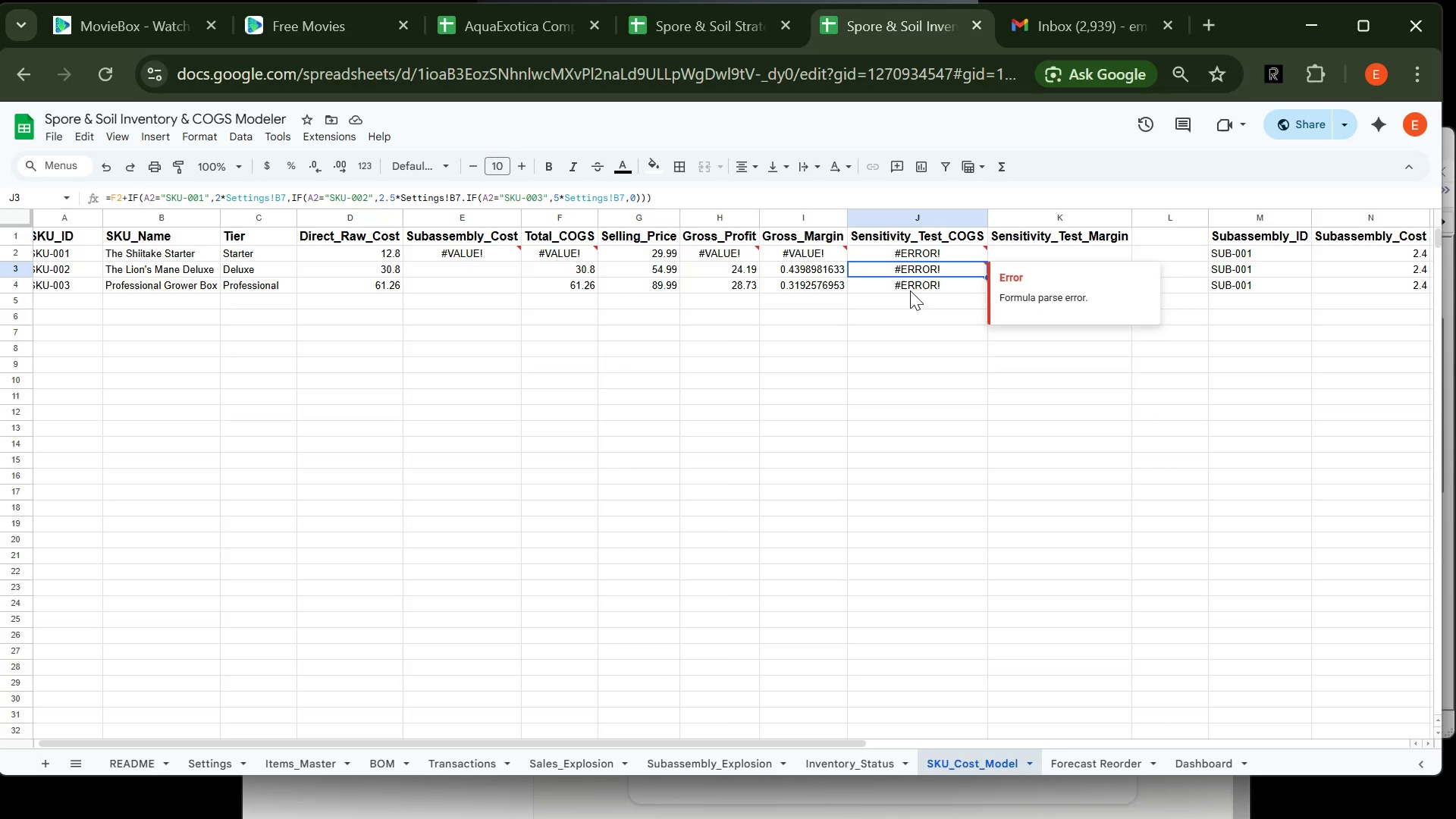 
left_click([910, 290])
 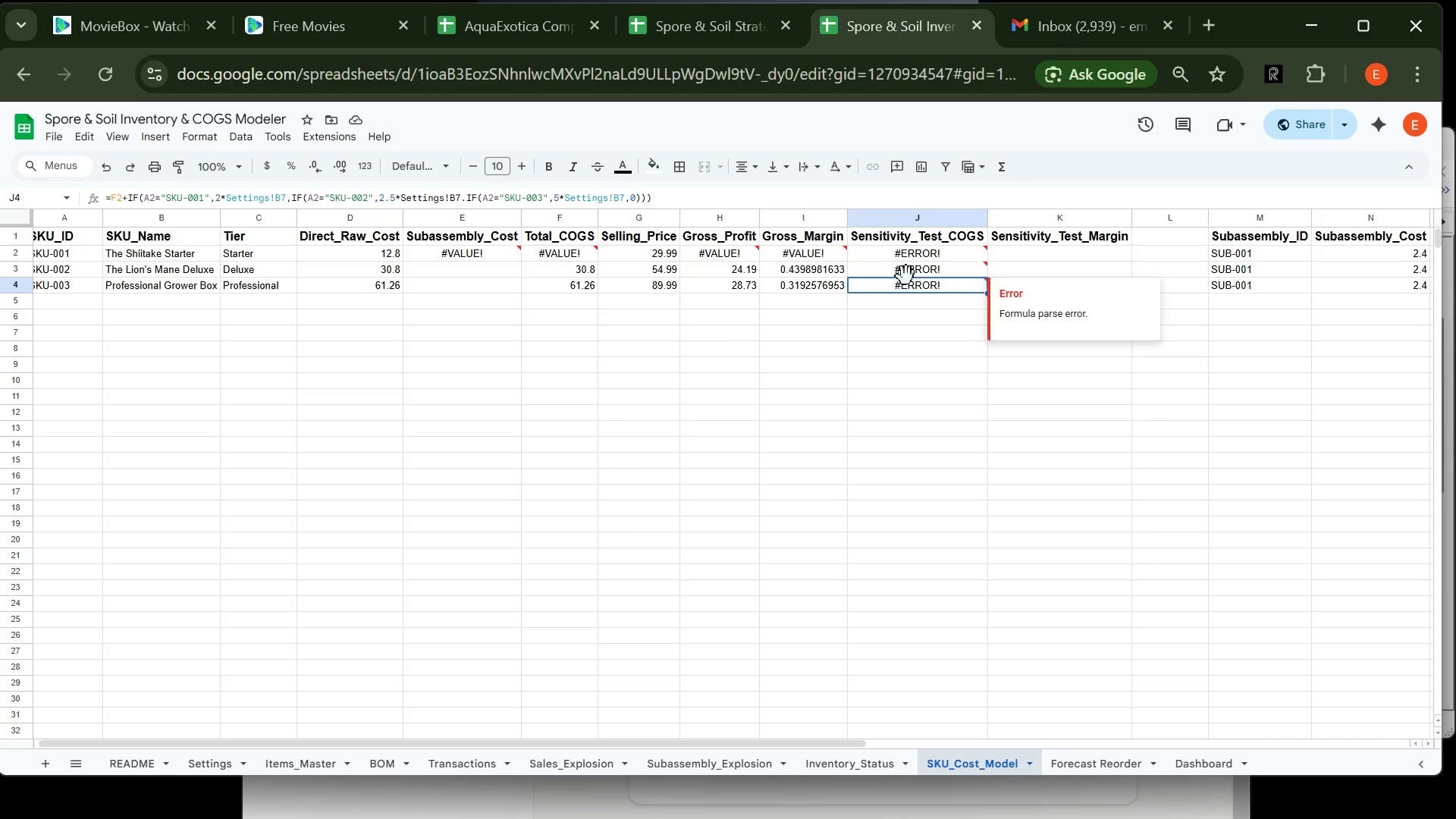 
left_click([906, 271])
 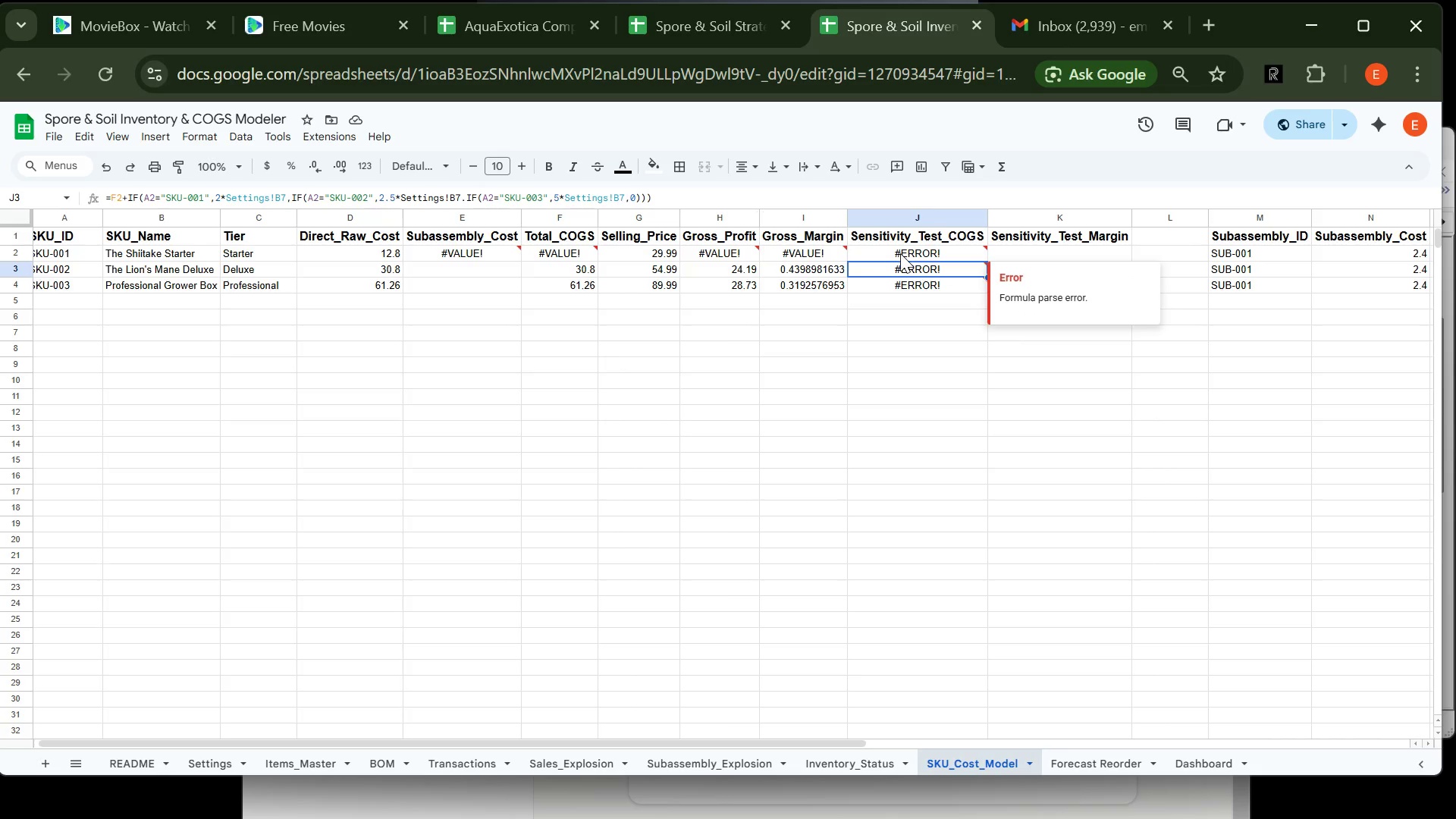 
left_click([900, 253])
 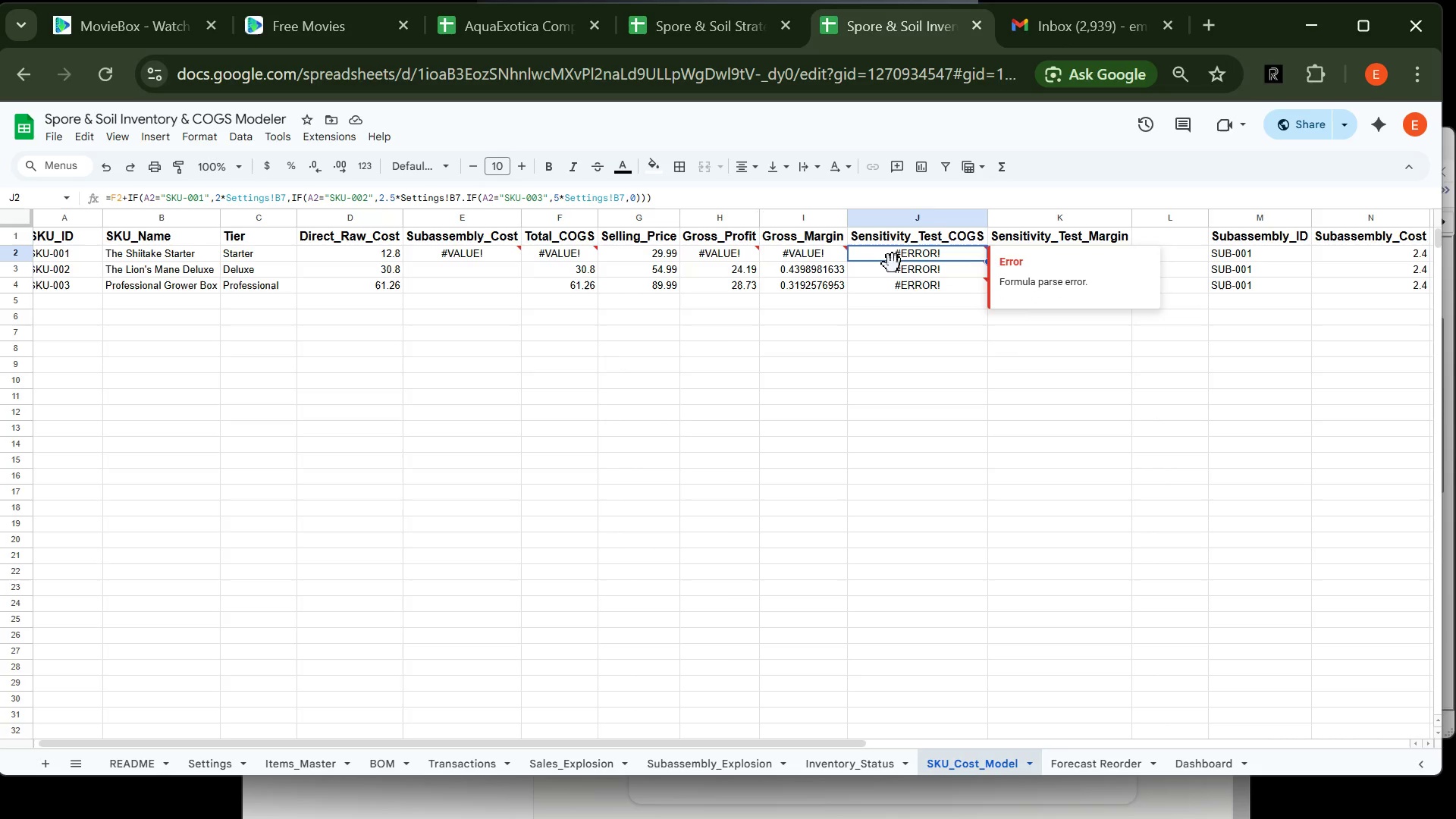 
left_click([877, 280])
 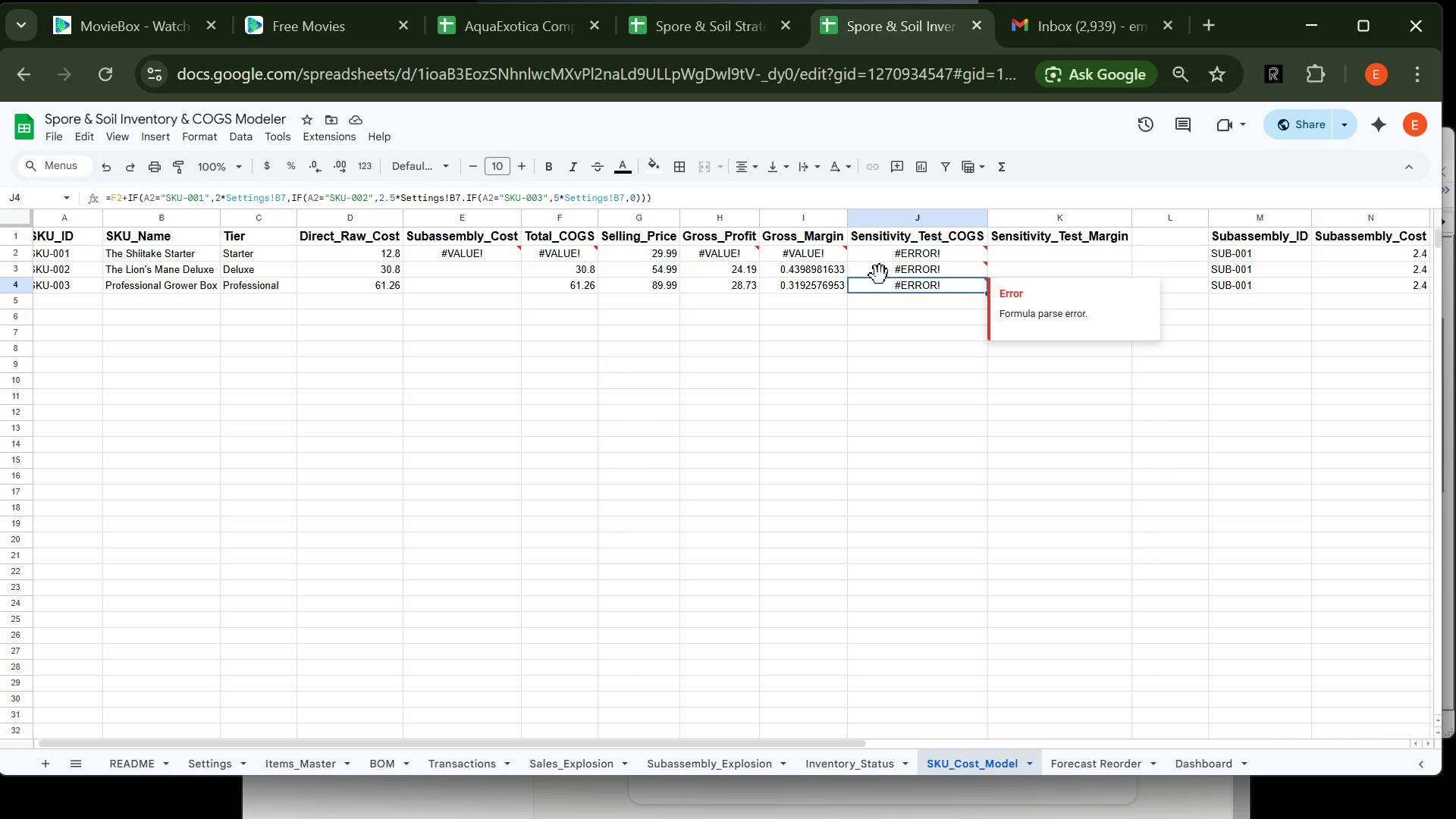 
left_click([880, 278])
 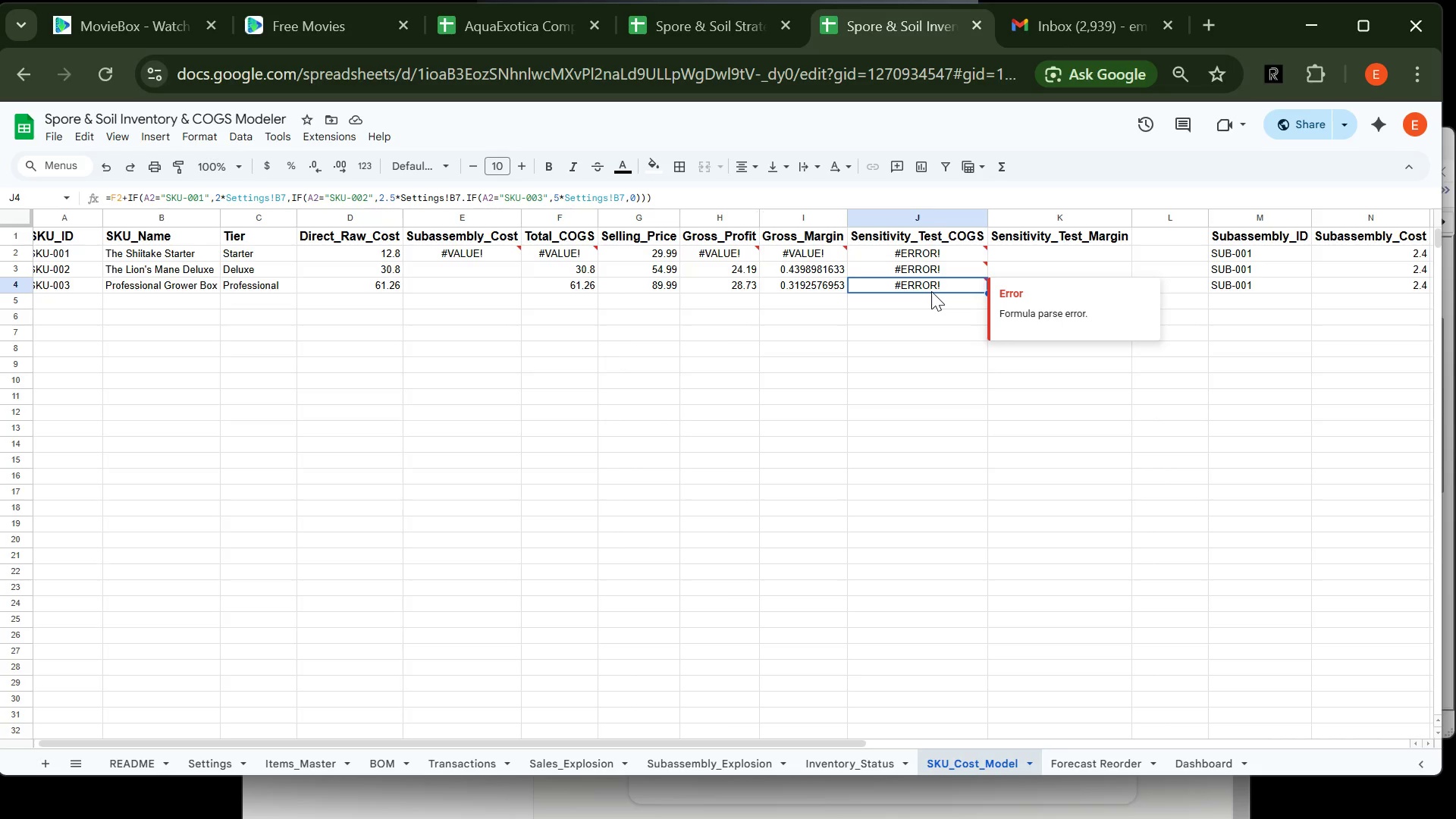 
wait(7.95)
 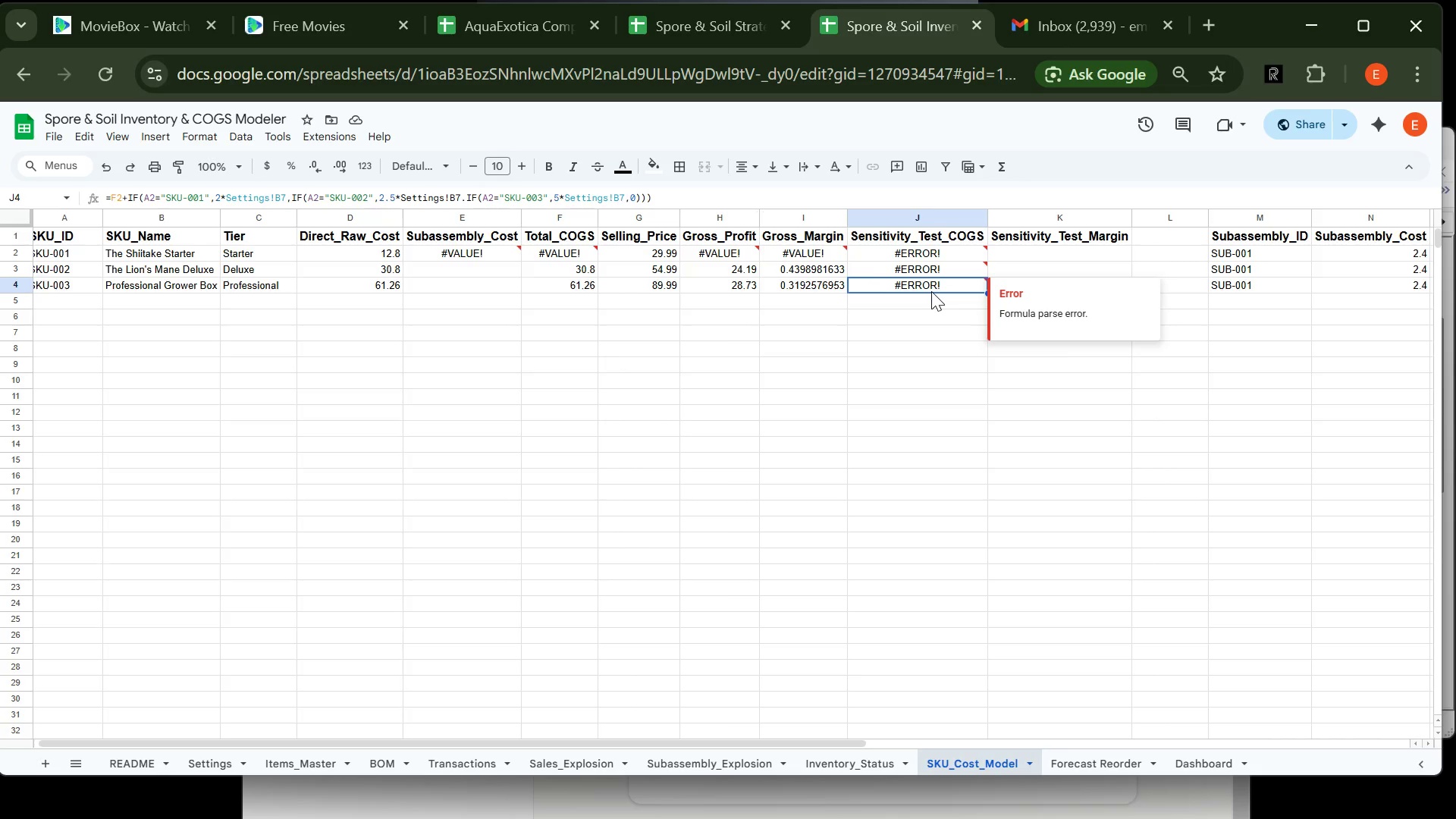 
left_click([930, 256])
 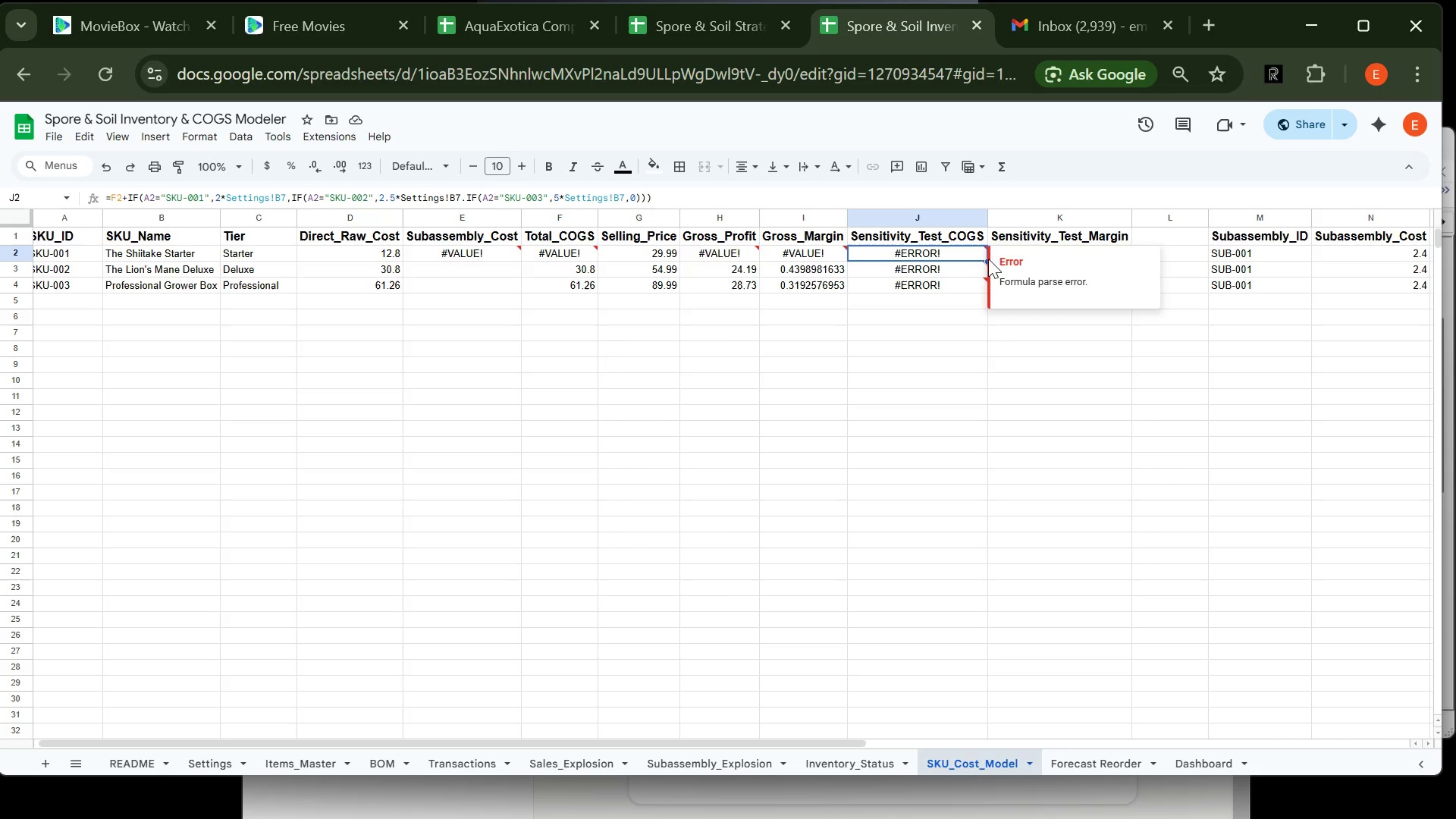 
wait(9.89)
 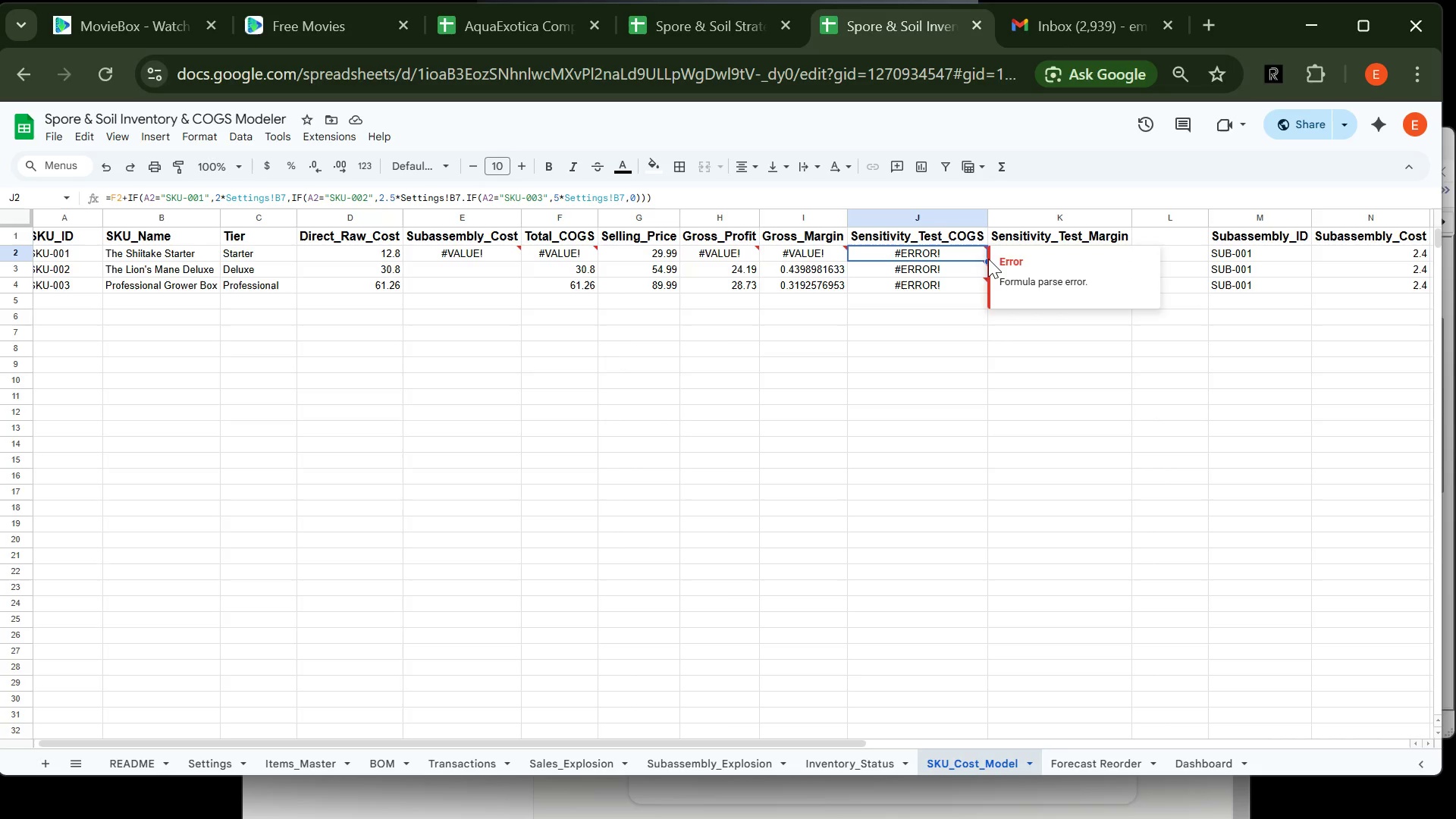 
left_click([880, 265])
 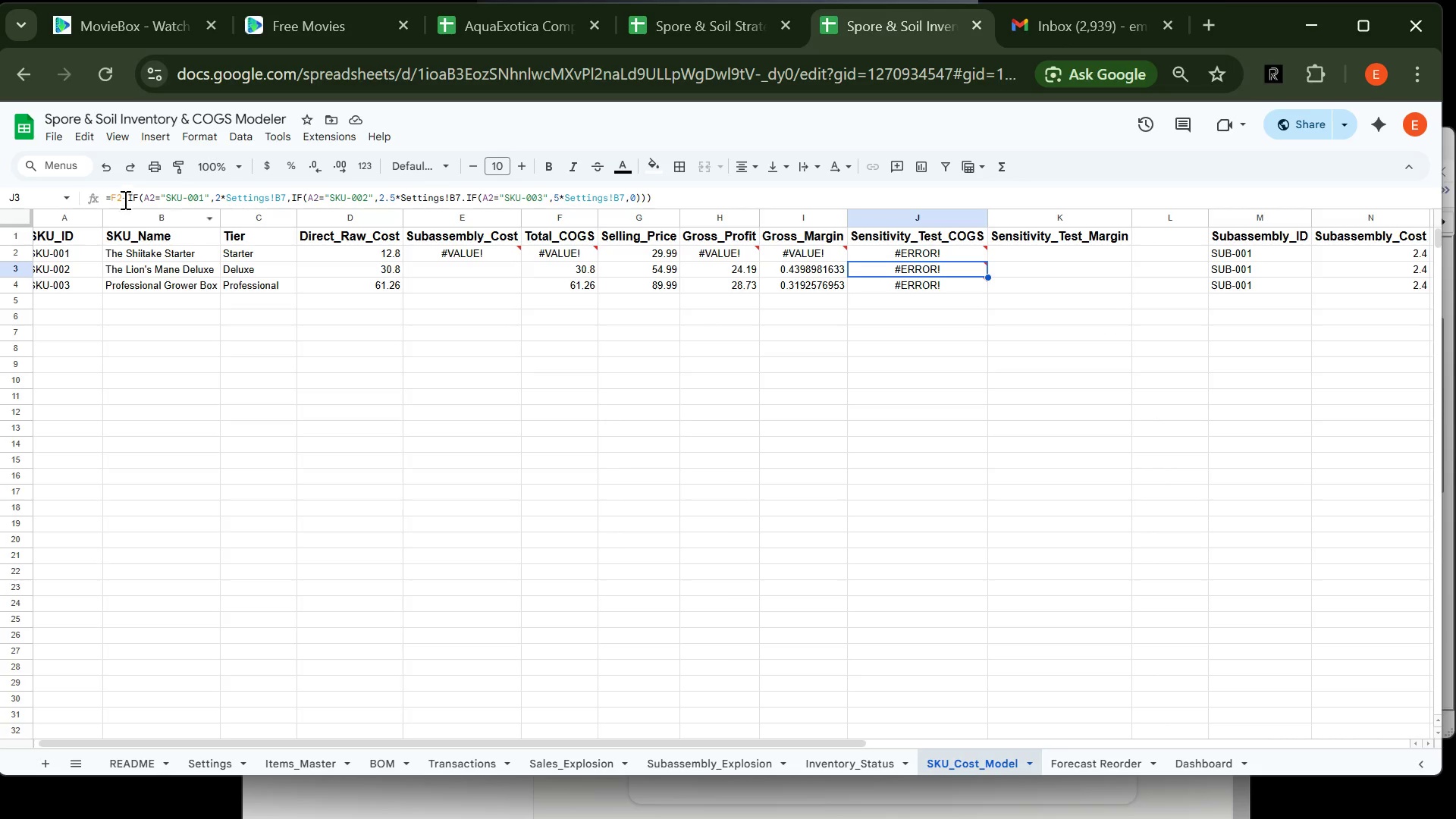 
left_click([121, 195])
 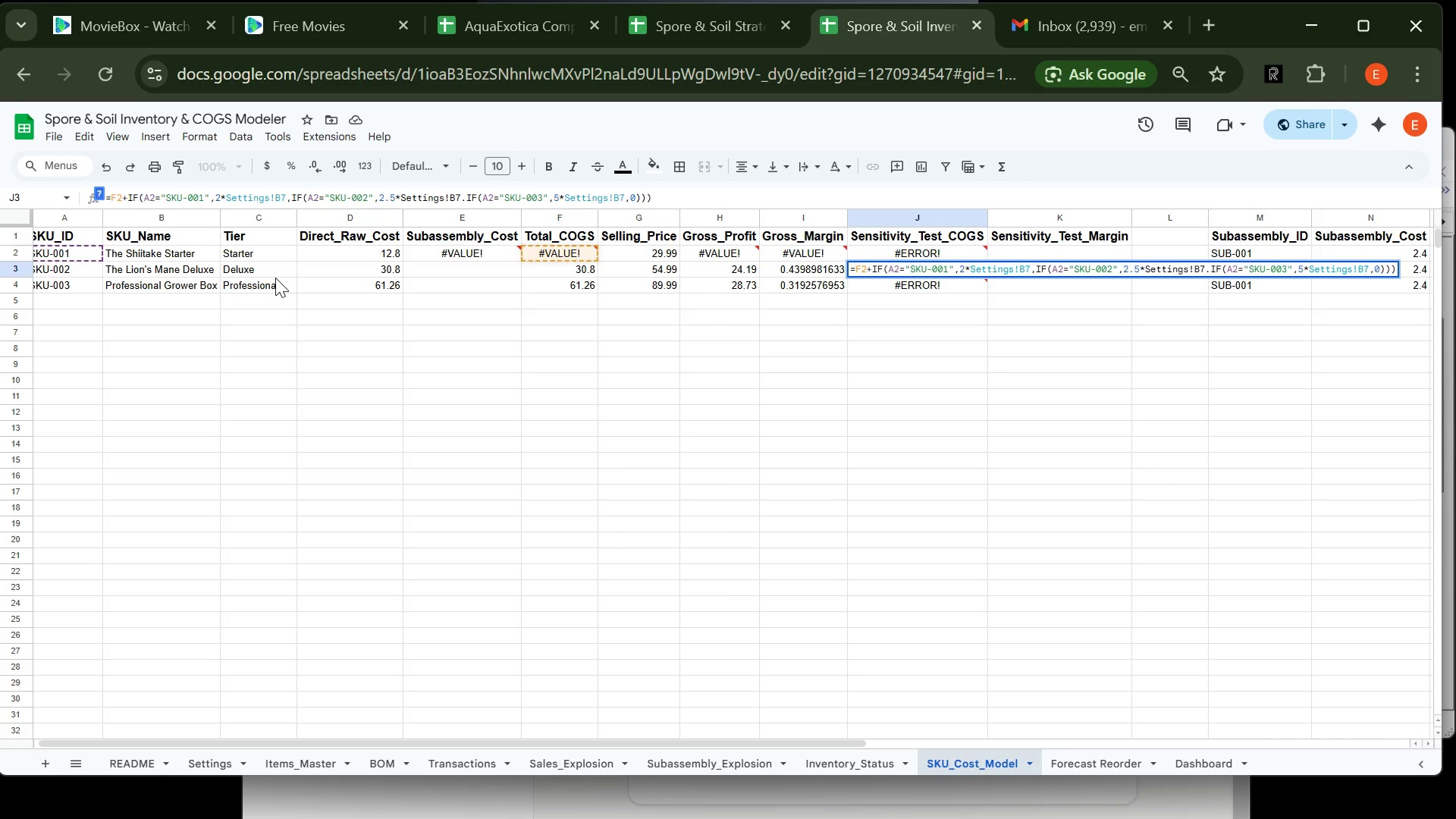 
key(Backspace)
 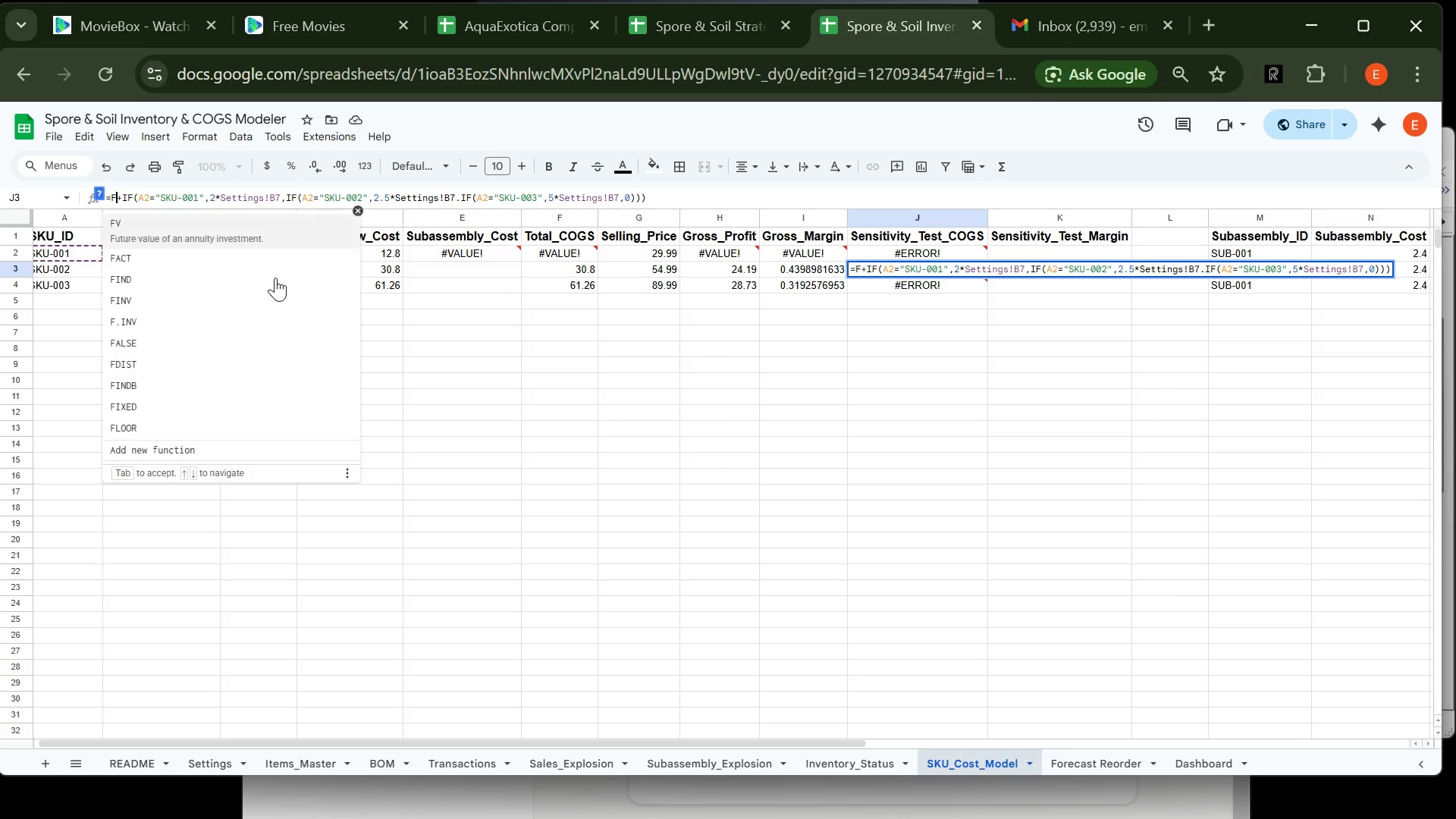 
key(3)
 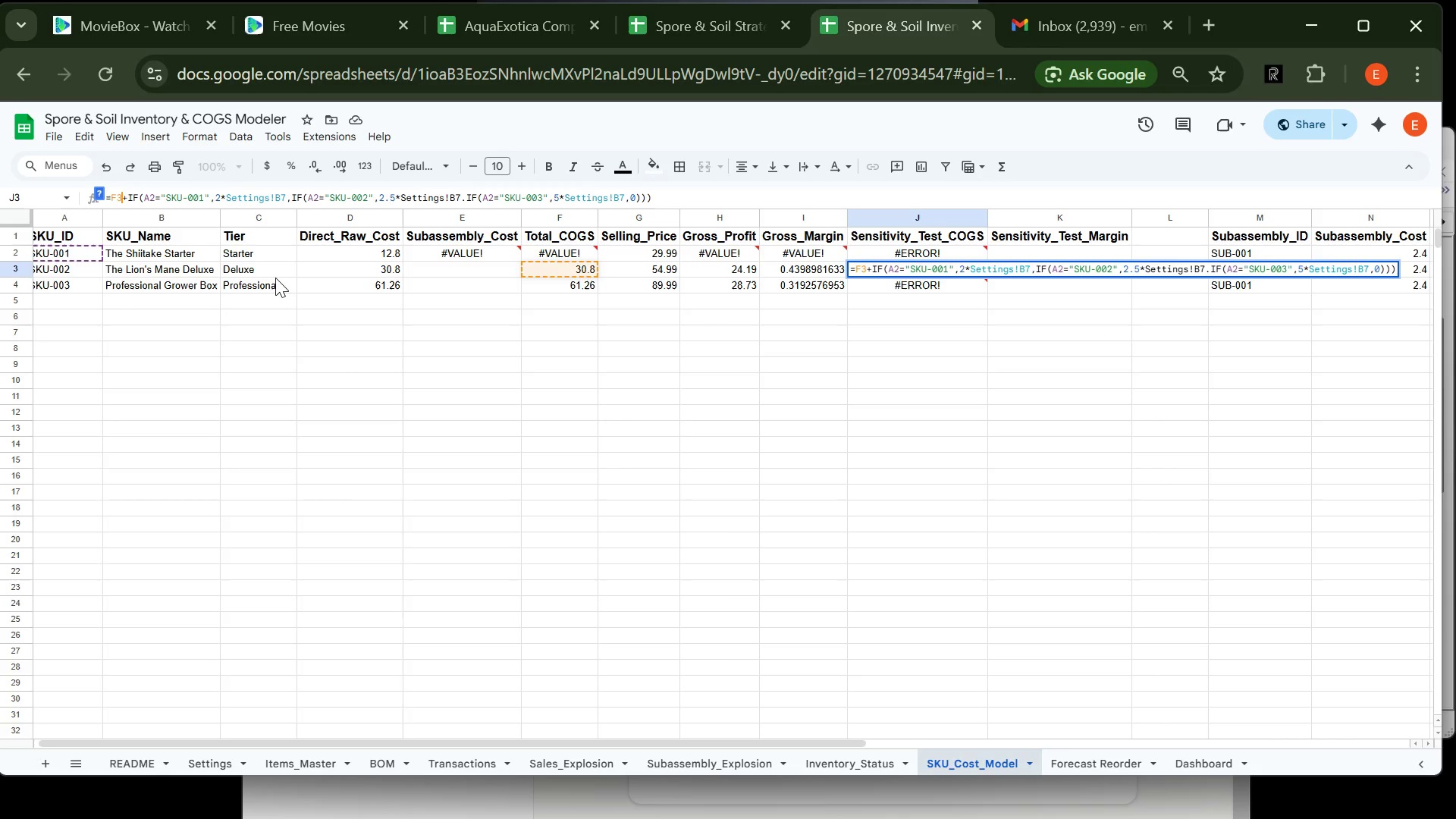 
key(Enter)
 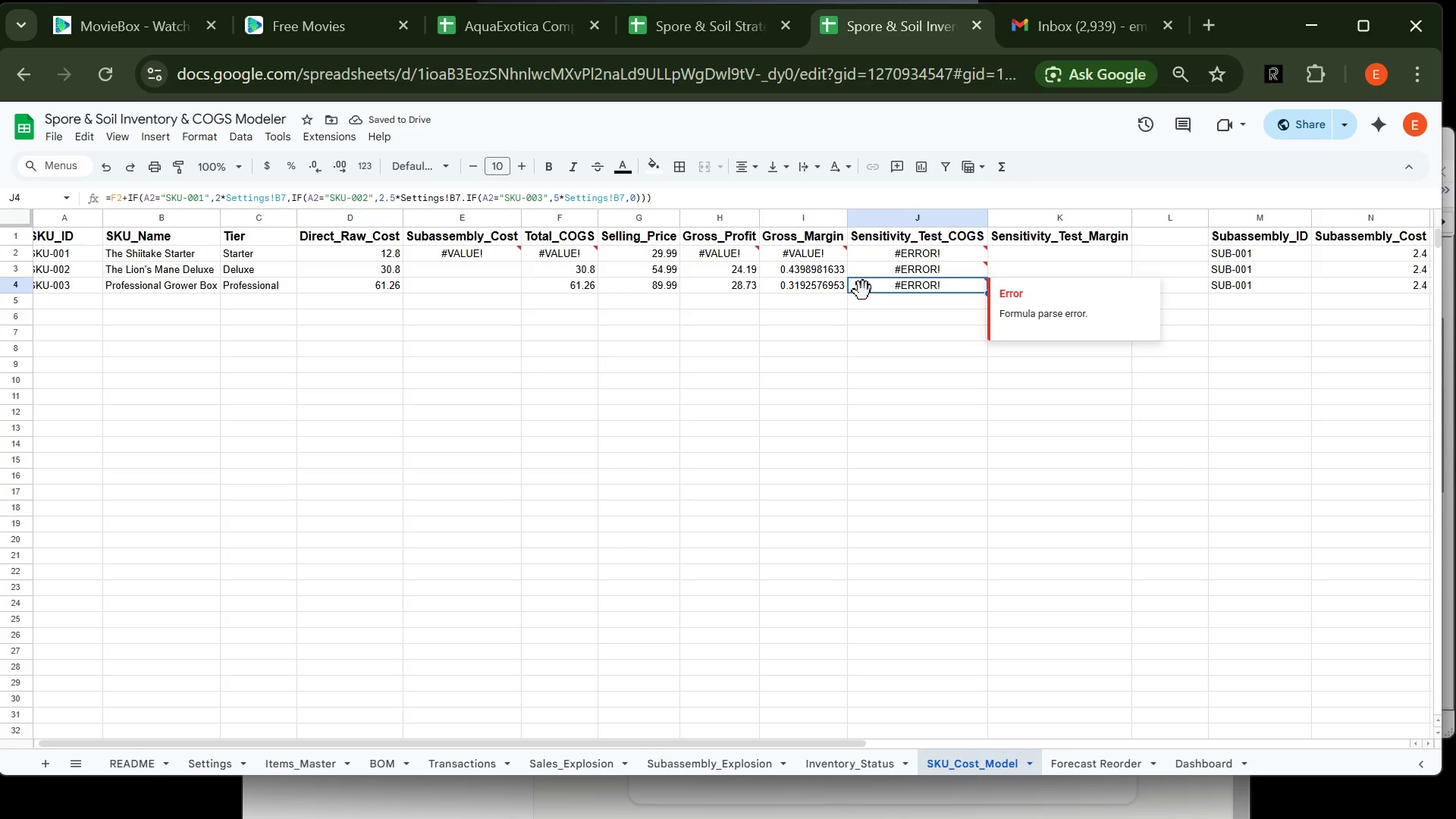 
double_click([879, 284])
 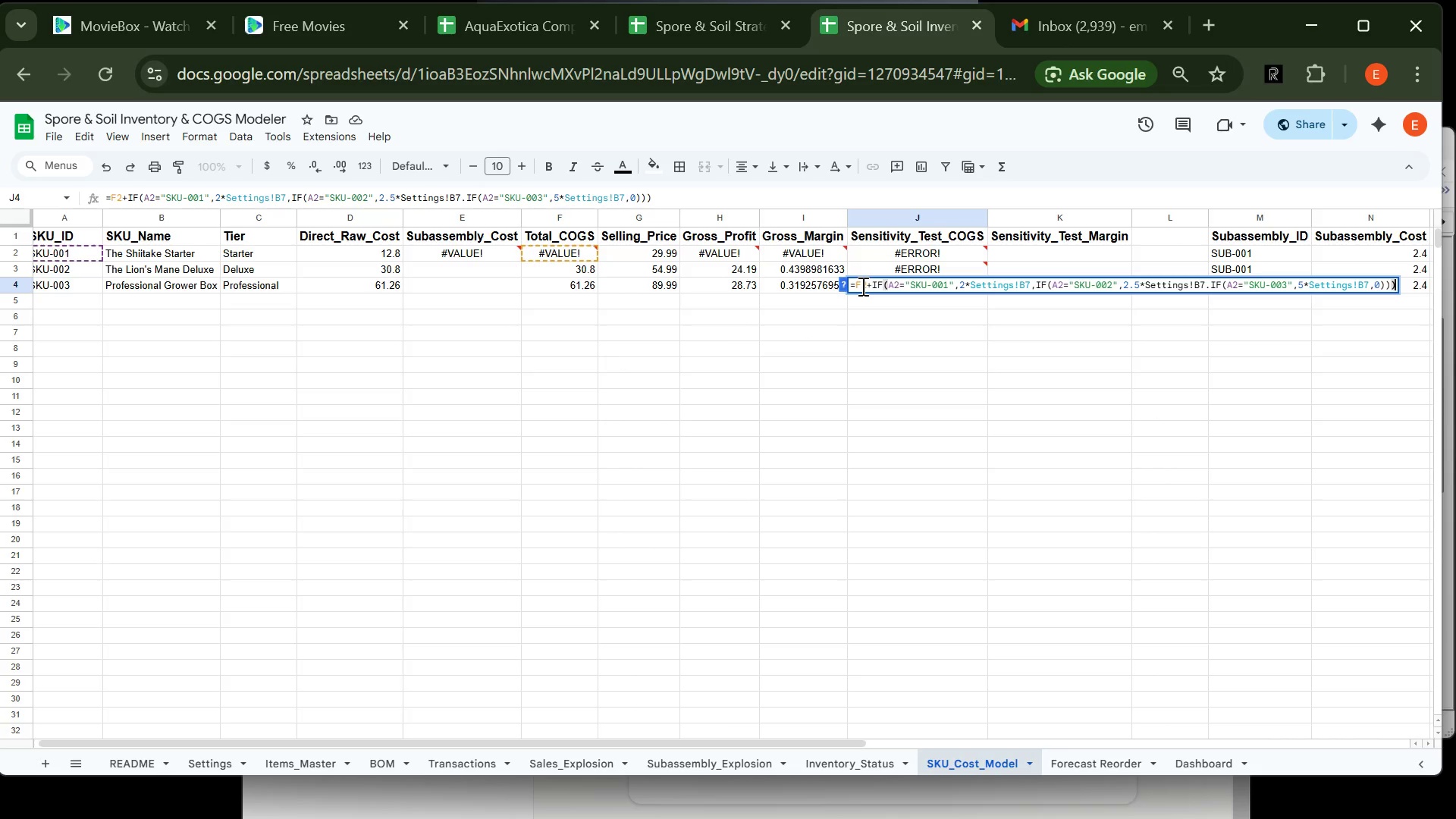 
left_click([866, 286])
 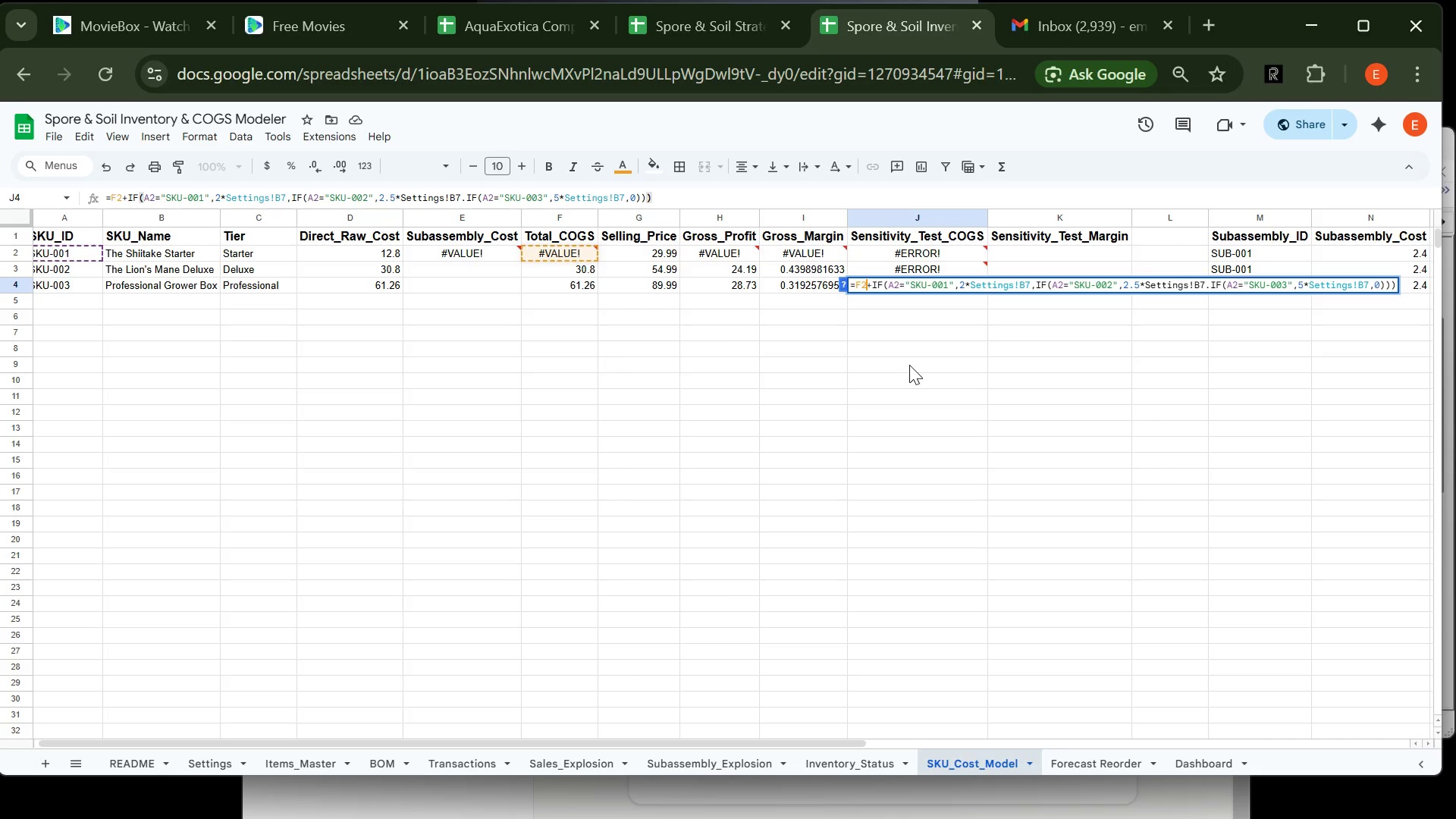 
key(Backspace)
 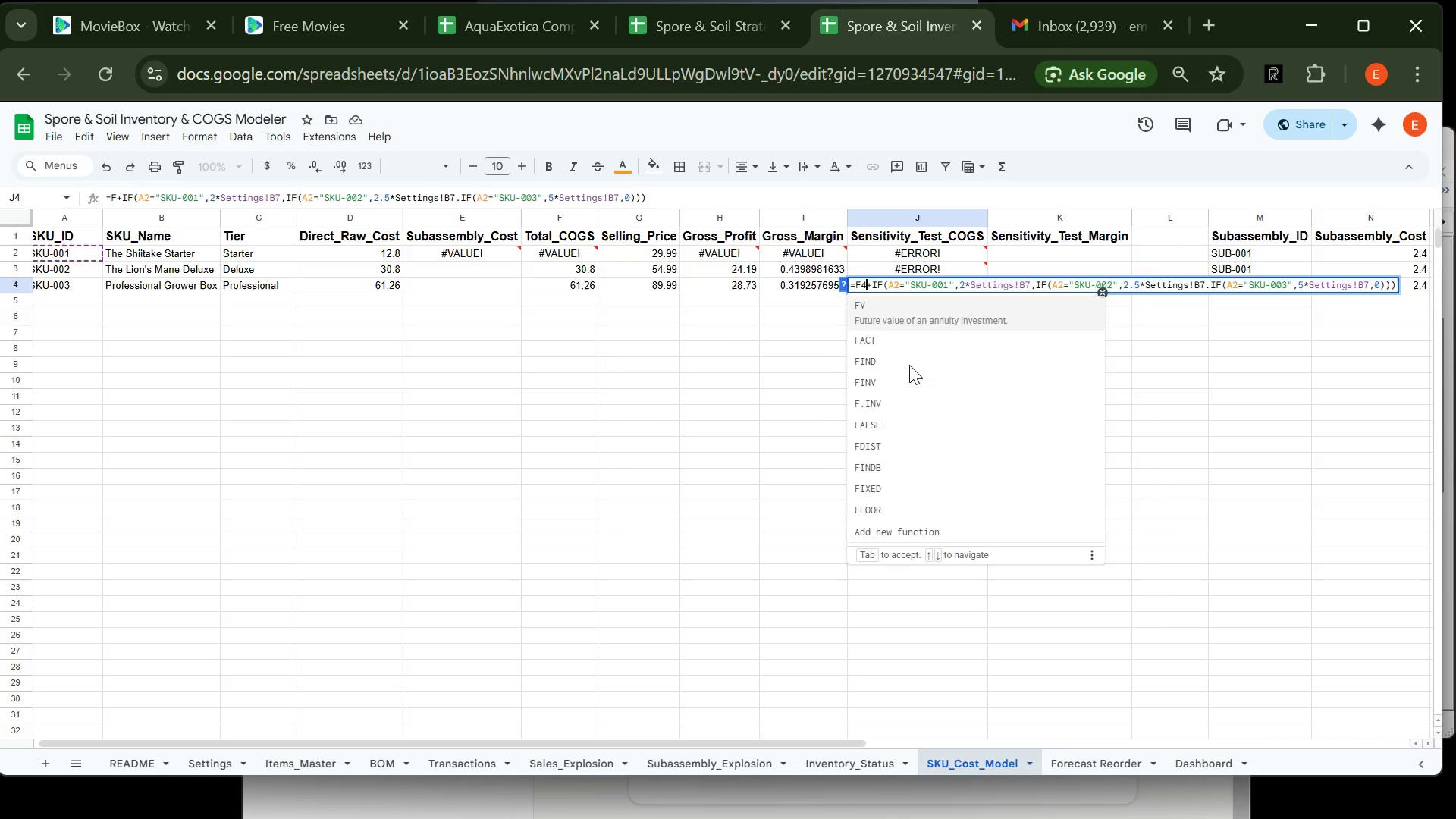 
key(4)
 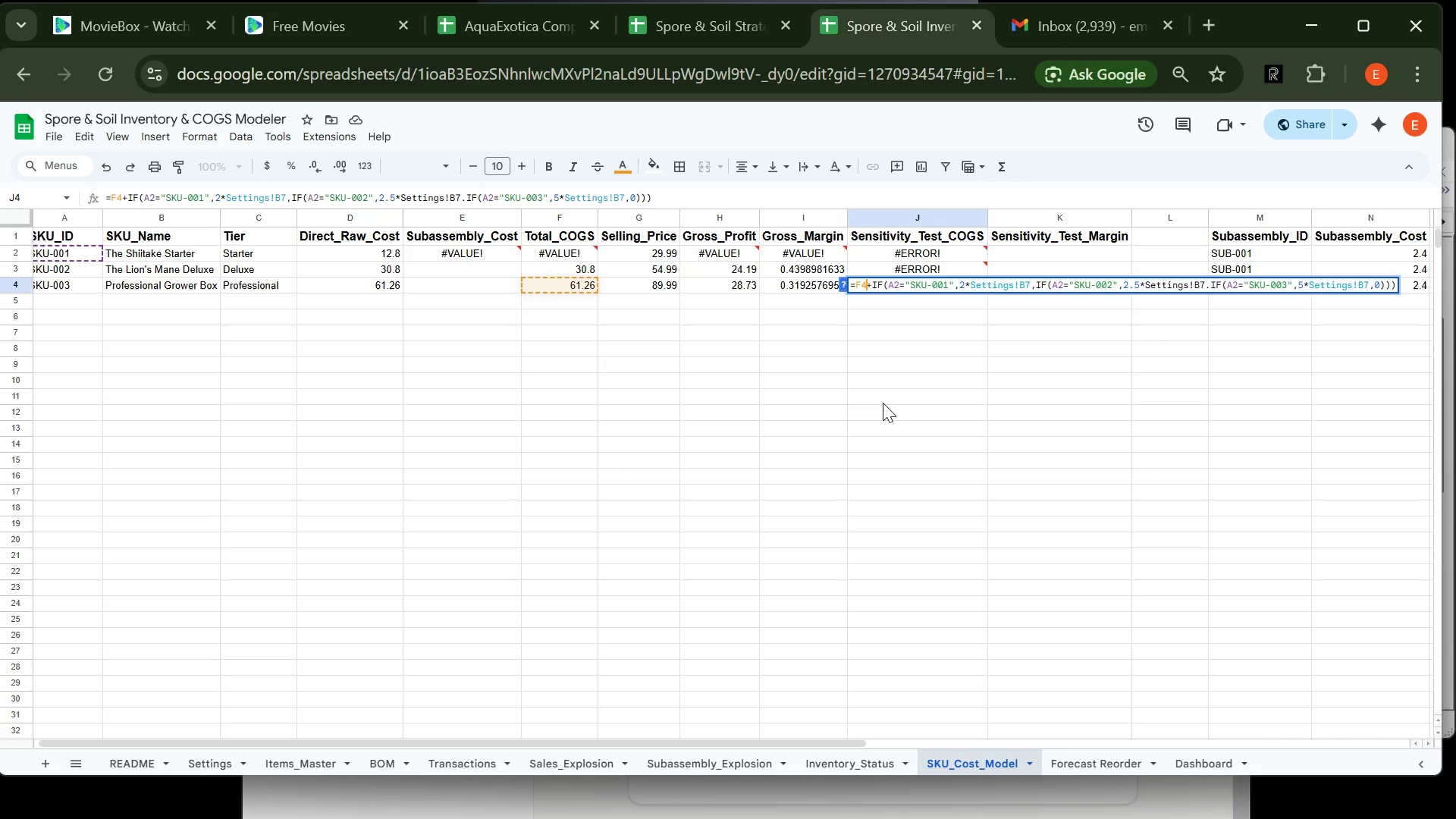 
left_click([883, 403])
 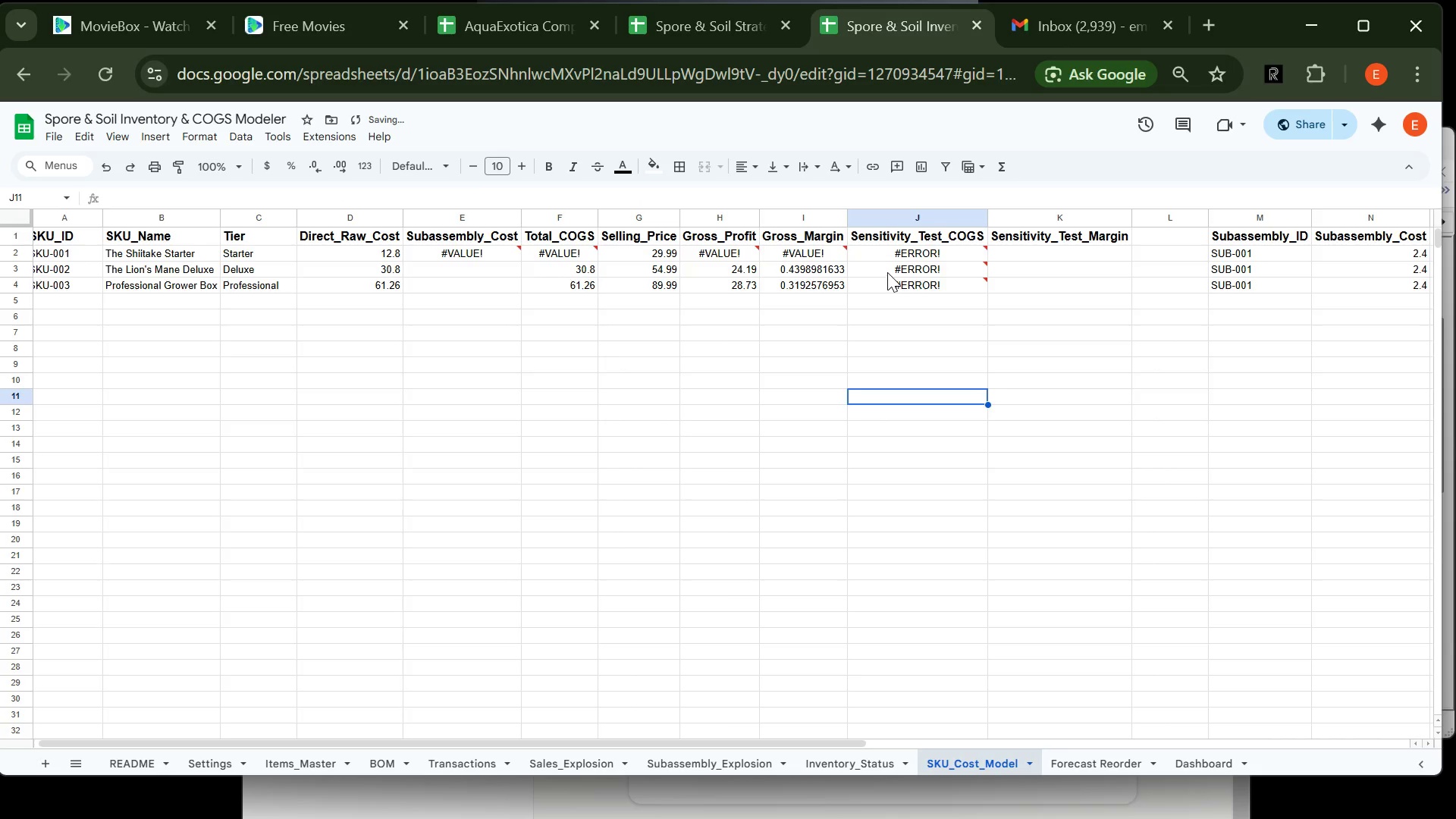 
left_click([888, 272])
 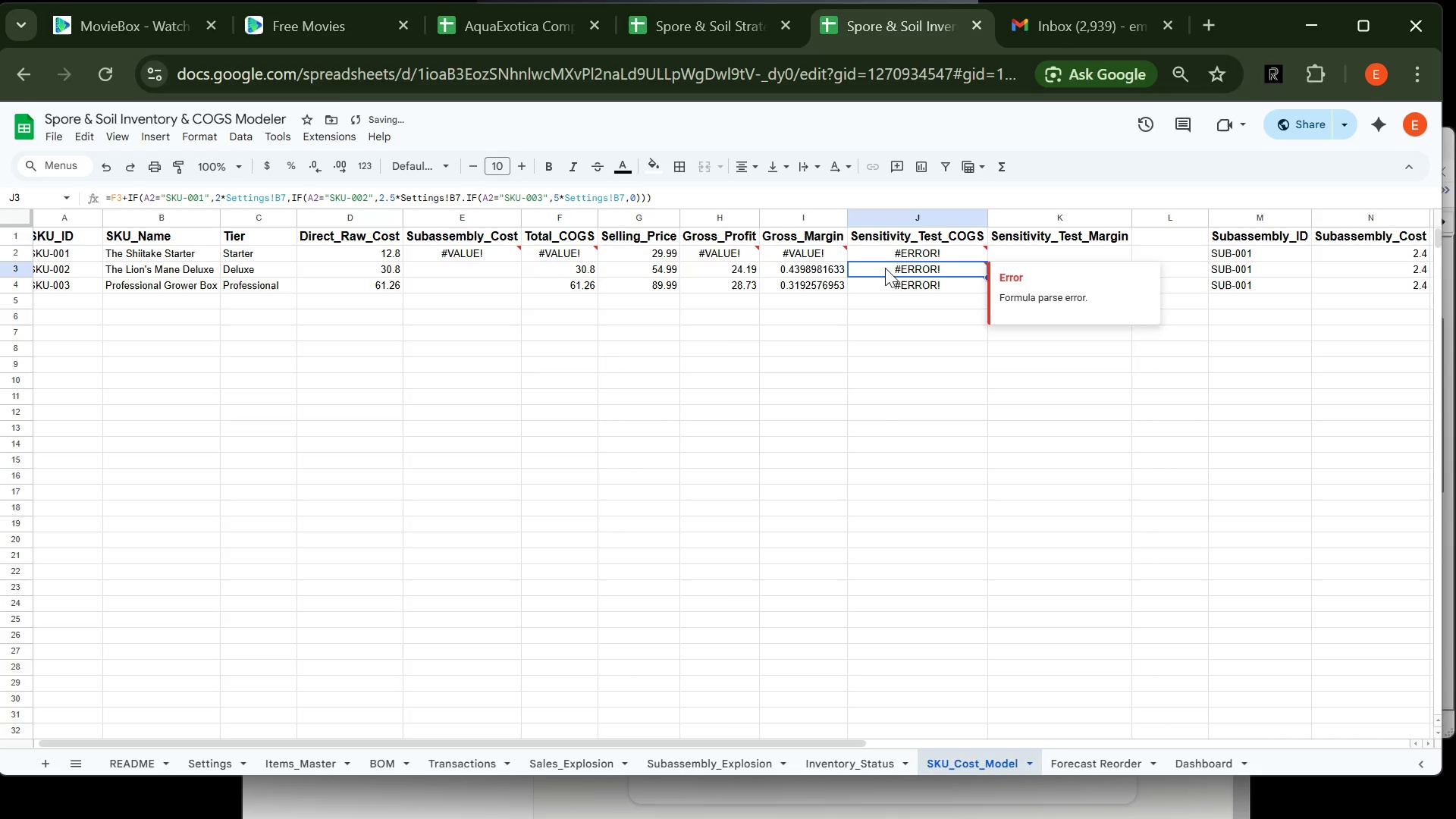 
double_click([885, 268])
 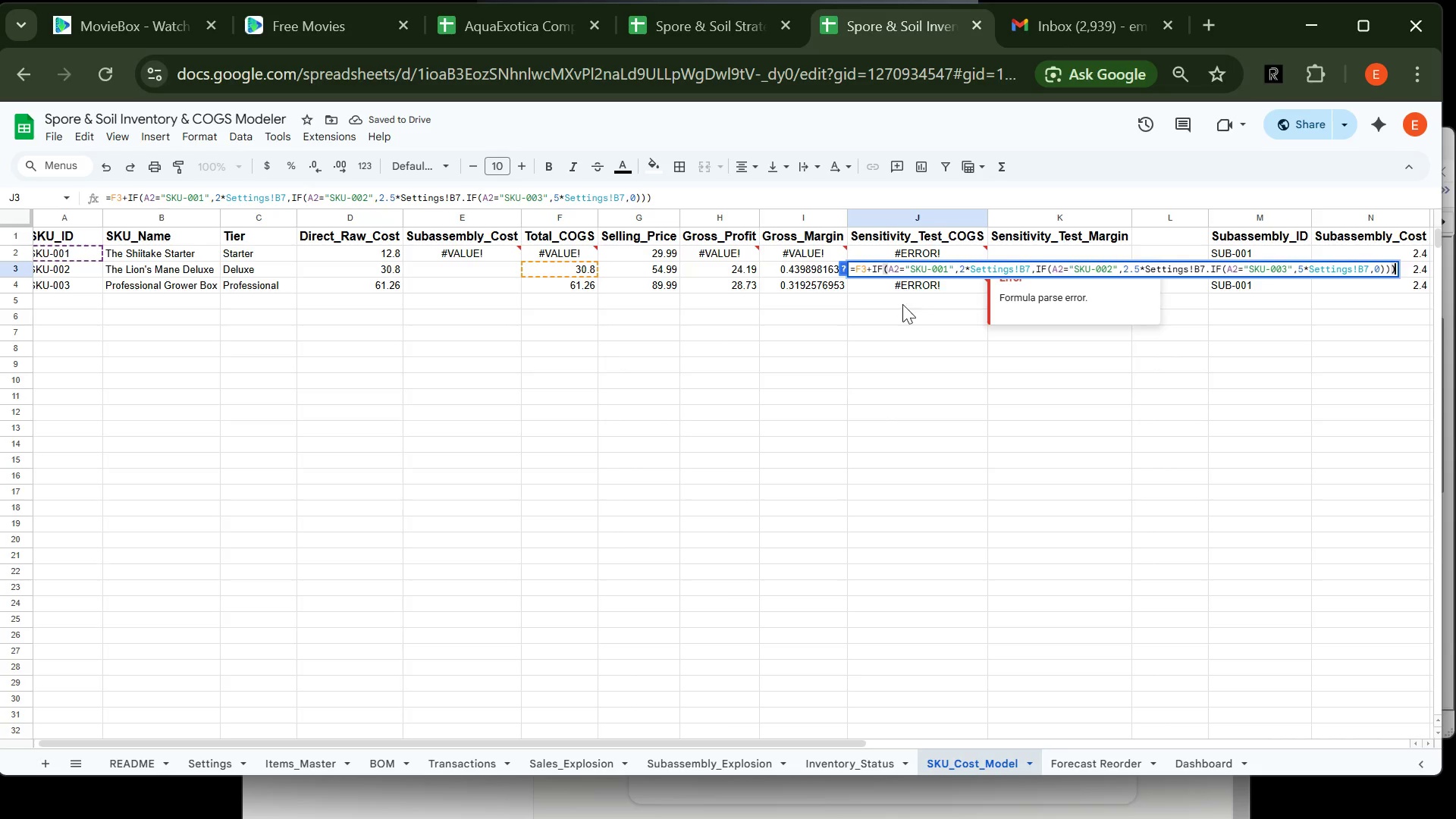 
left_click([910, 330])
 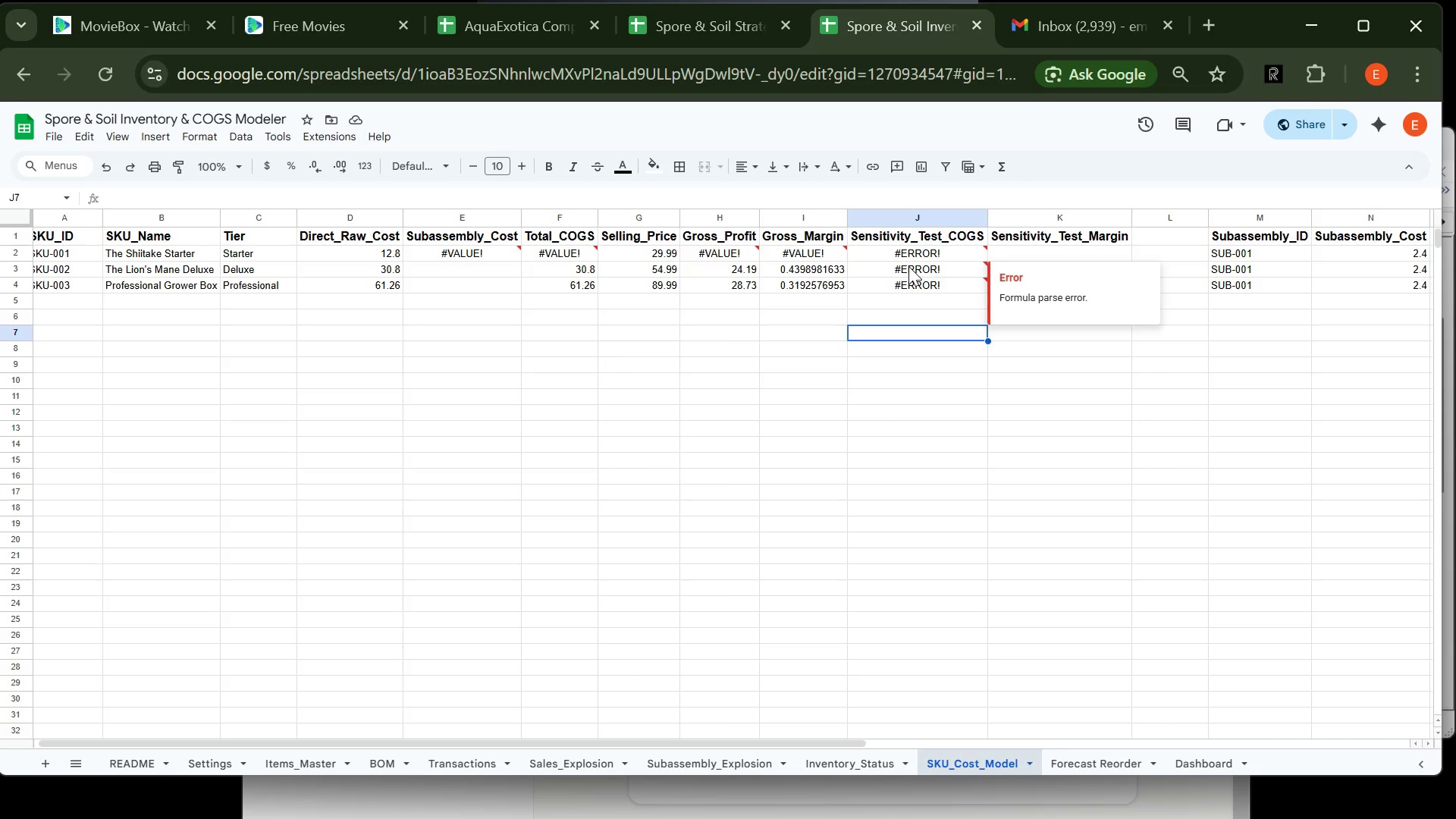 
left_click([908, 266])
 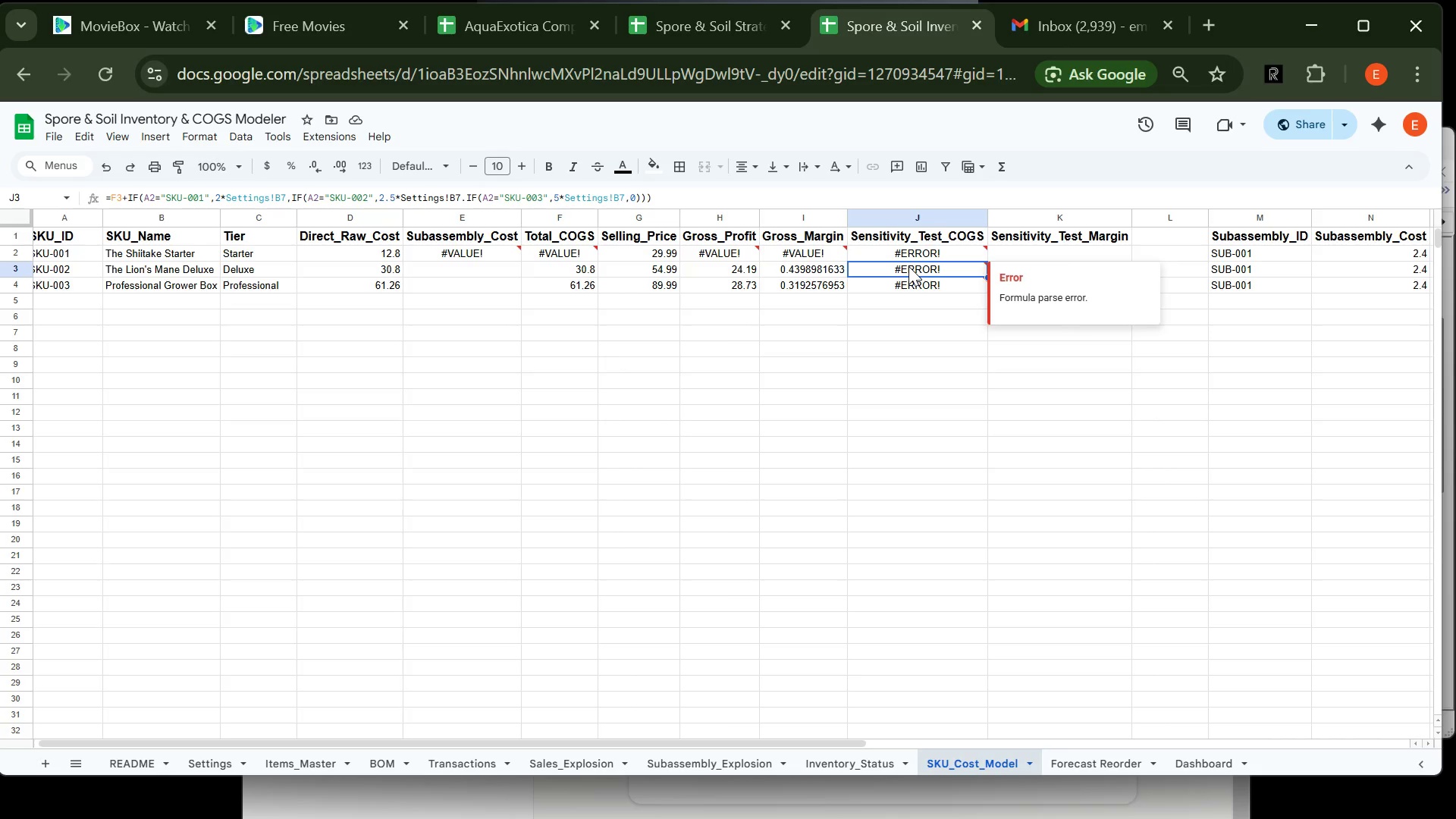 
double_click([908, 266])
 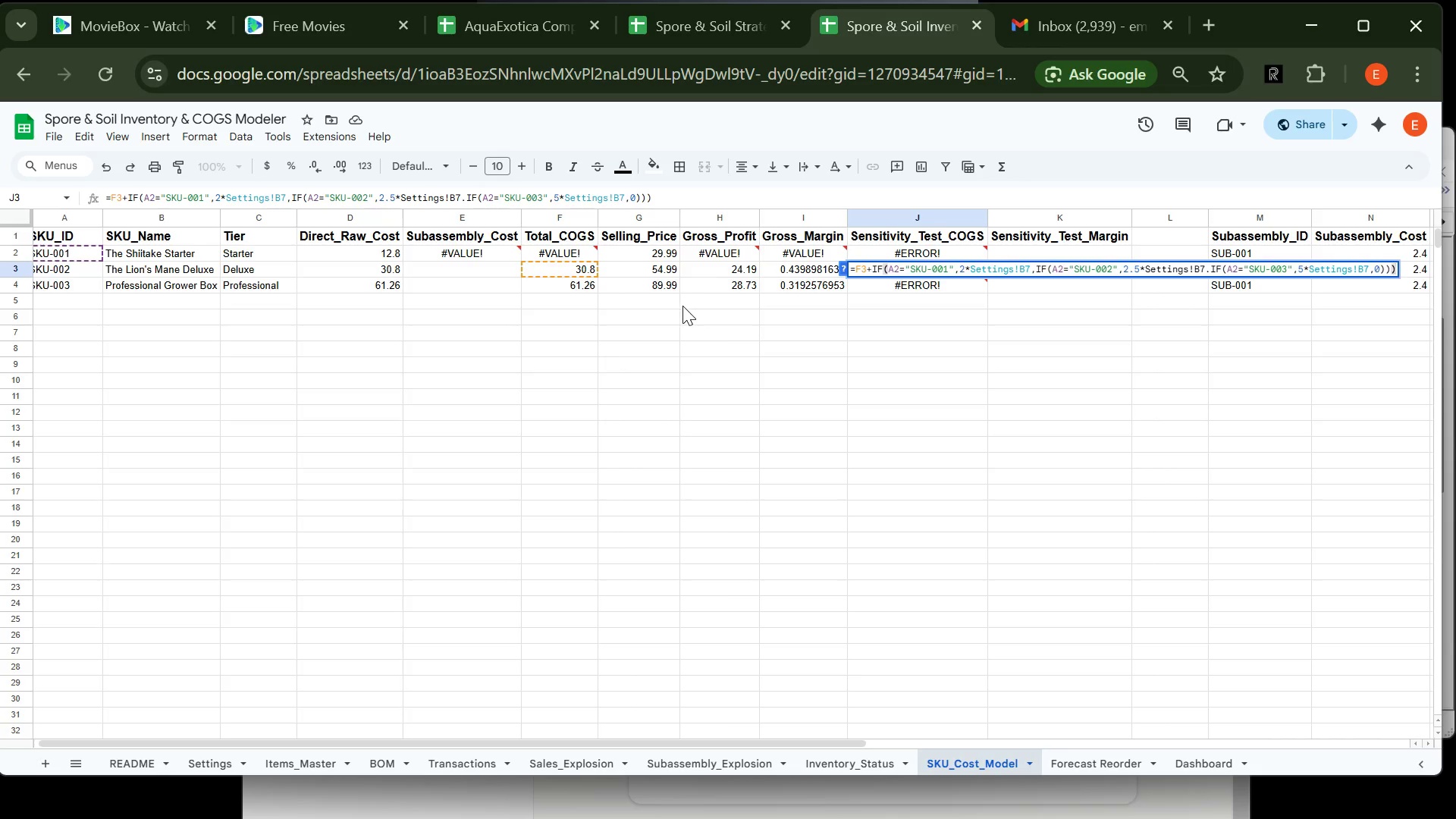 
wait(35.45)
 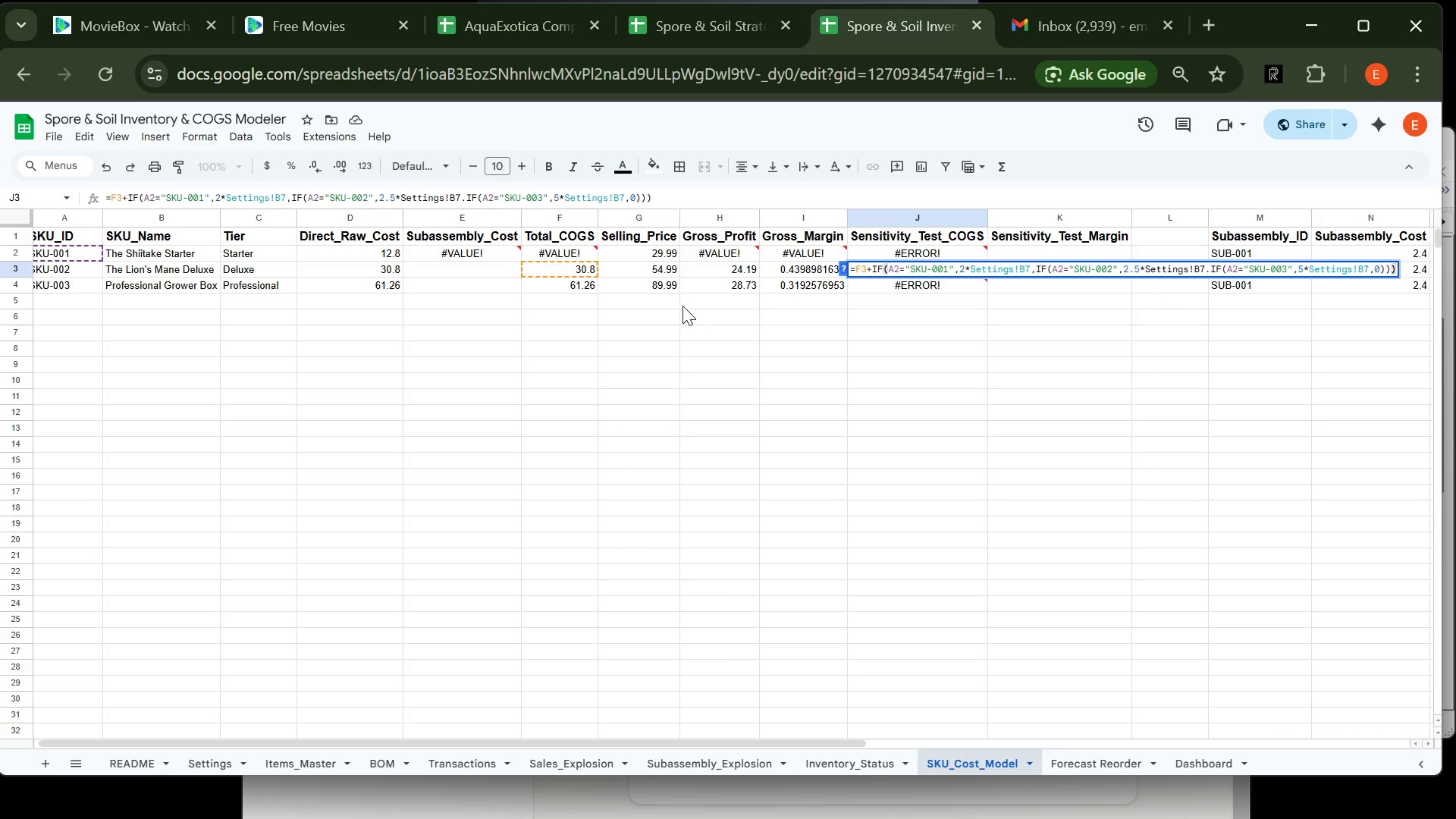 
left_click([466, 196])
 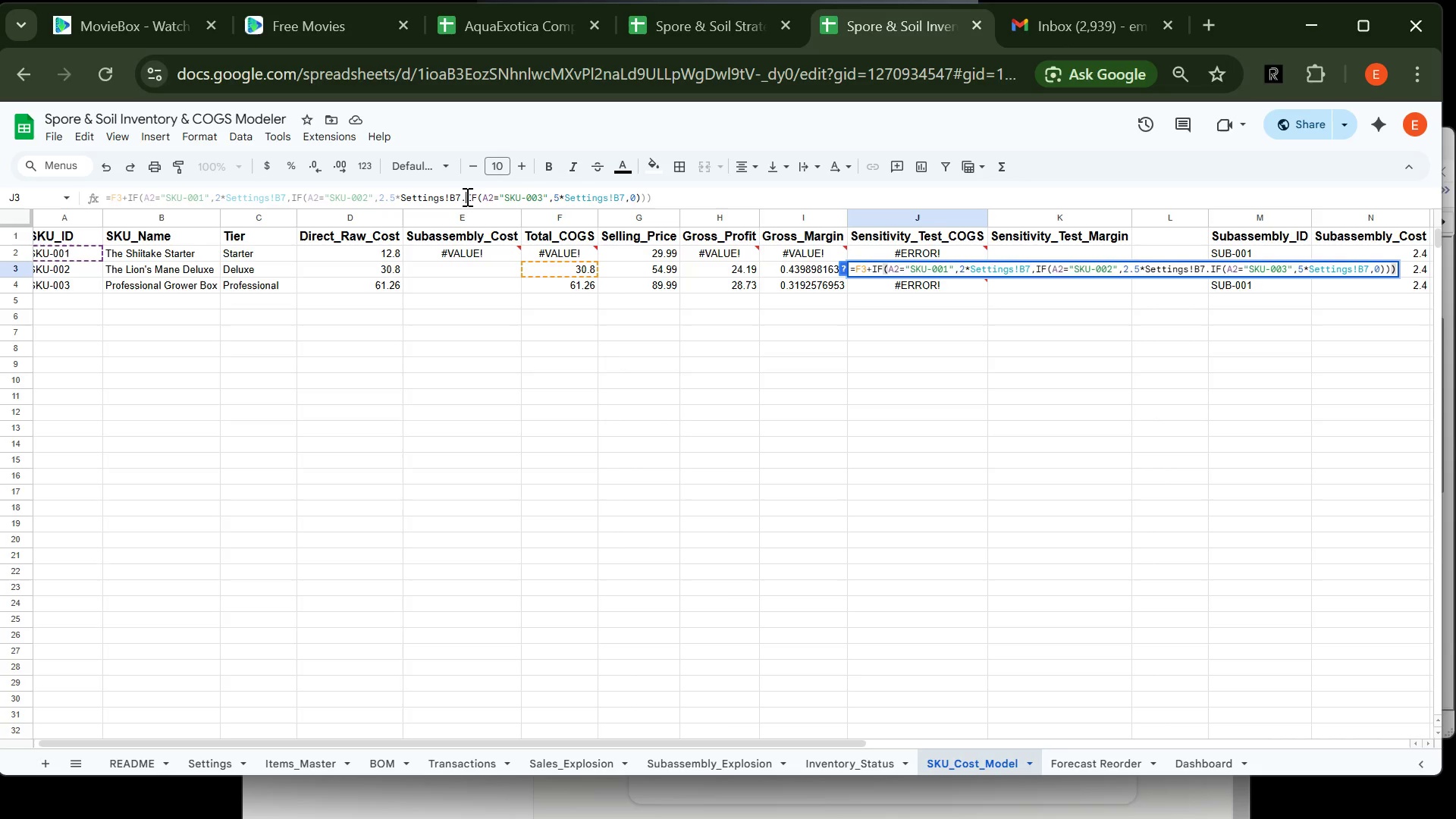 
key(Backspace)
 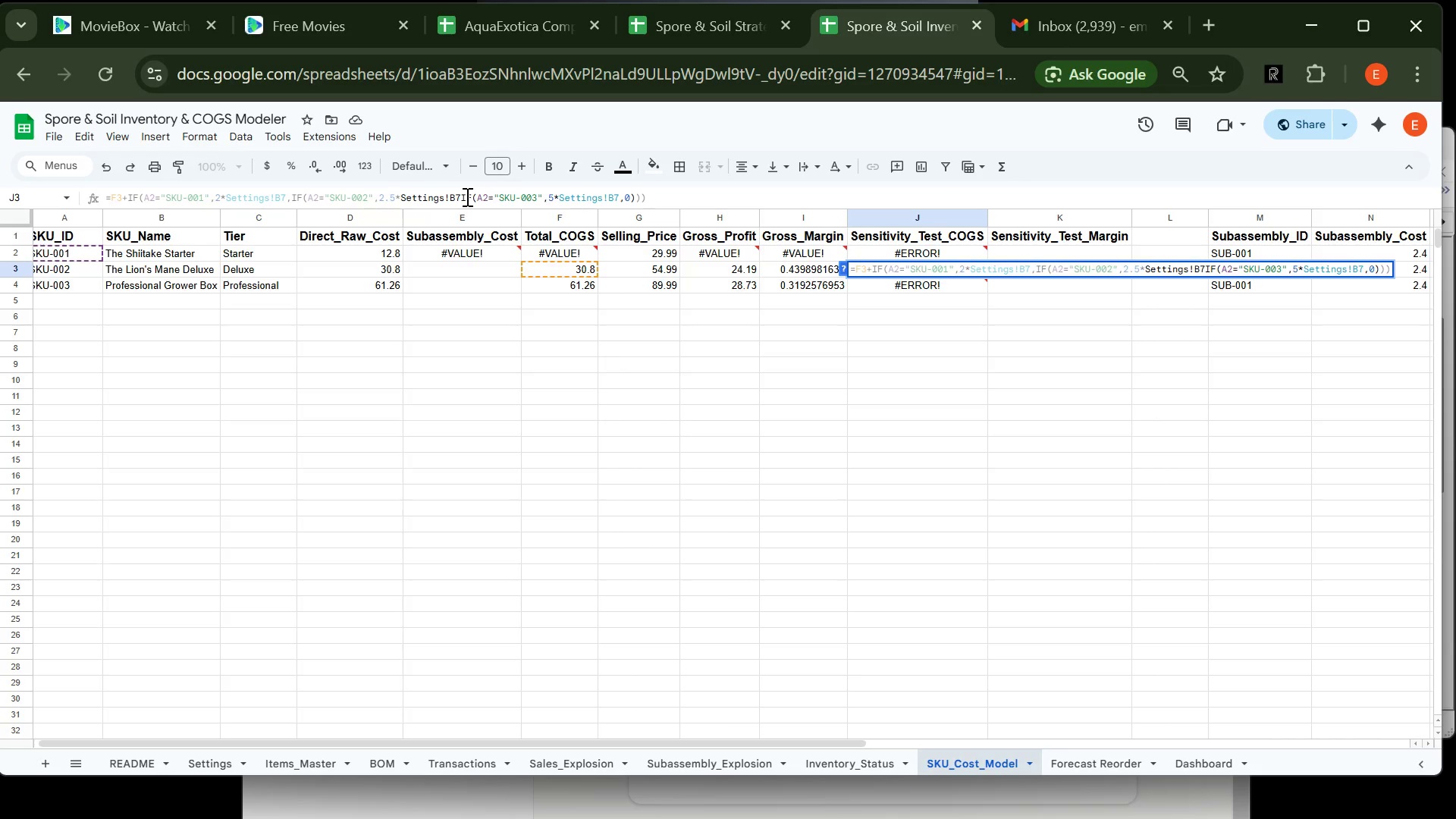 
key(Comma)
 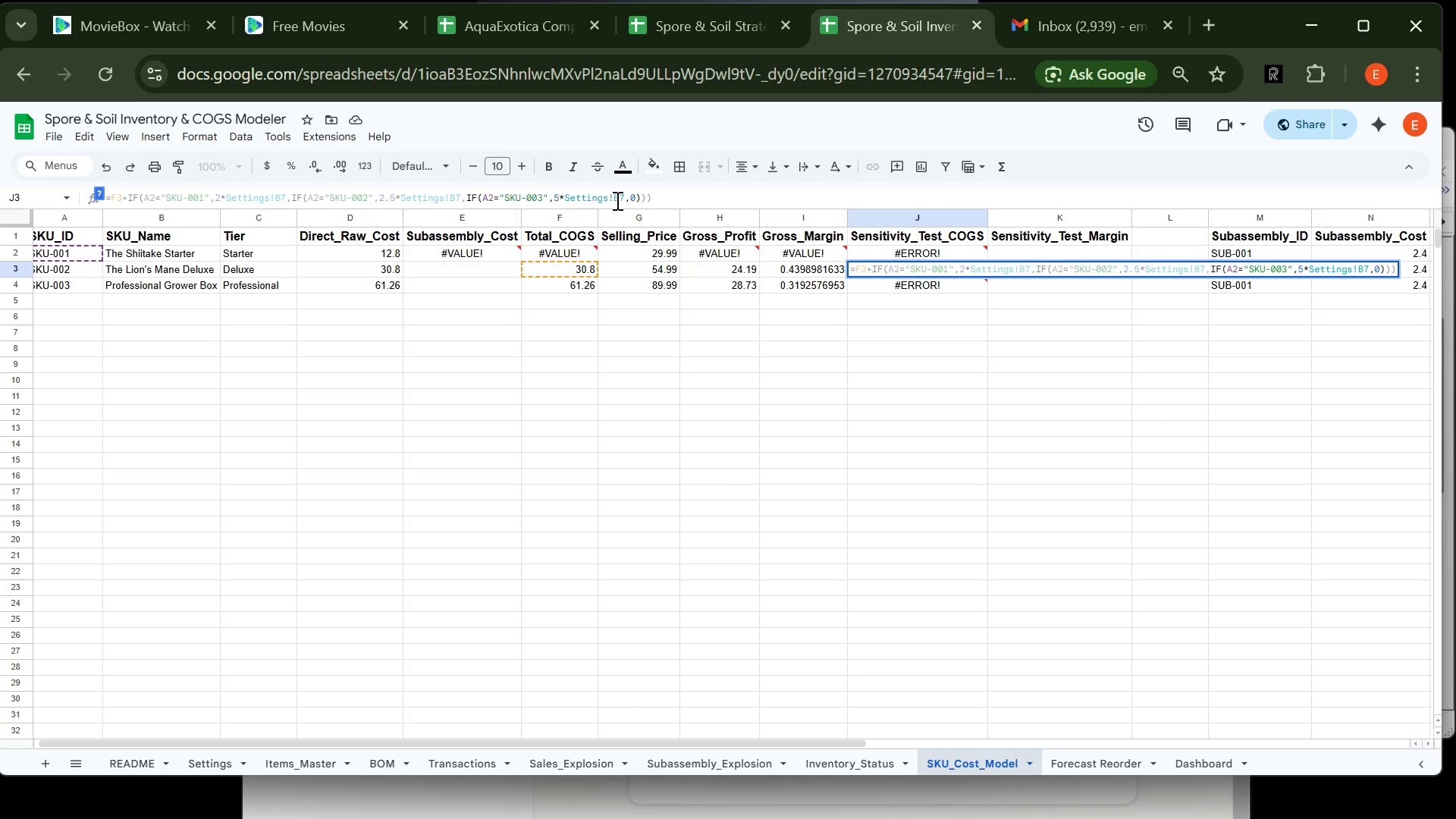 
wait(6.78)
 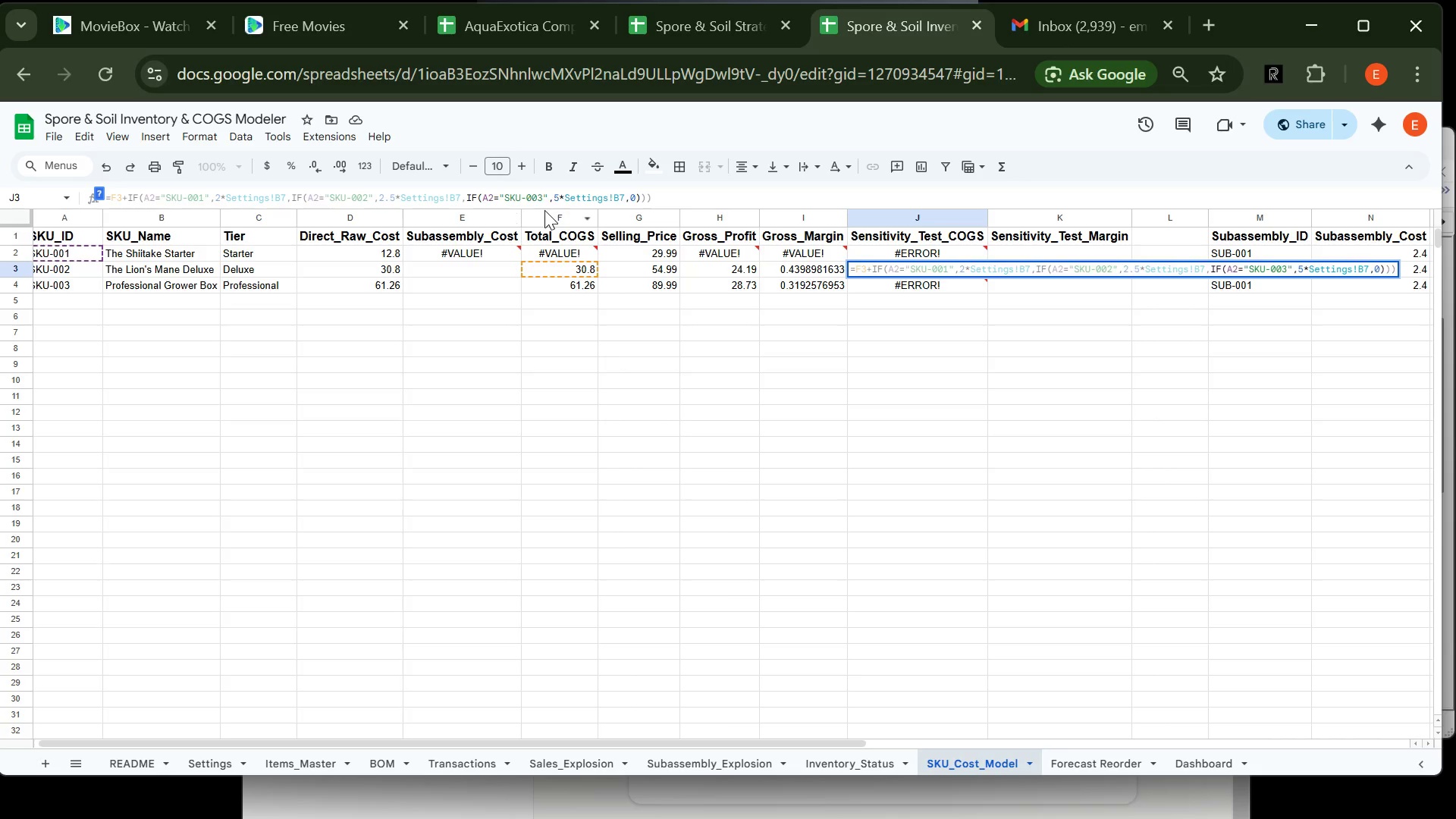 
key(Enter)
 